 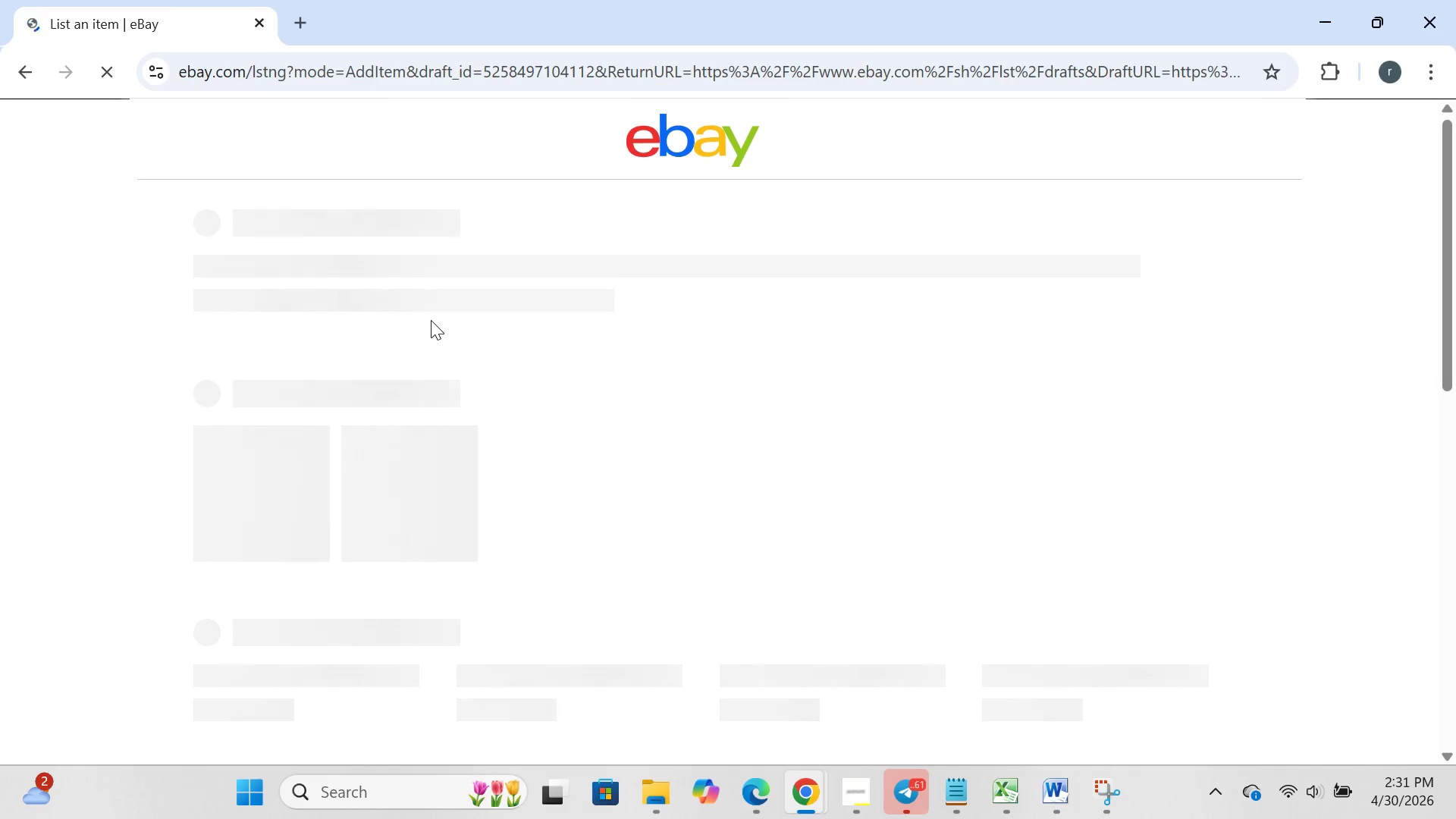 
left_click([1127, 64])
 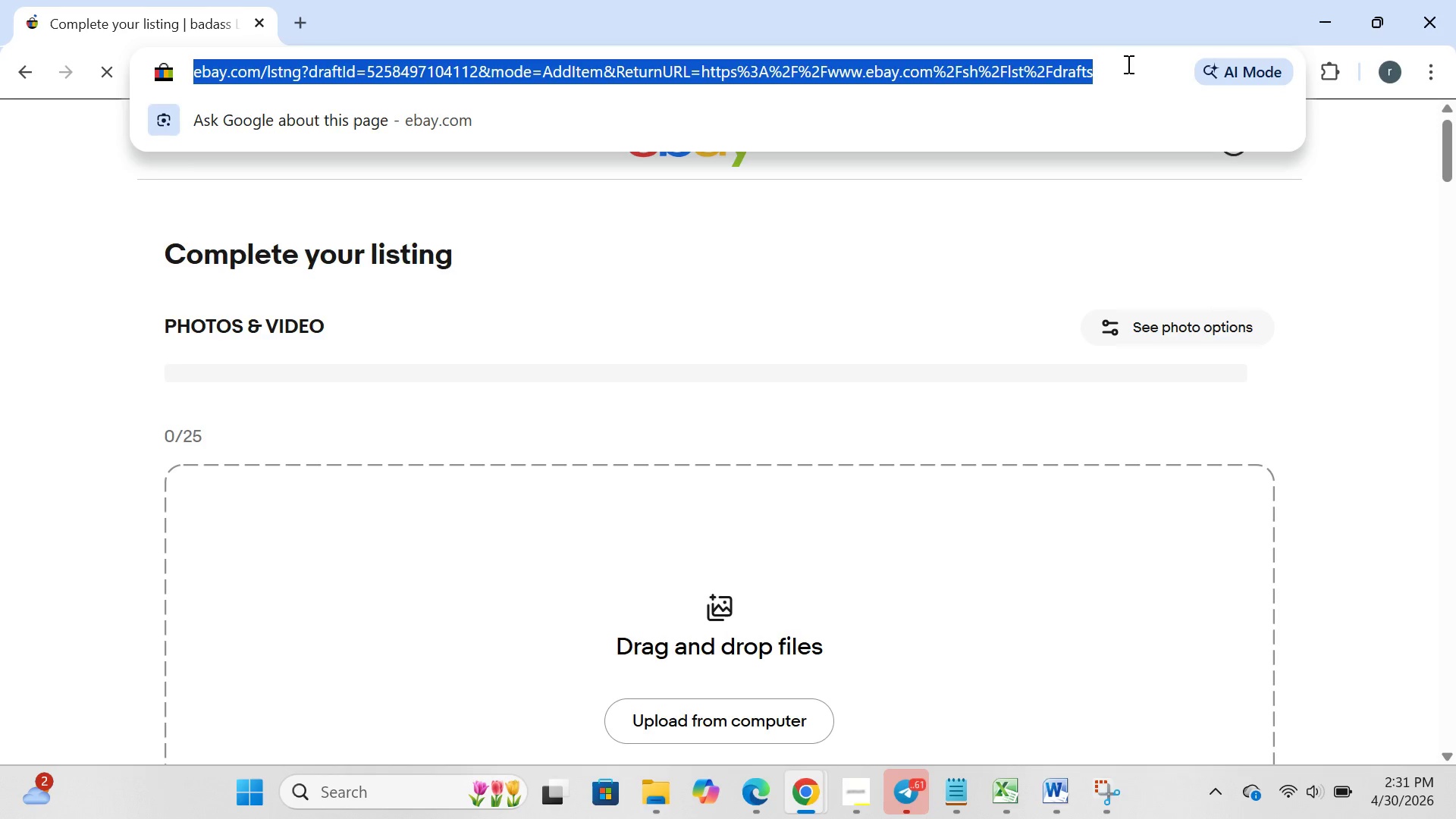 
key(Control+C)
 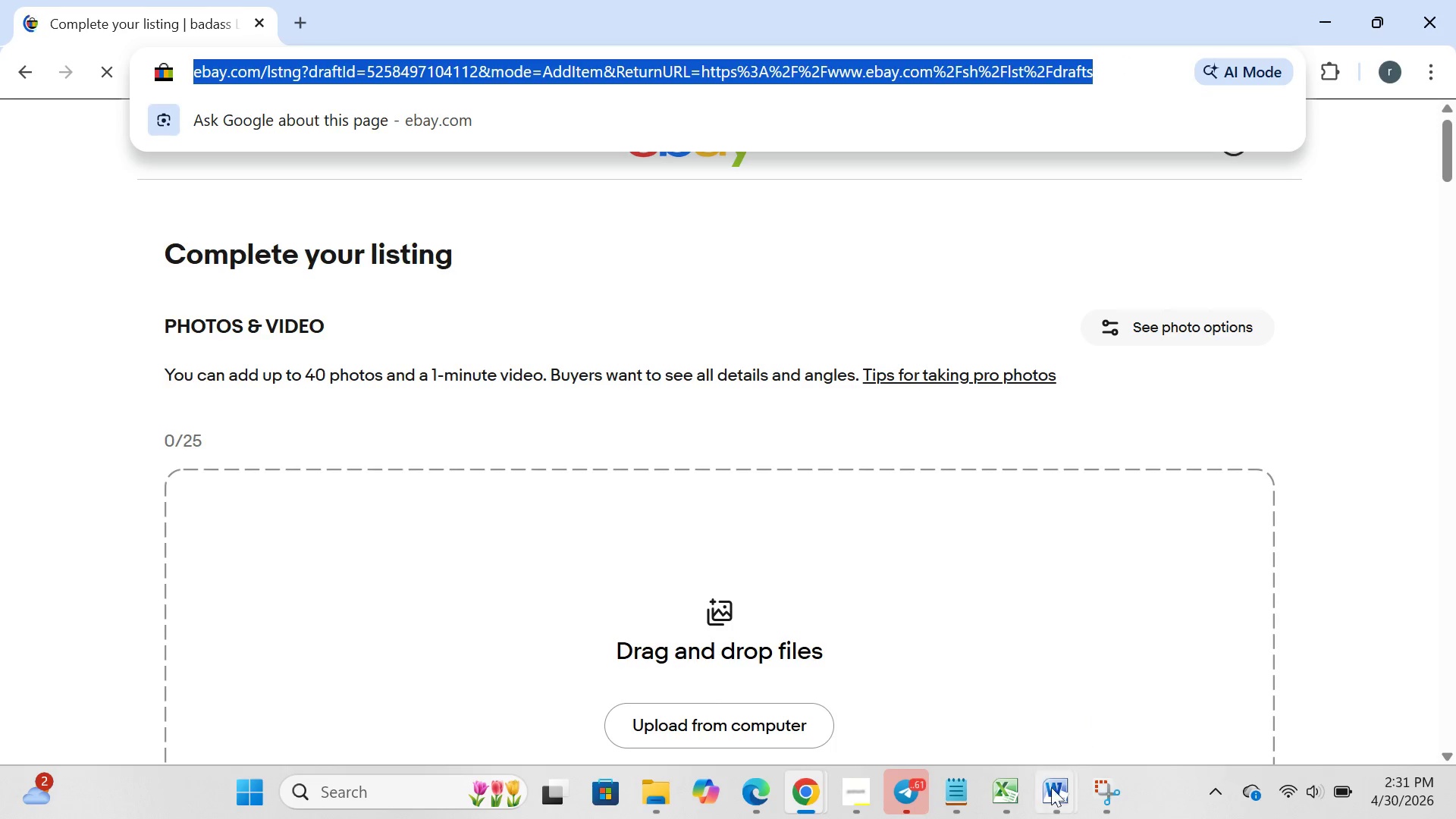 
left_click([1042, 812])
 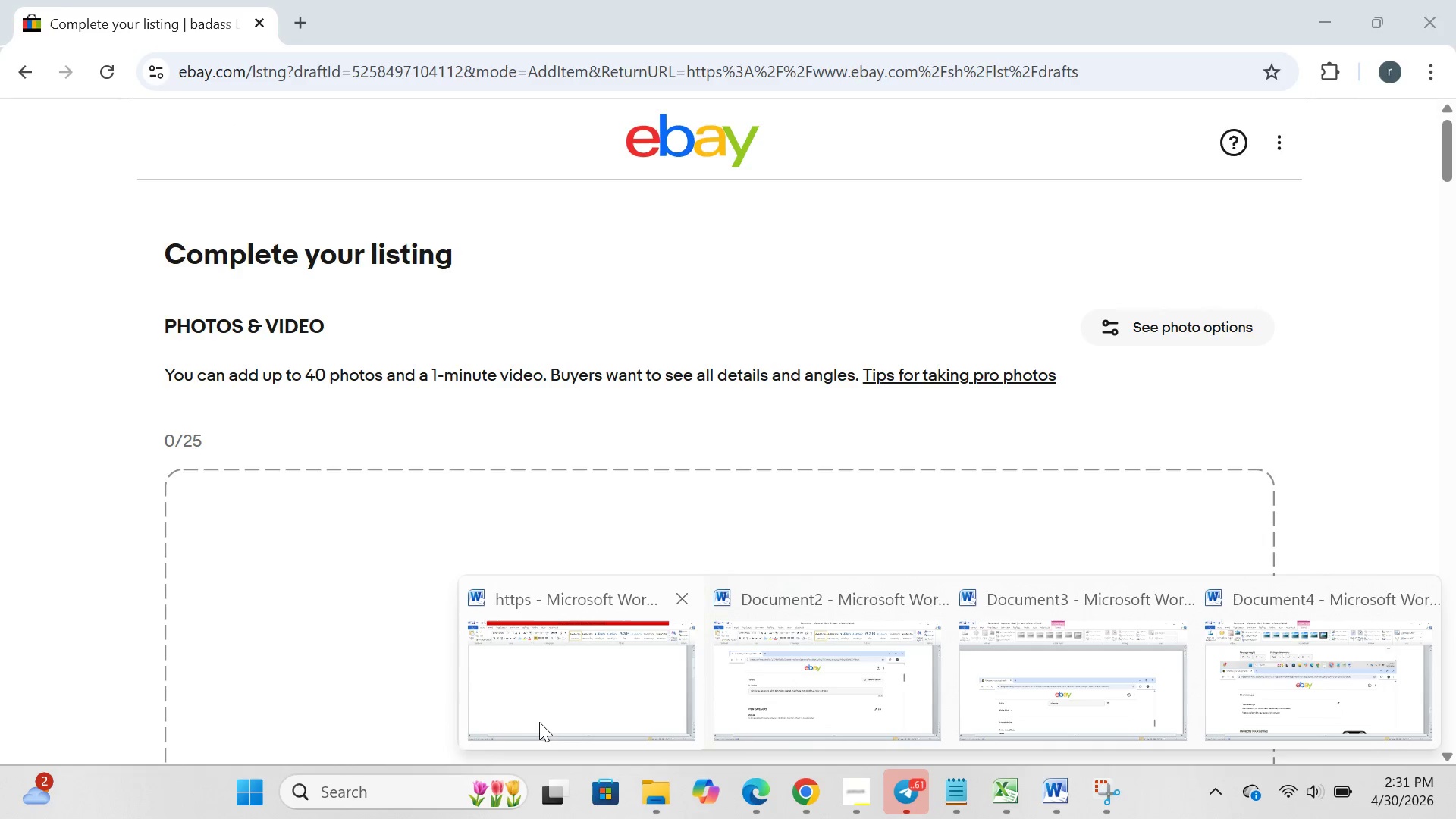 
left_click([530, 722])
 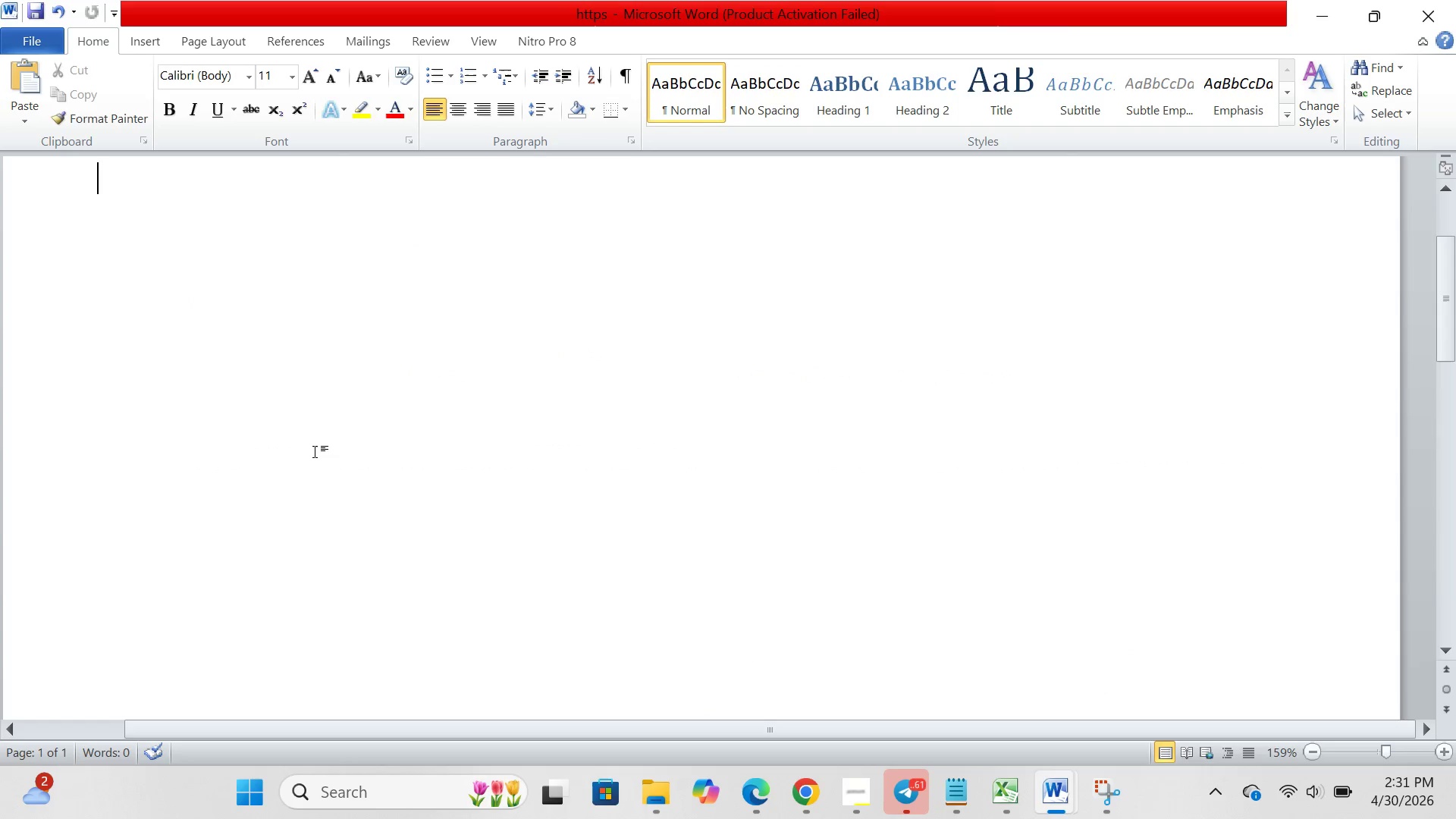 
key(Control+ControlLeft)
 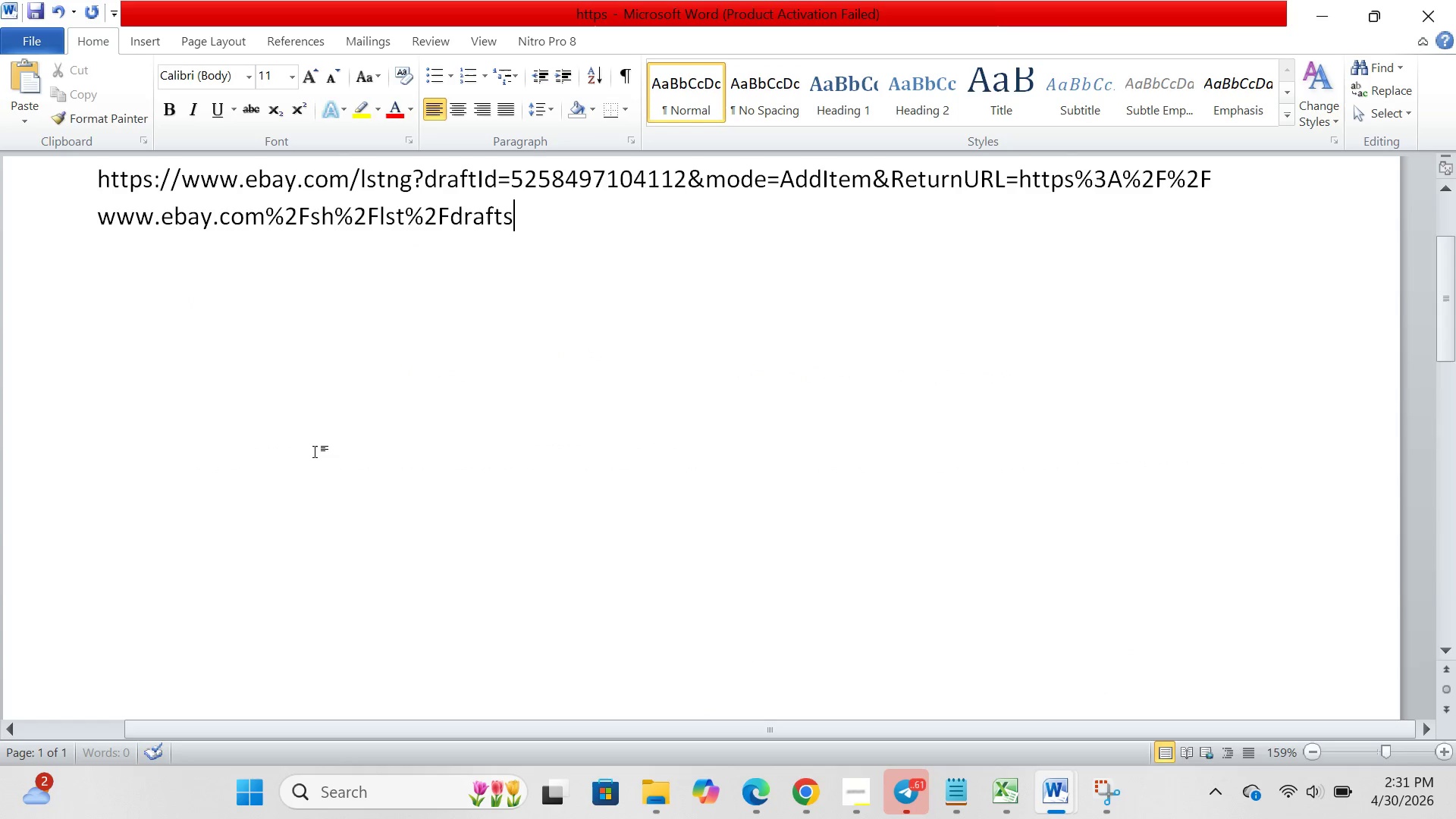 
key(Control+V)
 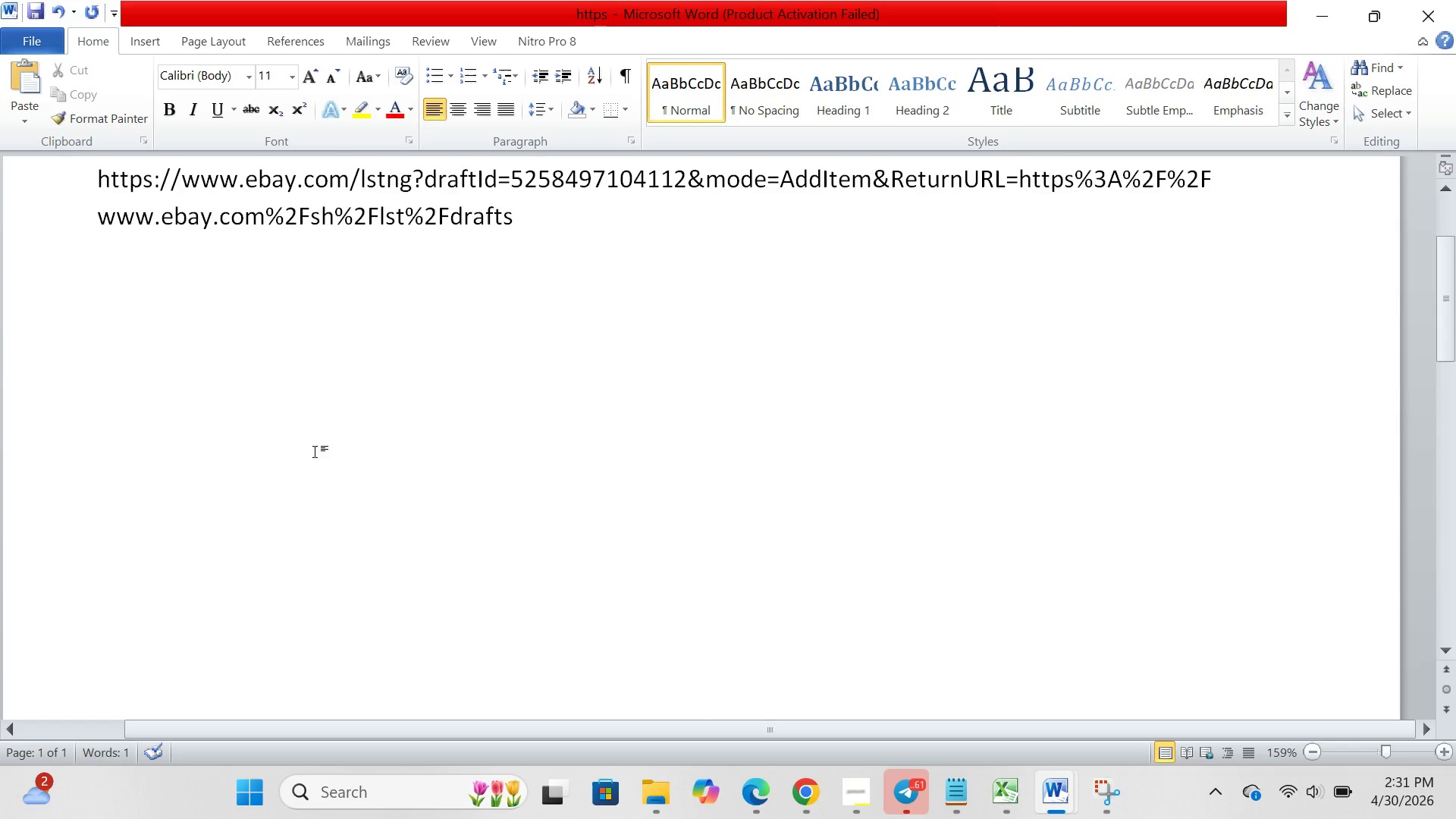 
key(Enter)
 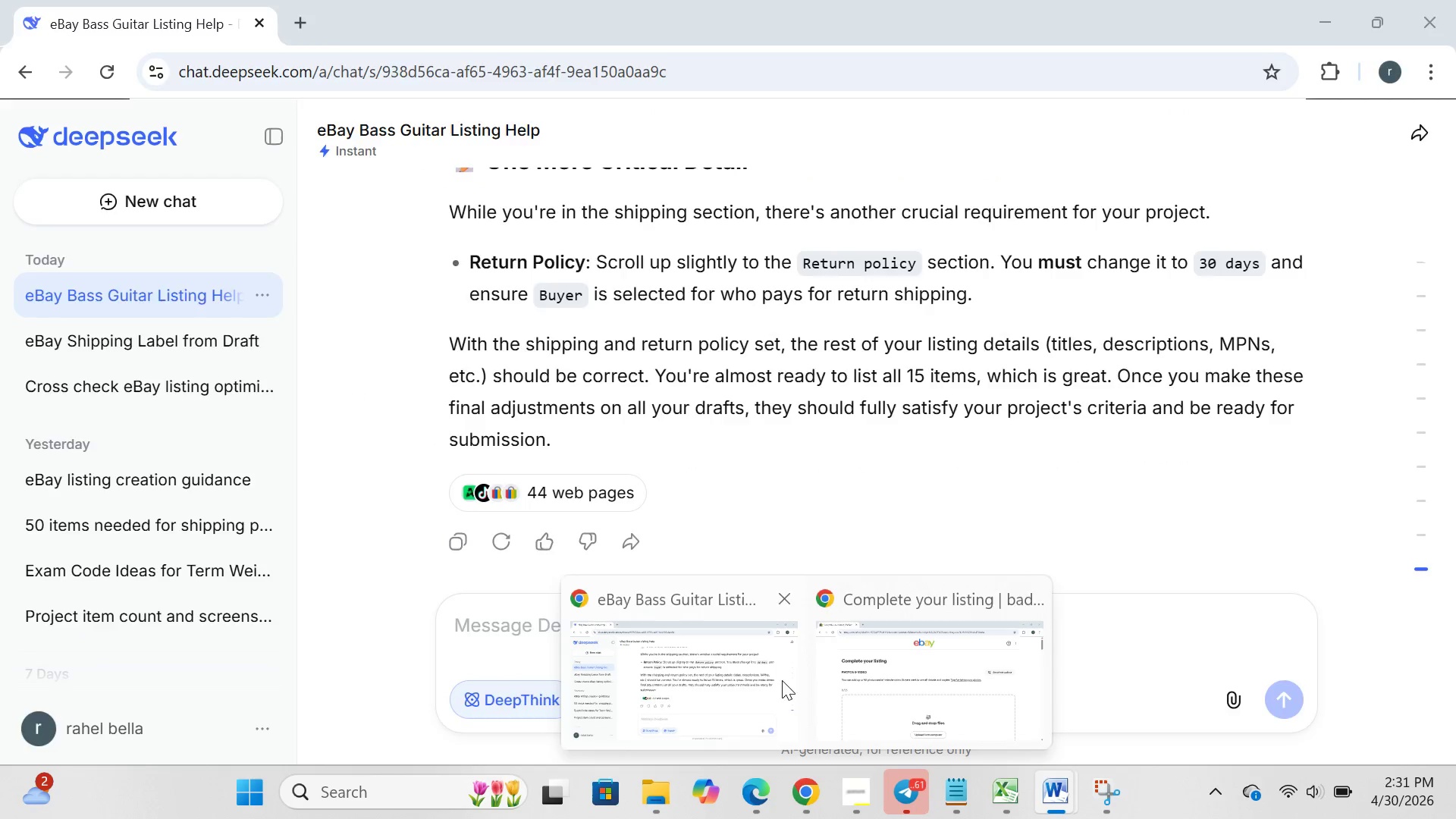 
left_click([895, 686])
 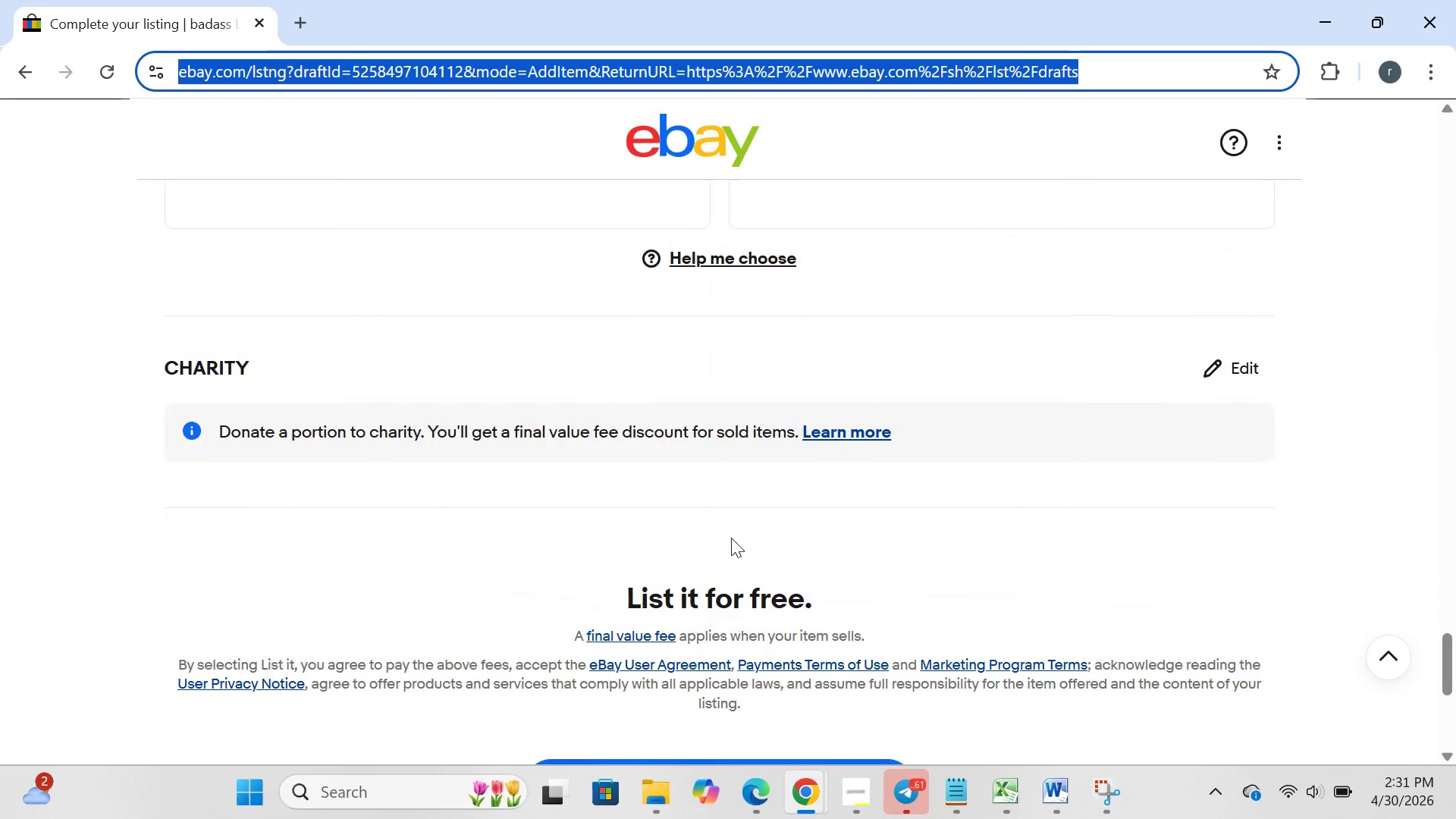 
left_click([743, 425])
 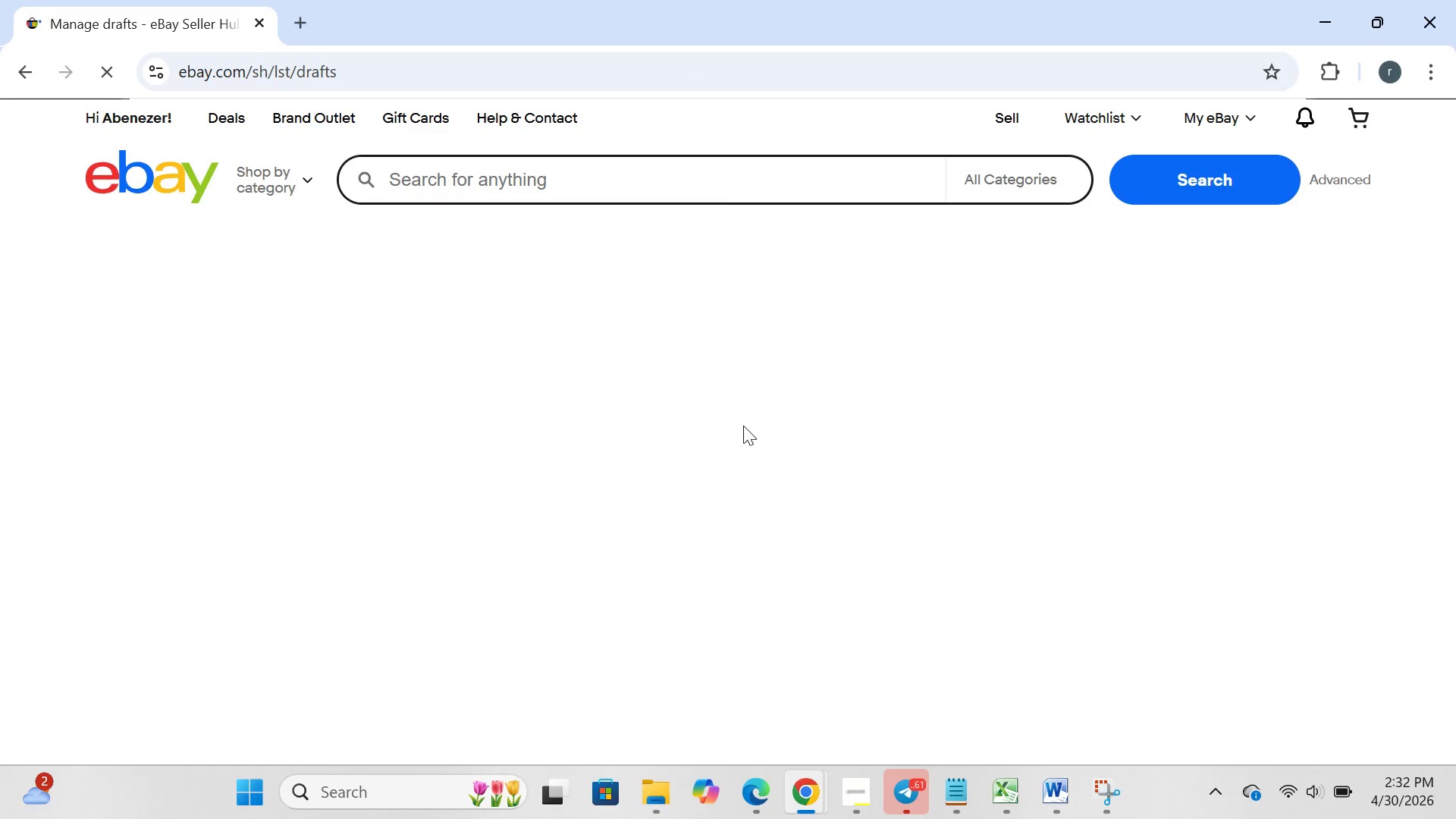 
wait(21.0)
 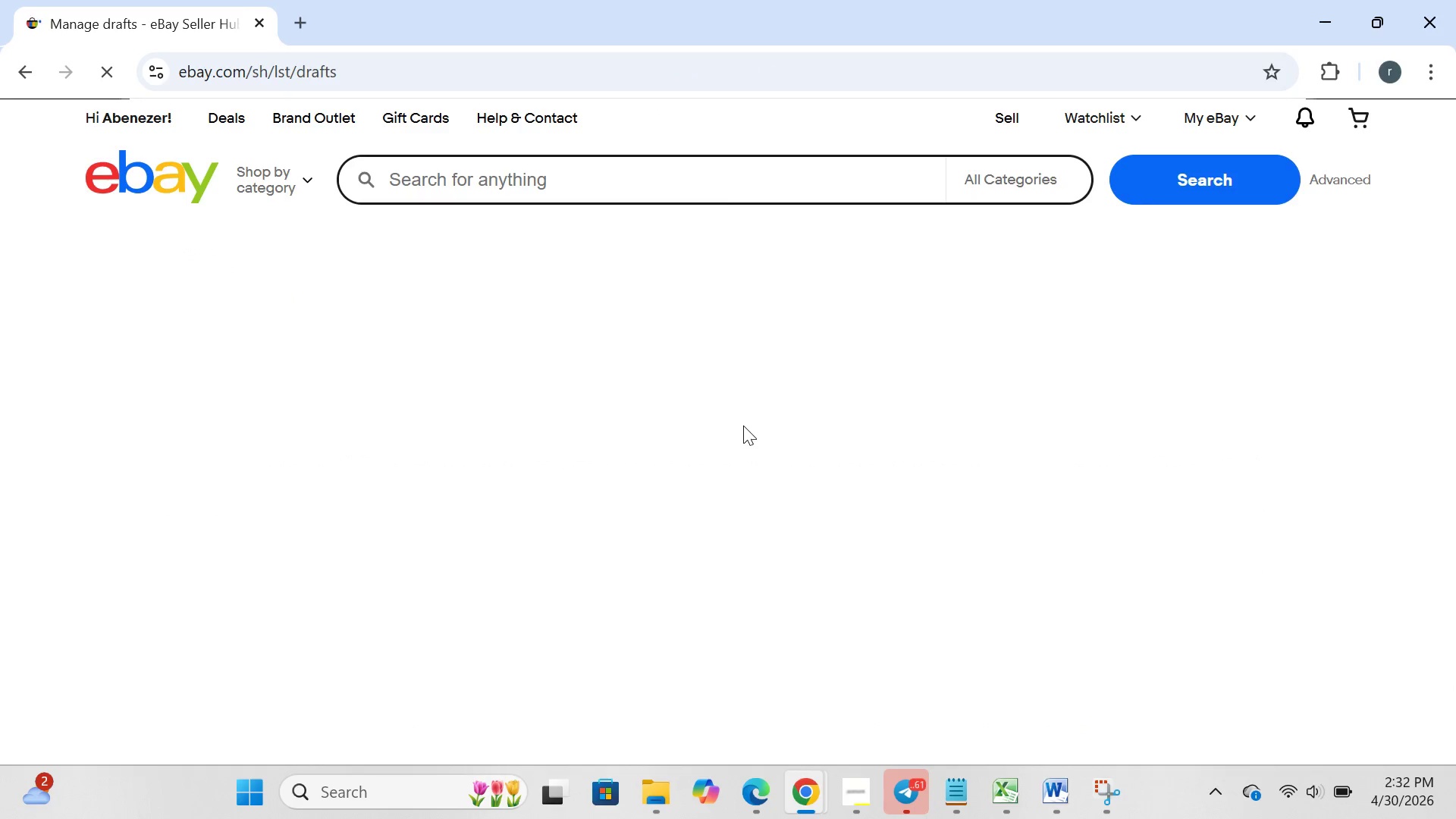 
left_click([424, 416])
 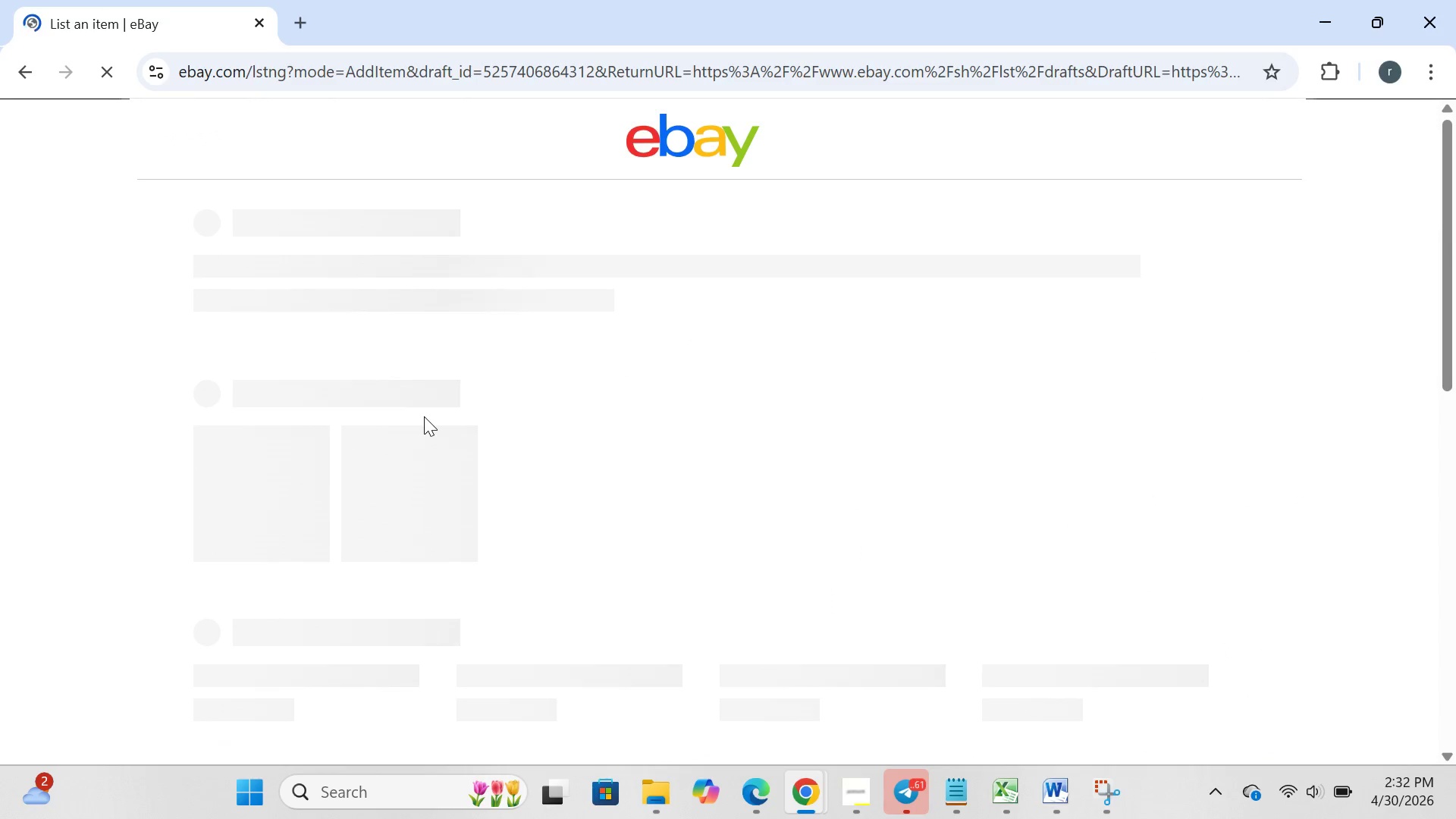 
wait(28.58)
 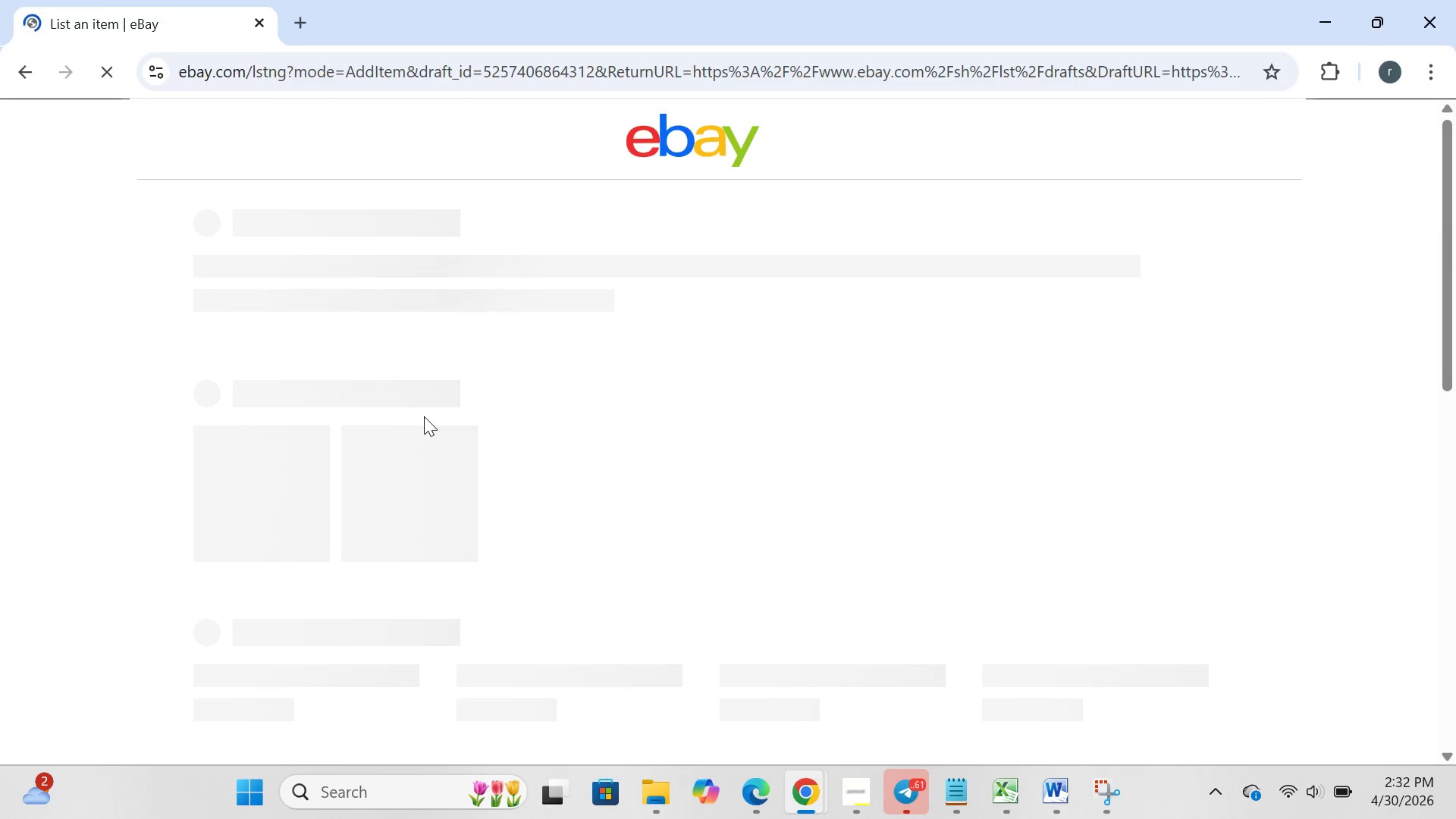 
left_click([1081, 64])
 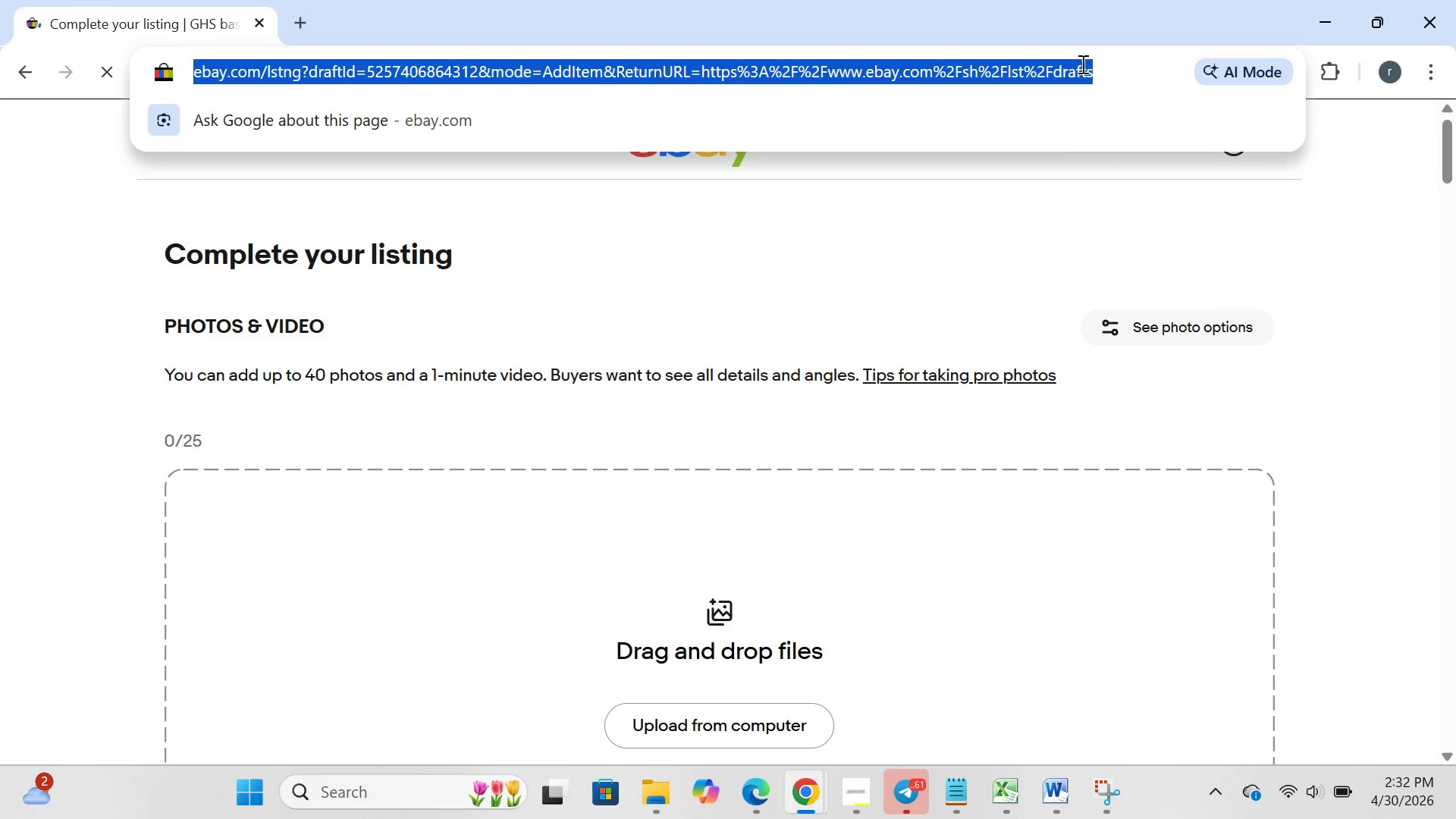 
key(Control+ControlLeft)
 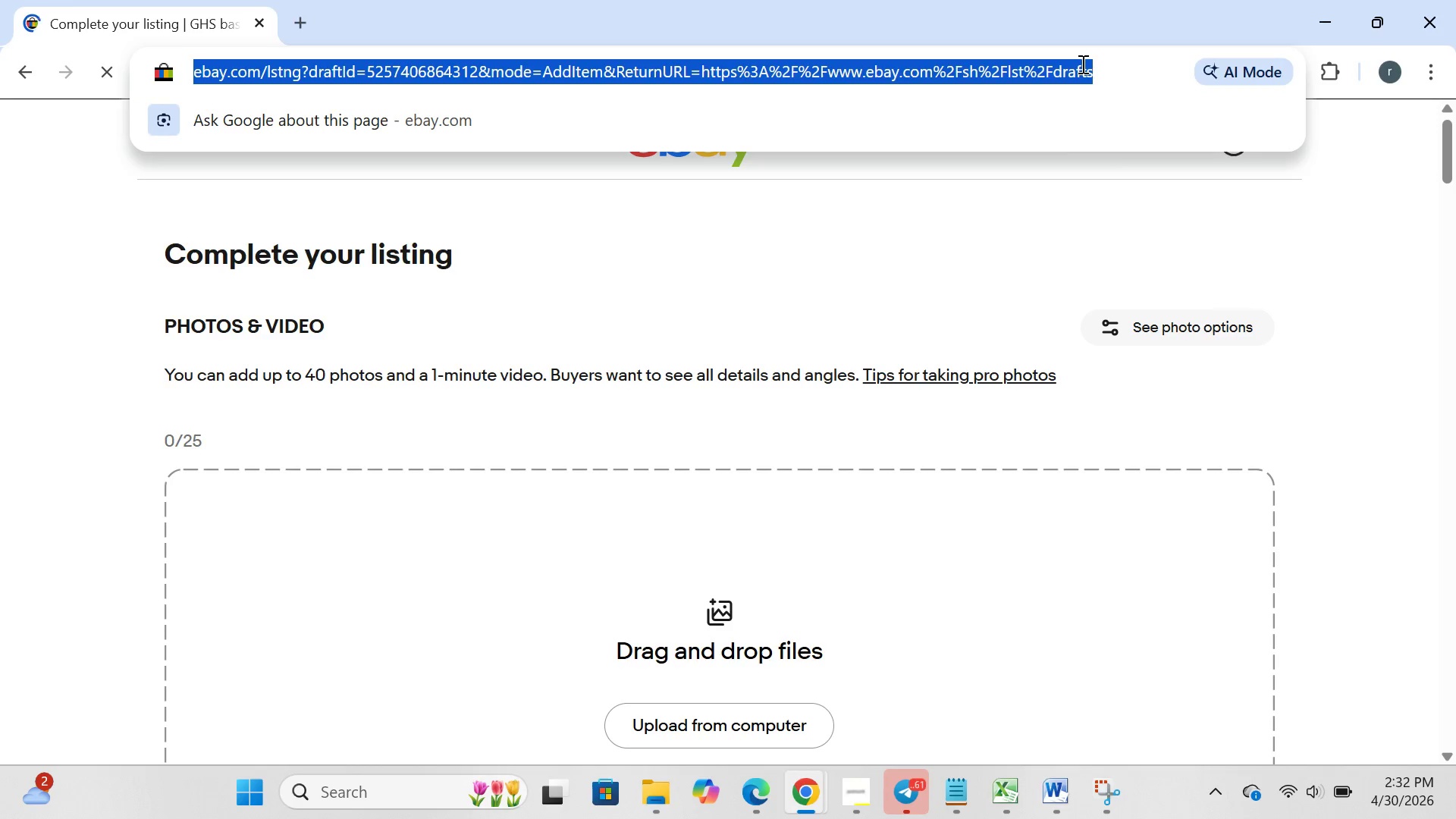 
key(Control+C)
 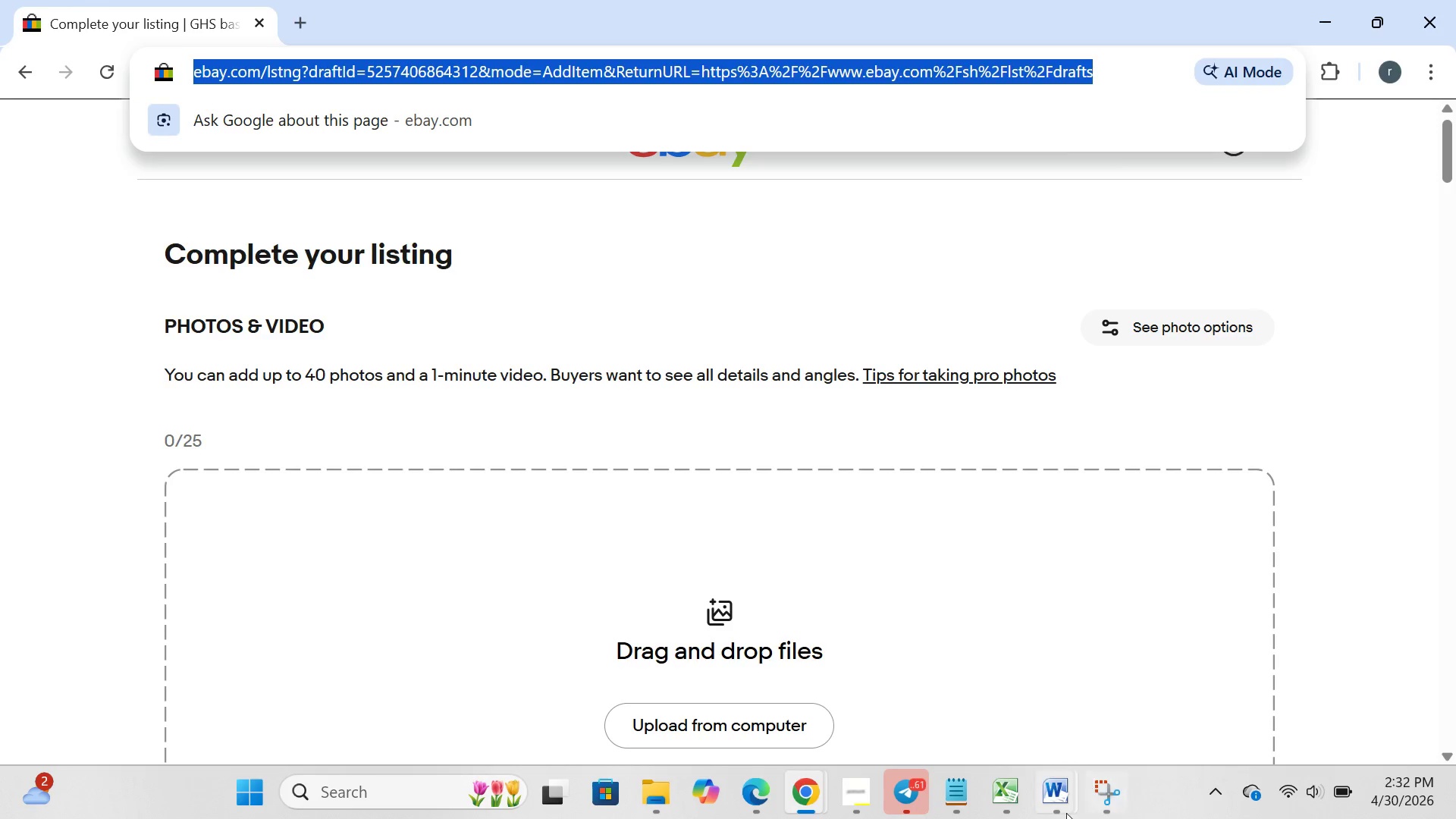 
left_click([1064, 813])
 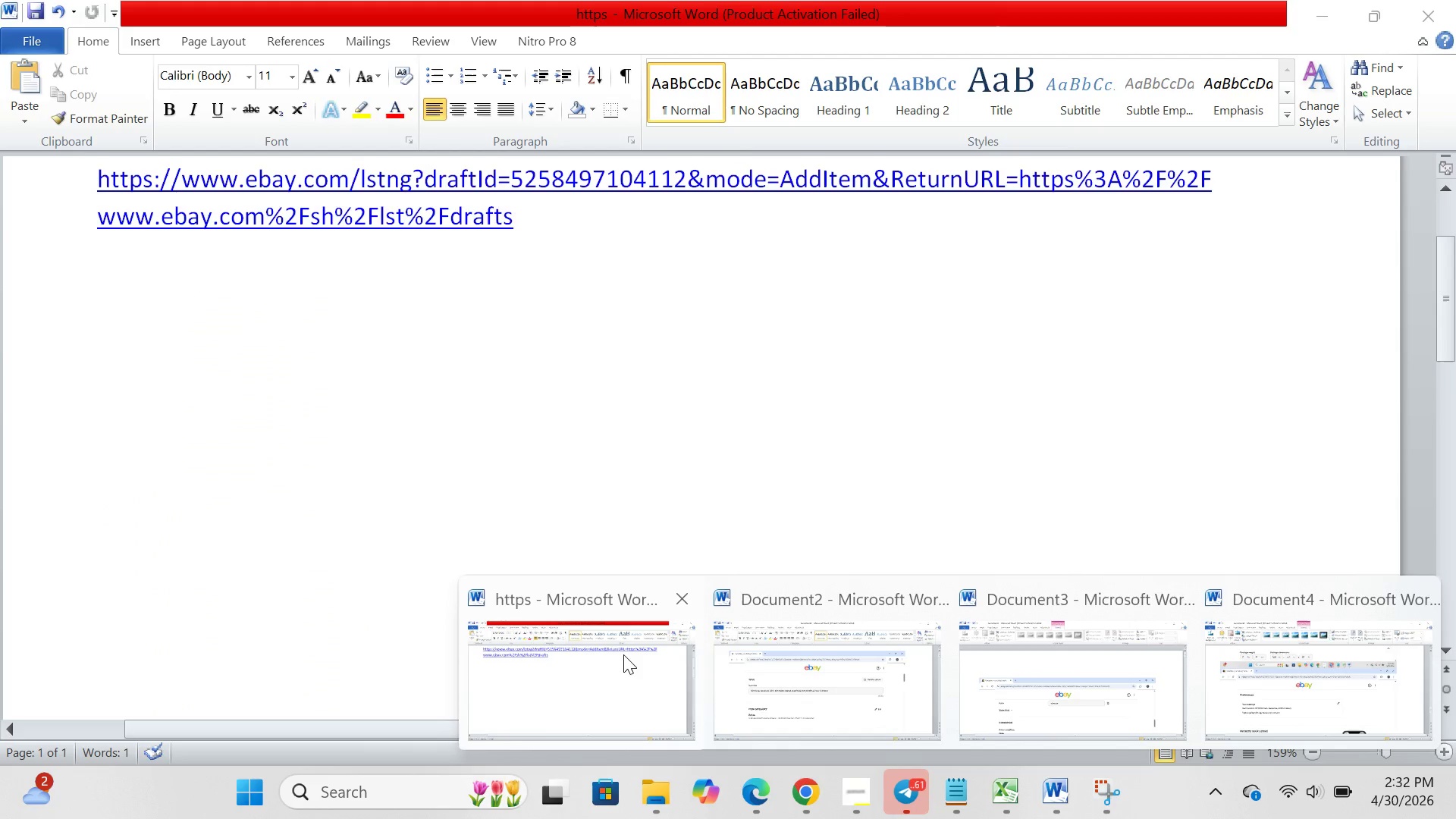 
left_click([613, 665])
 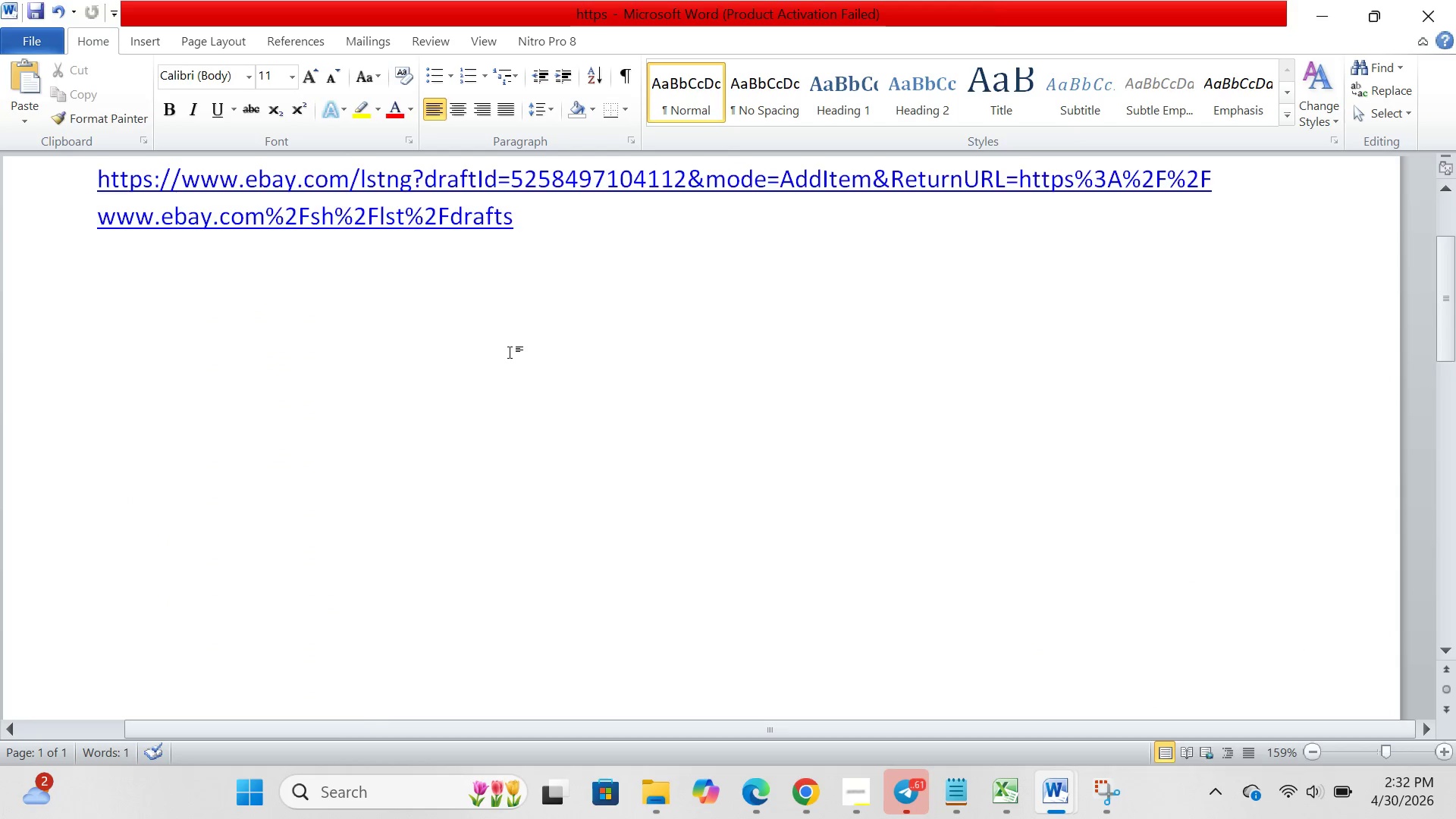 
key(Control+V)
 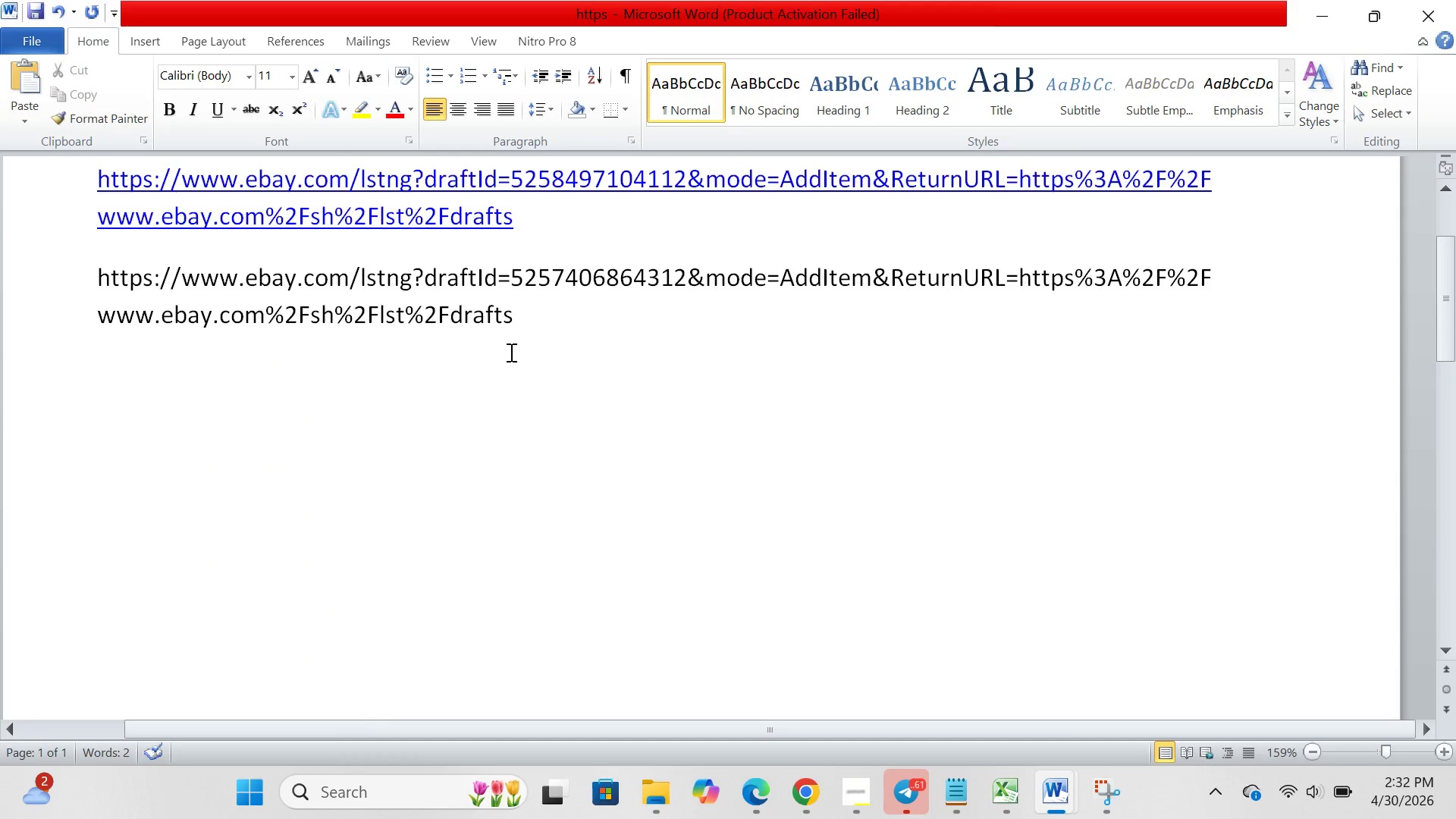 
hold_key(key=ControlLeft, duration=0.59)
 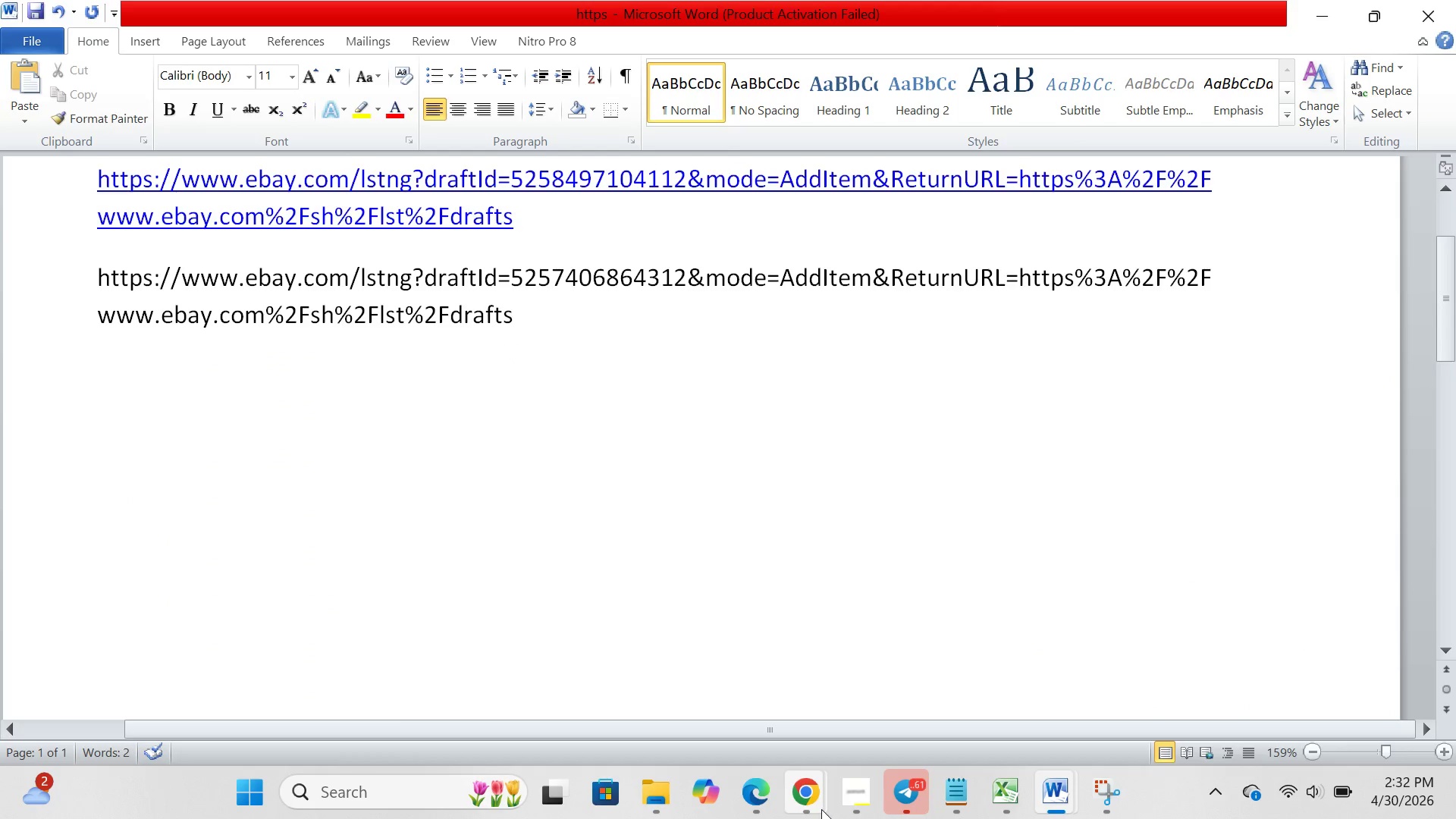 
left_click([821, 809])
 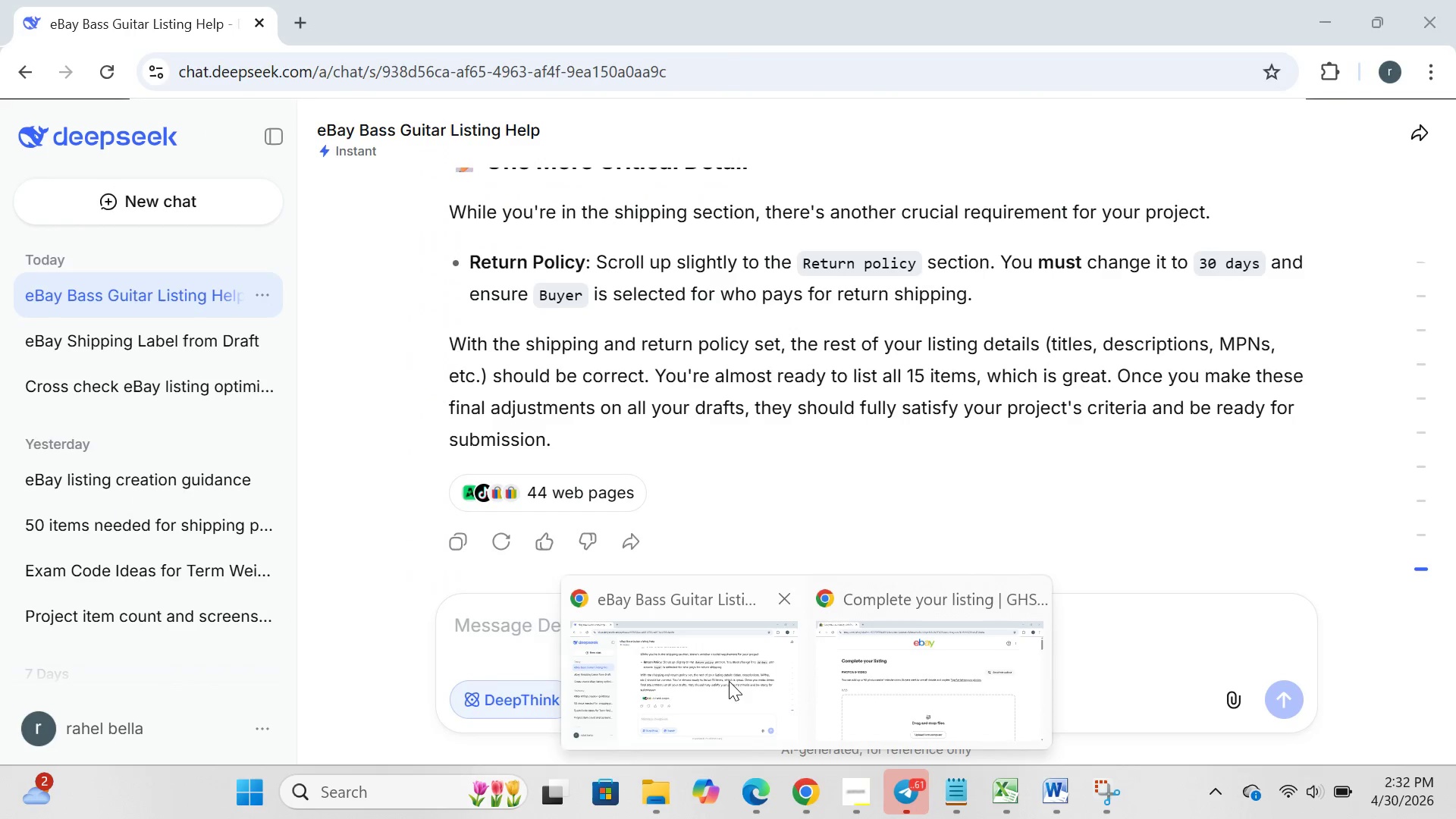 
left_click([729, 681])
 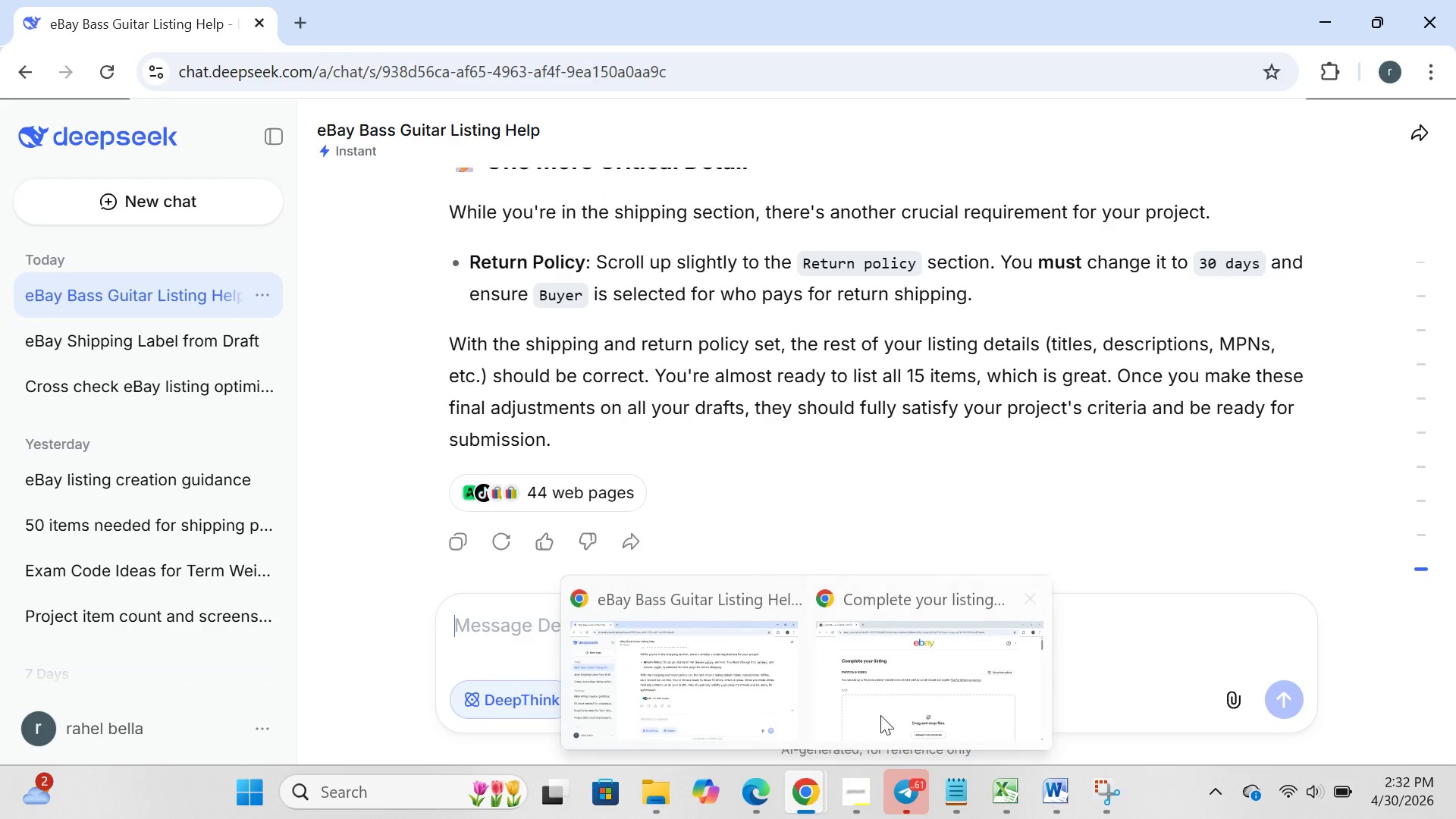 
left_click([905, 695])
 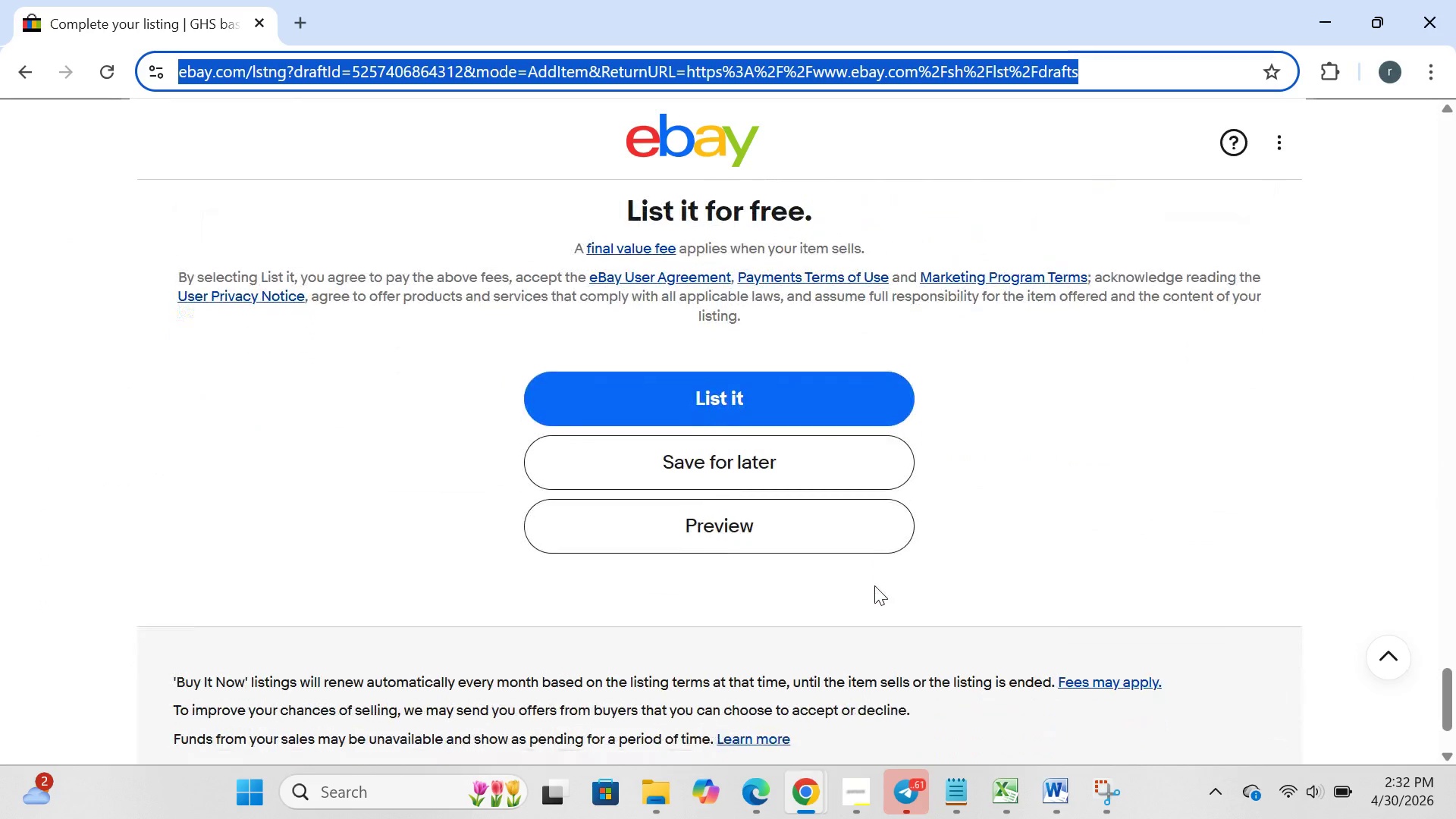 
left_click([790, 451])
 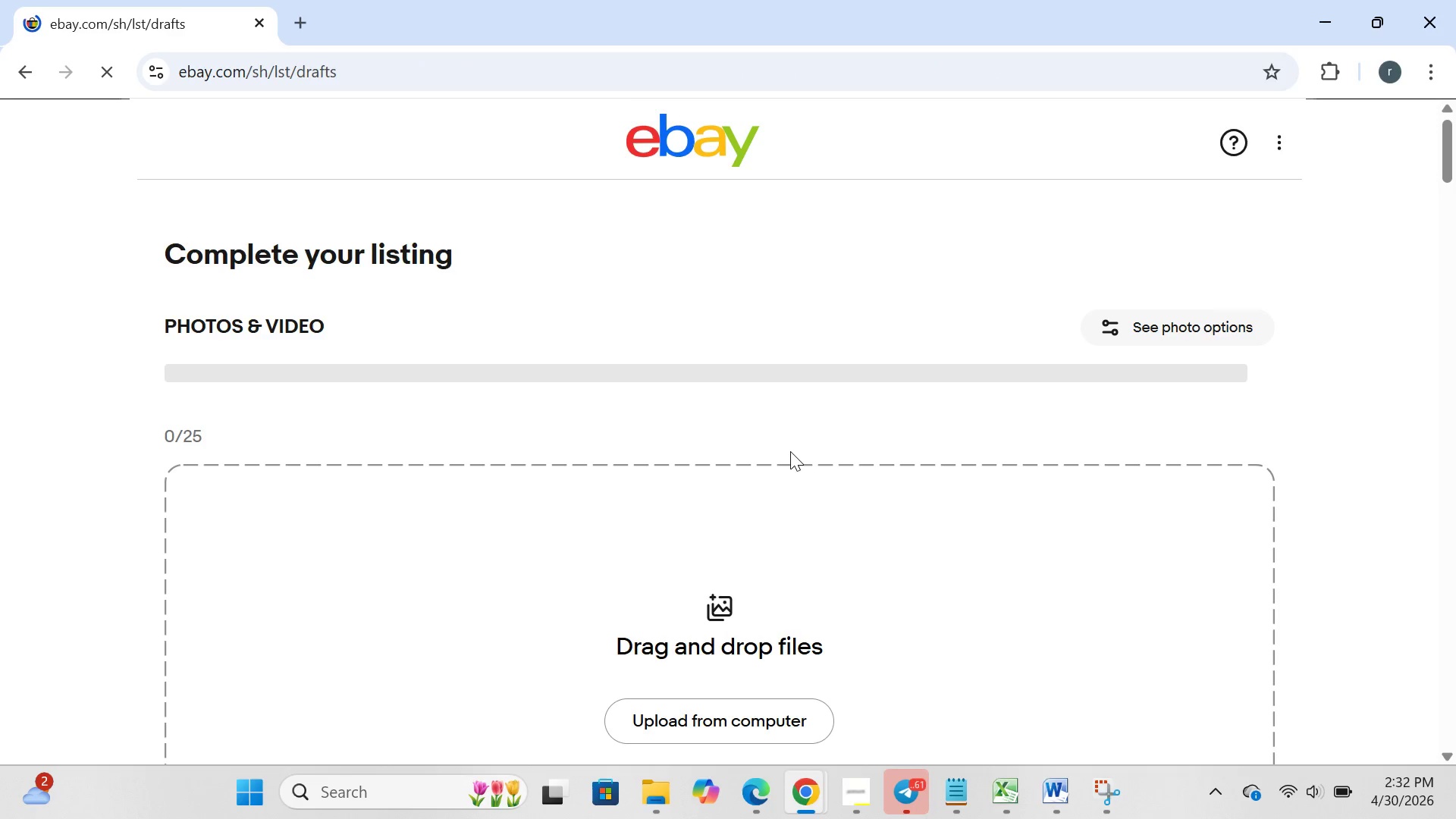 
wait(9.11)
 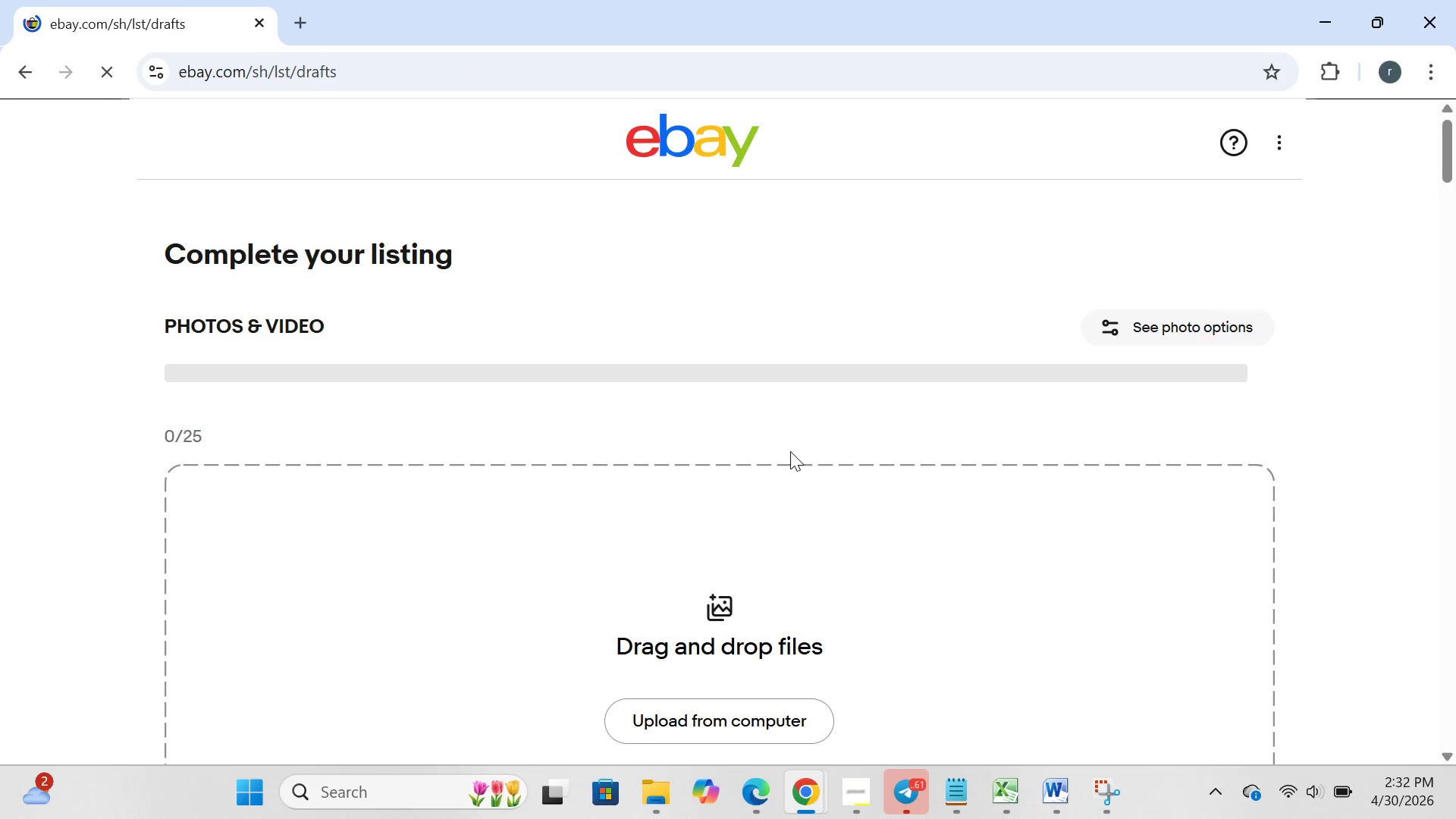 
left_click([431, 390])
 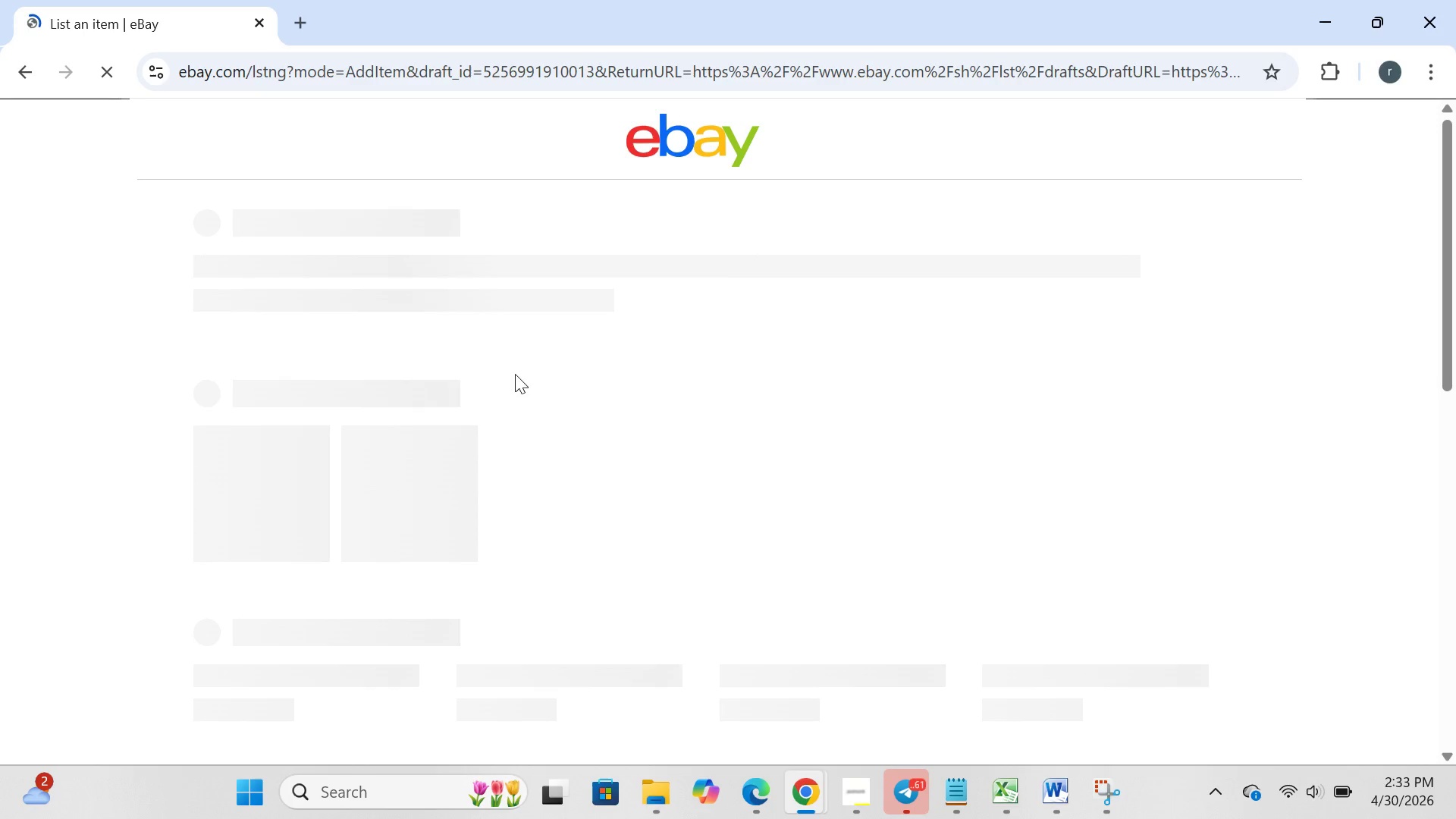 
wait(36.09)
 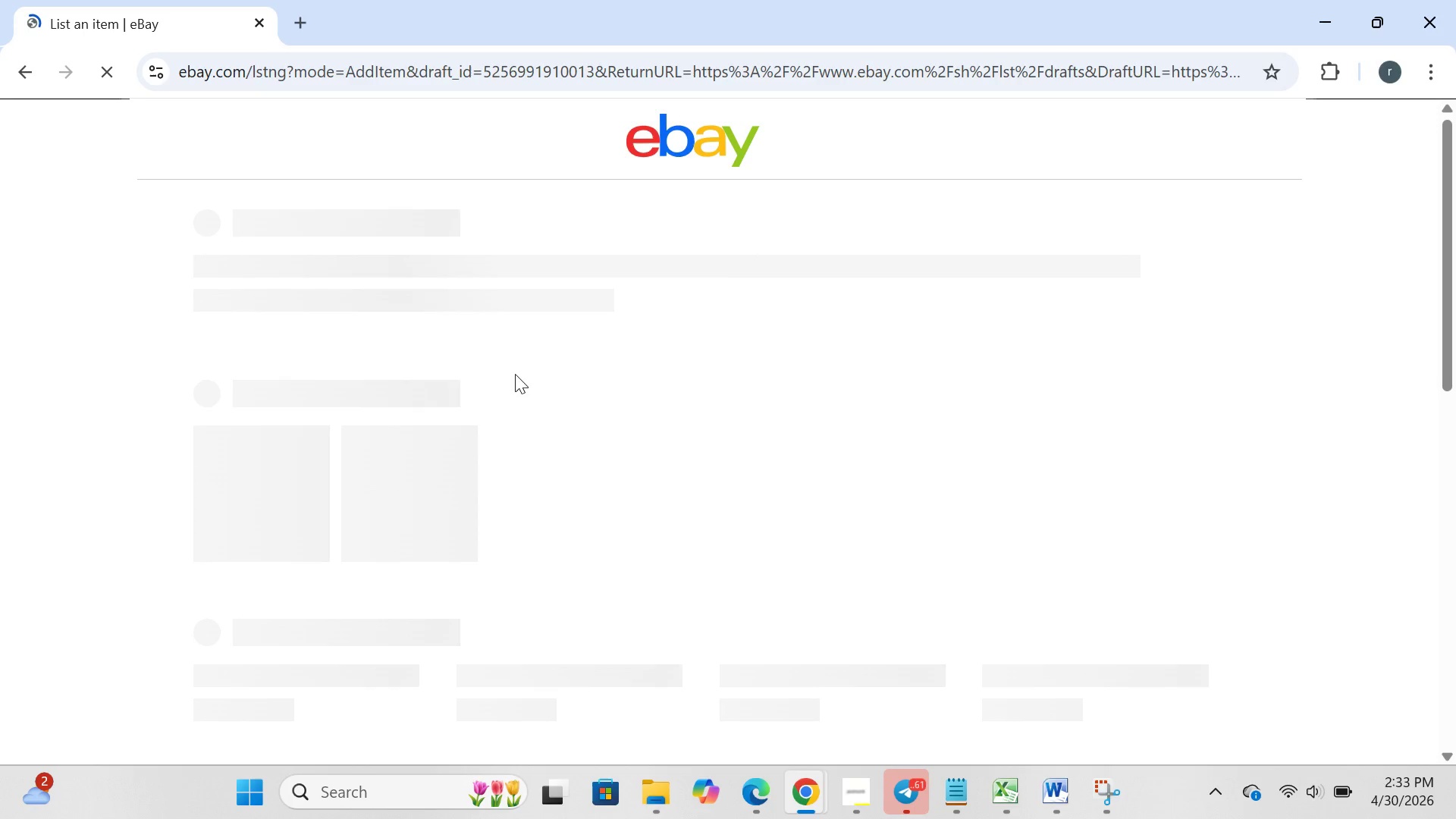 
left_click([1112, 66])
 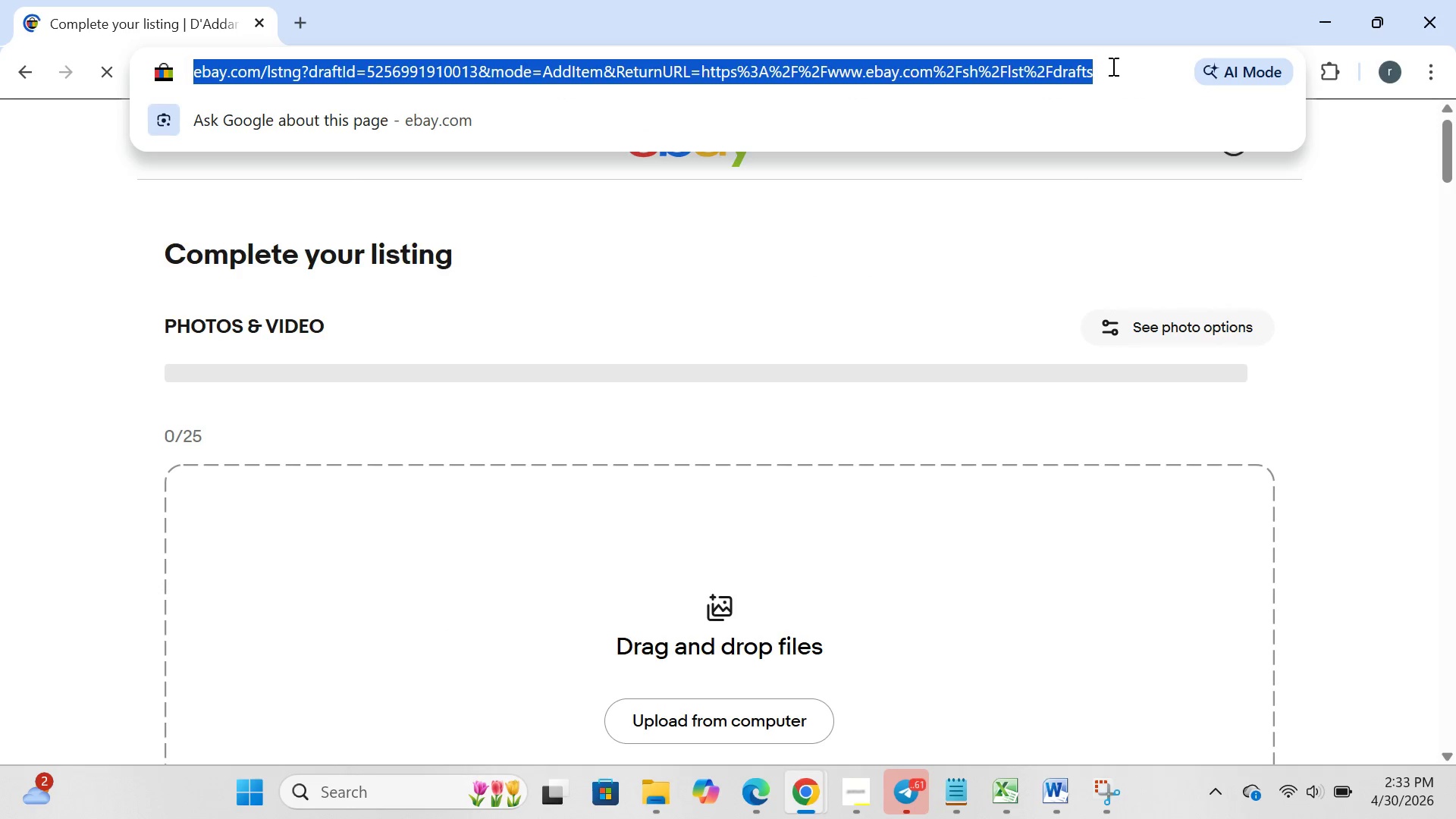 
key(Control+C)
 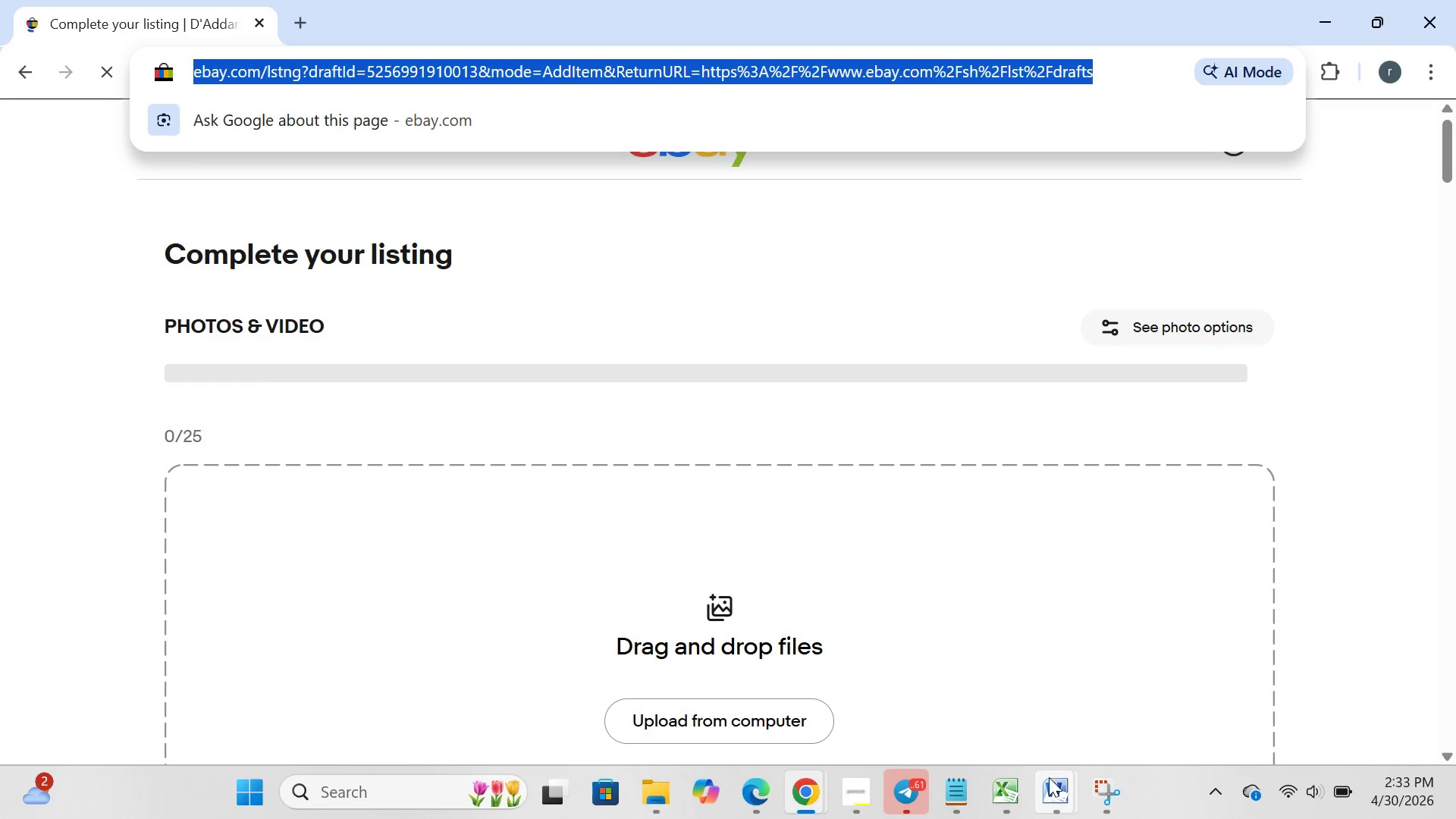 
left_click([1049, 777])
 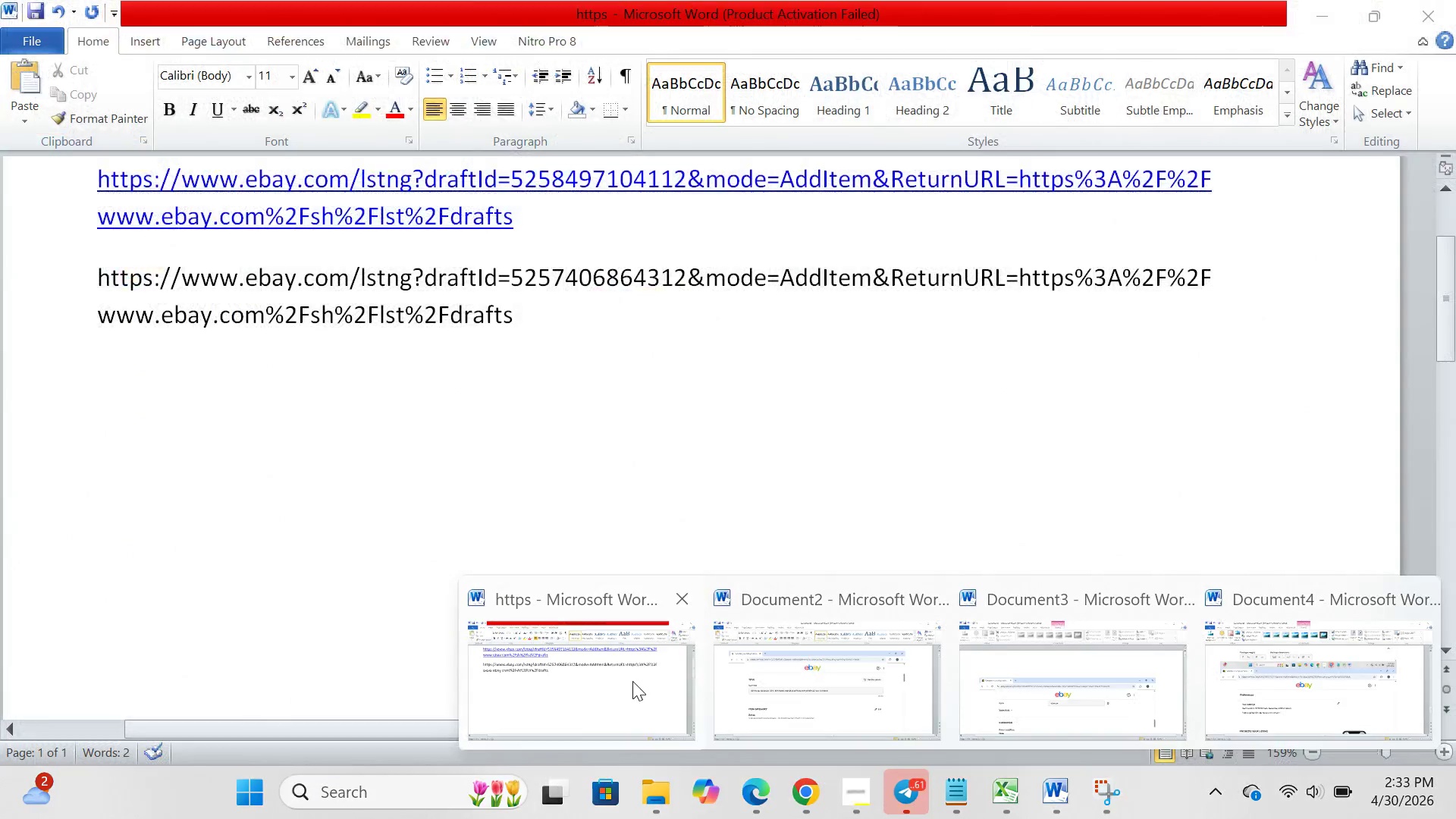 
left_click([632, 681])
 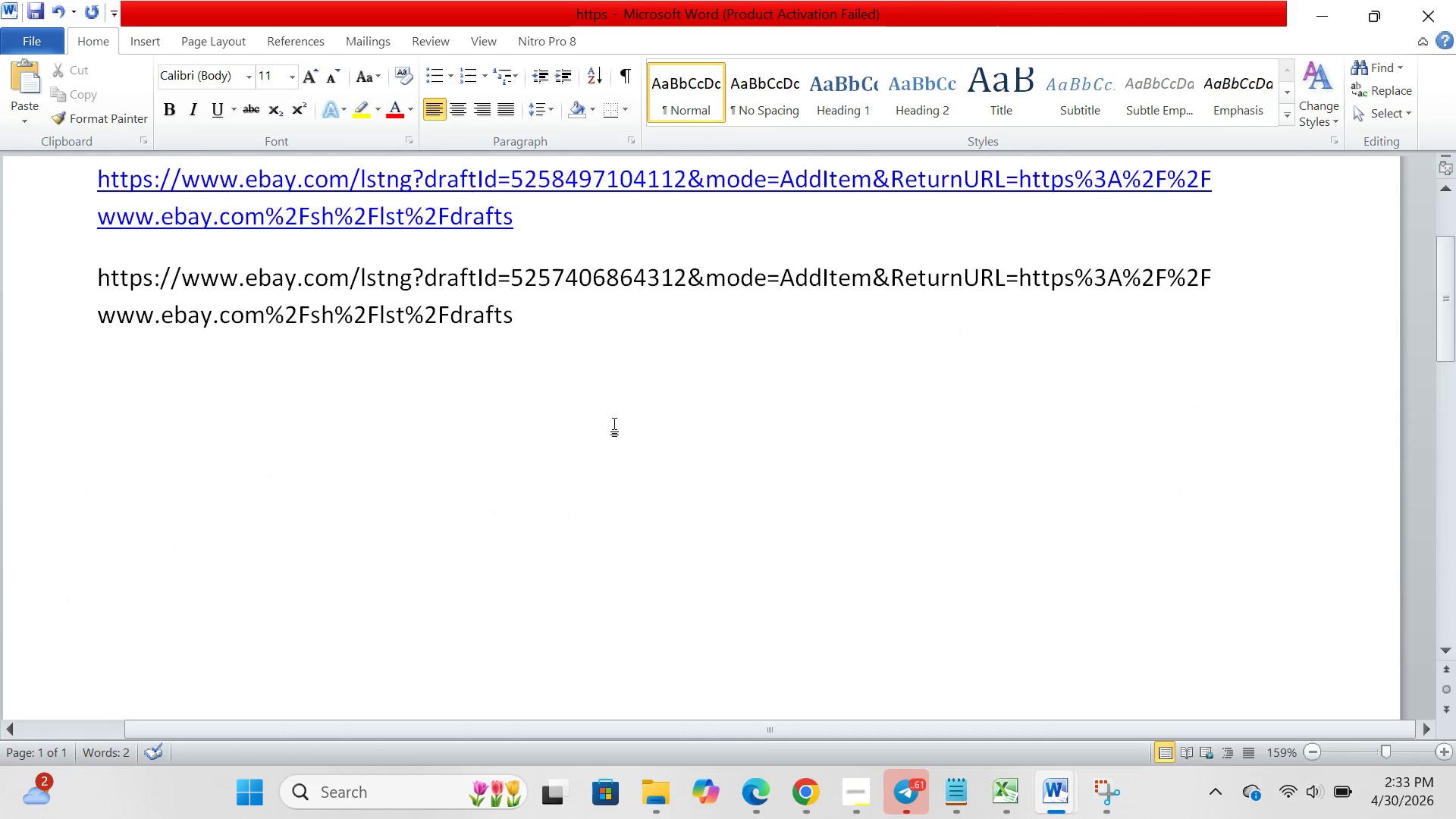 
key(Enter)
 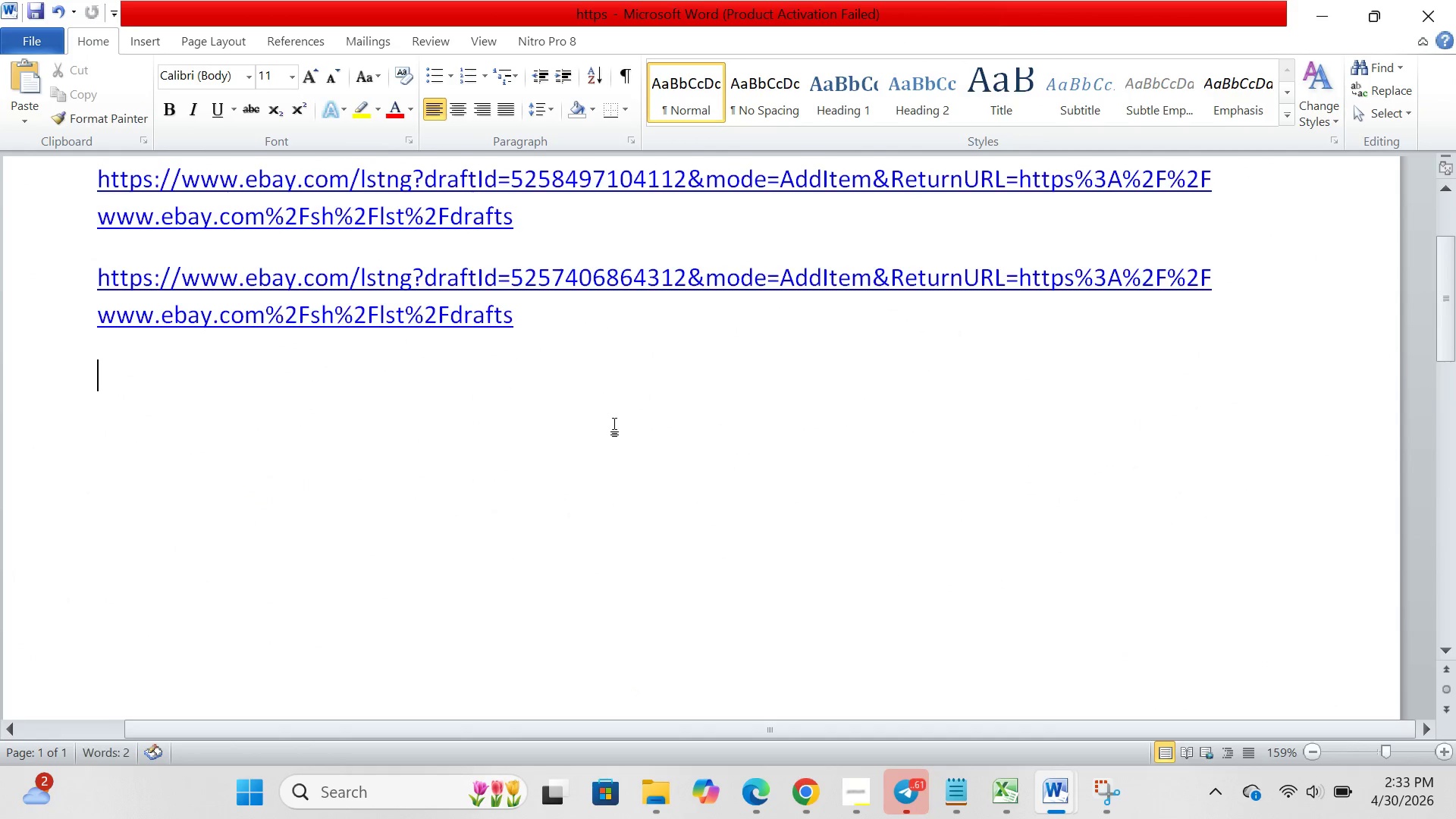 
key(Control+V)
 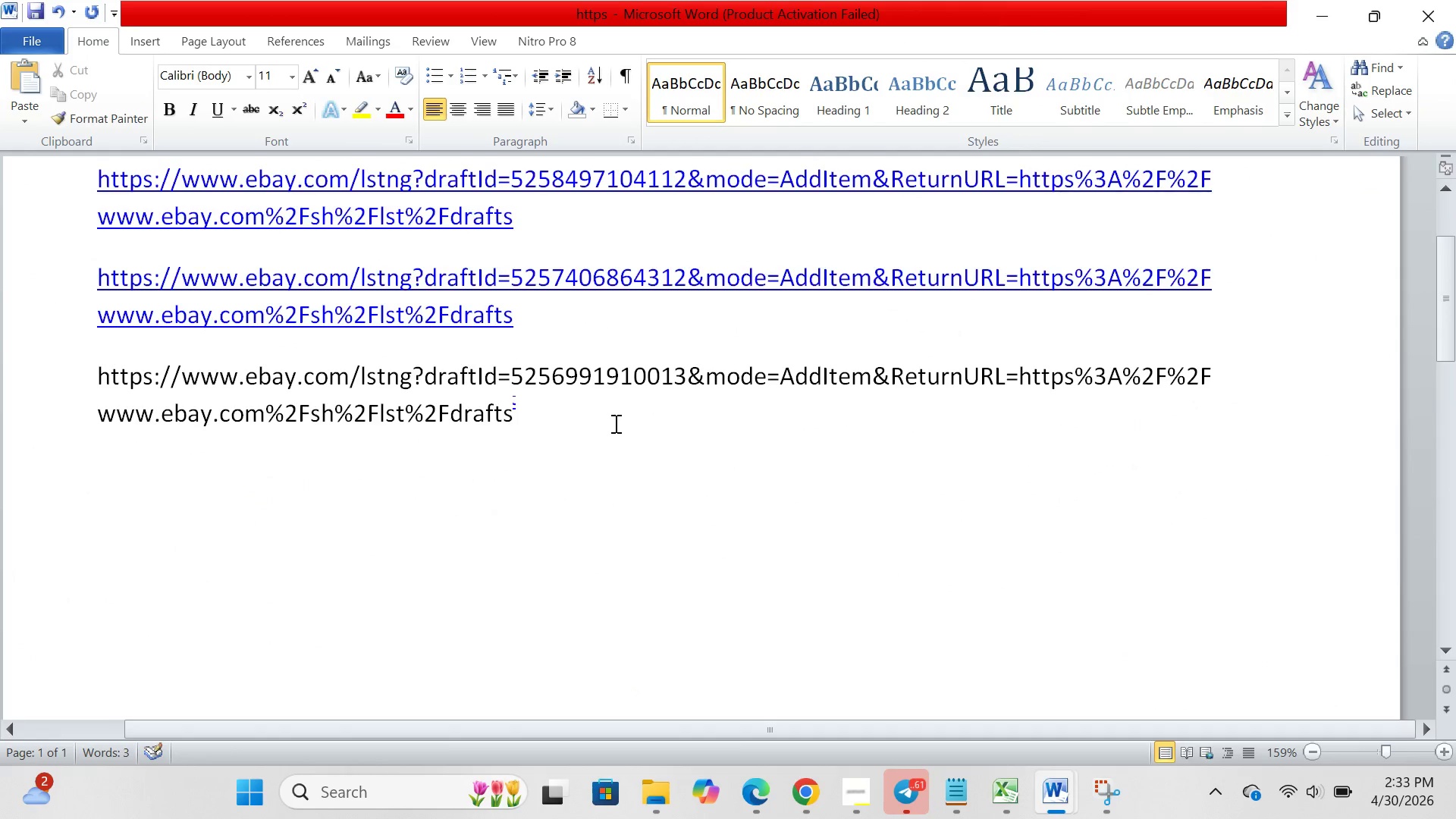 
scroll: coordinate [614, 423], scroll_direction: up, amount: 1.0
 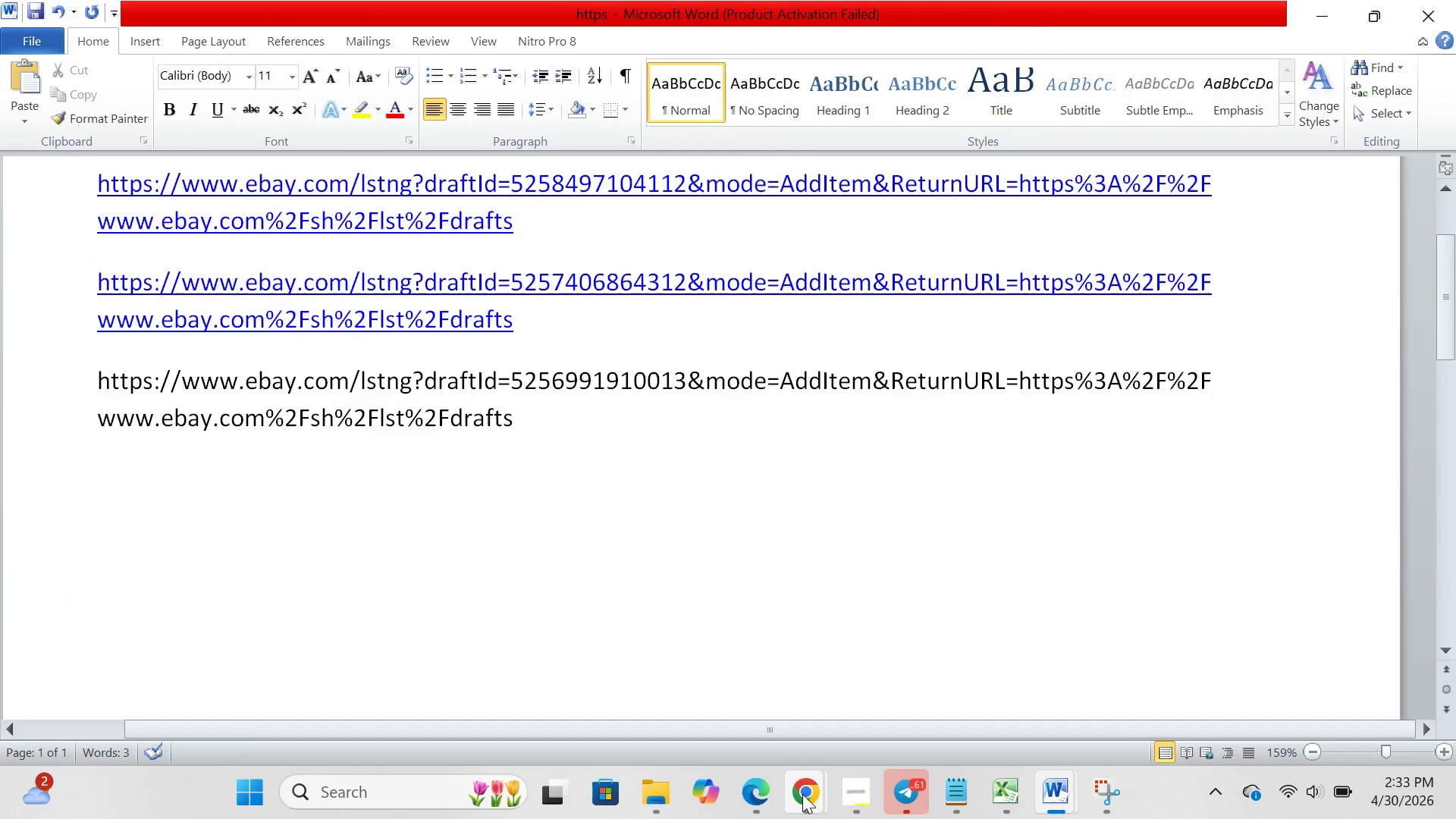 
left_click([802, 794])
 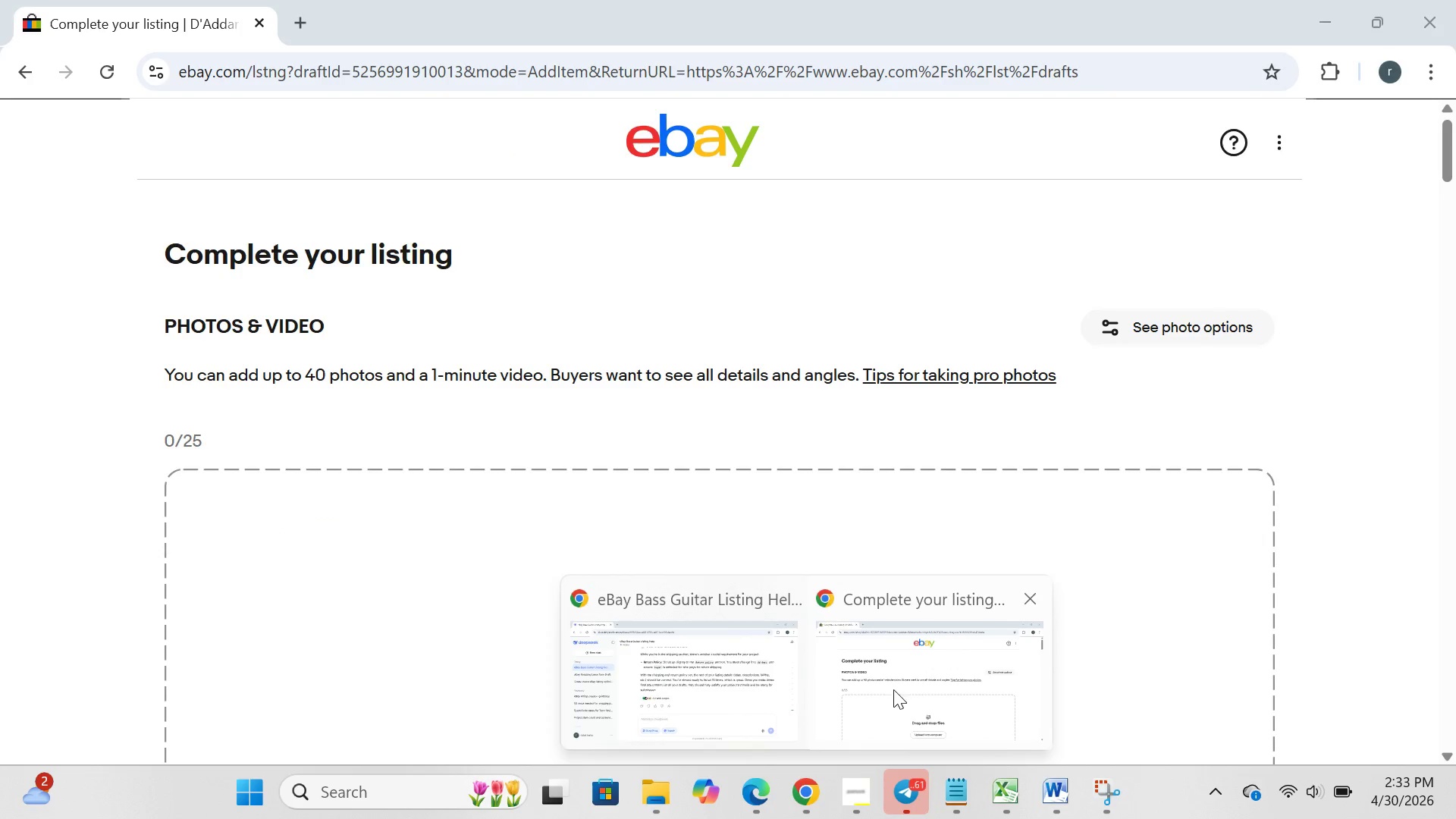 
left_click([901, 692])
 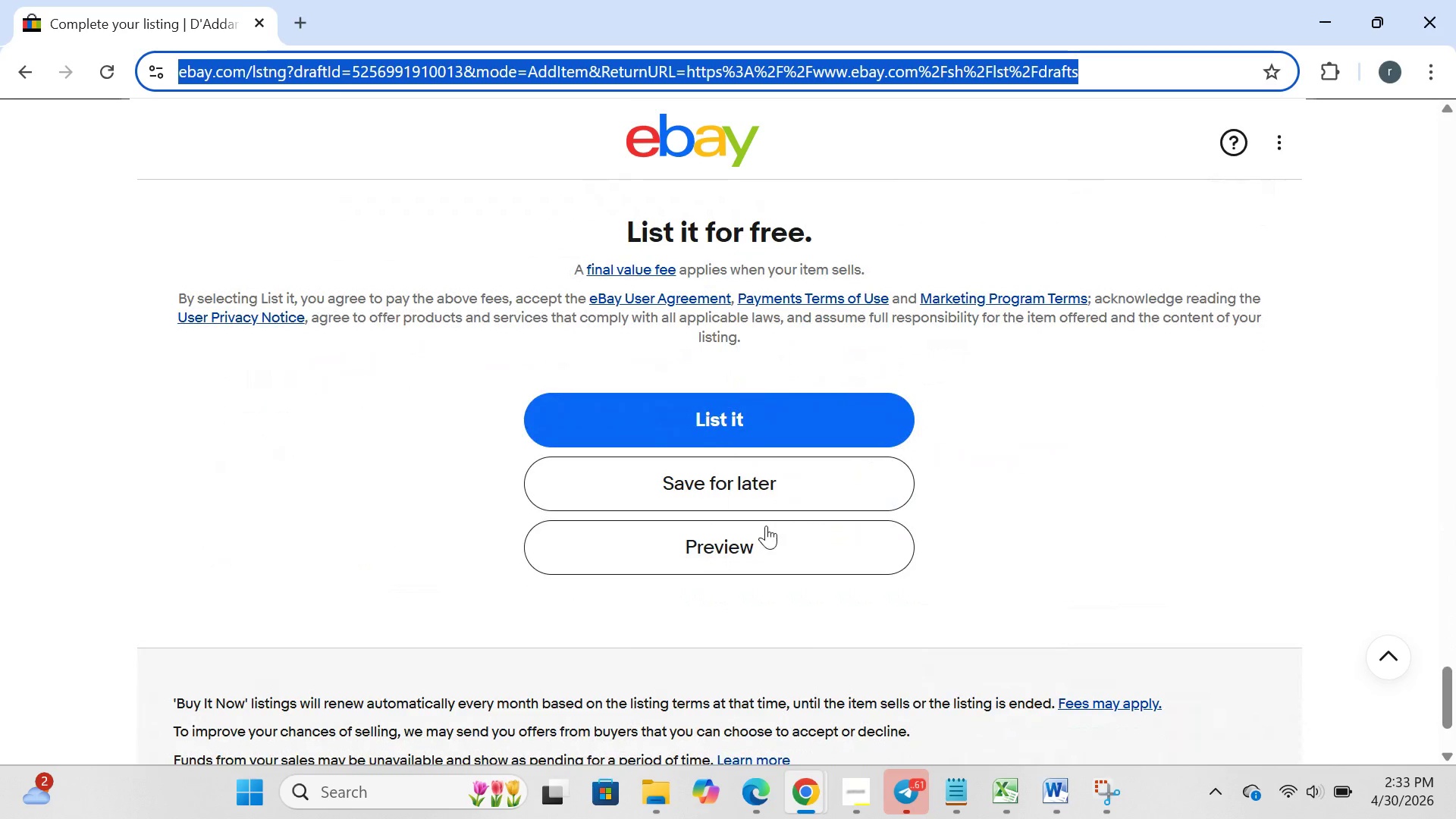 
left_click([770, 476])
 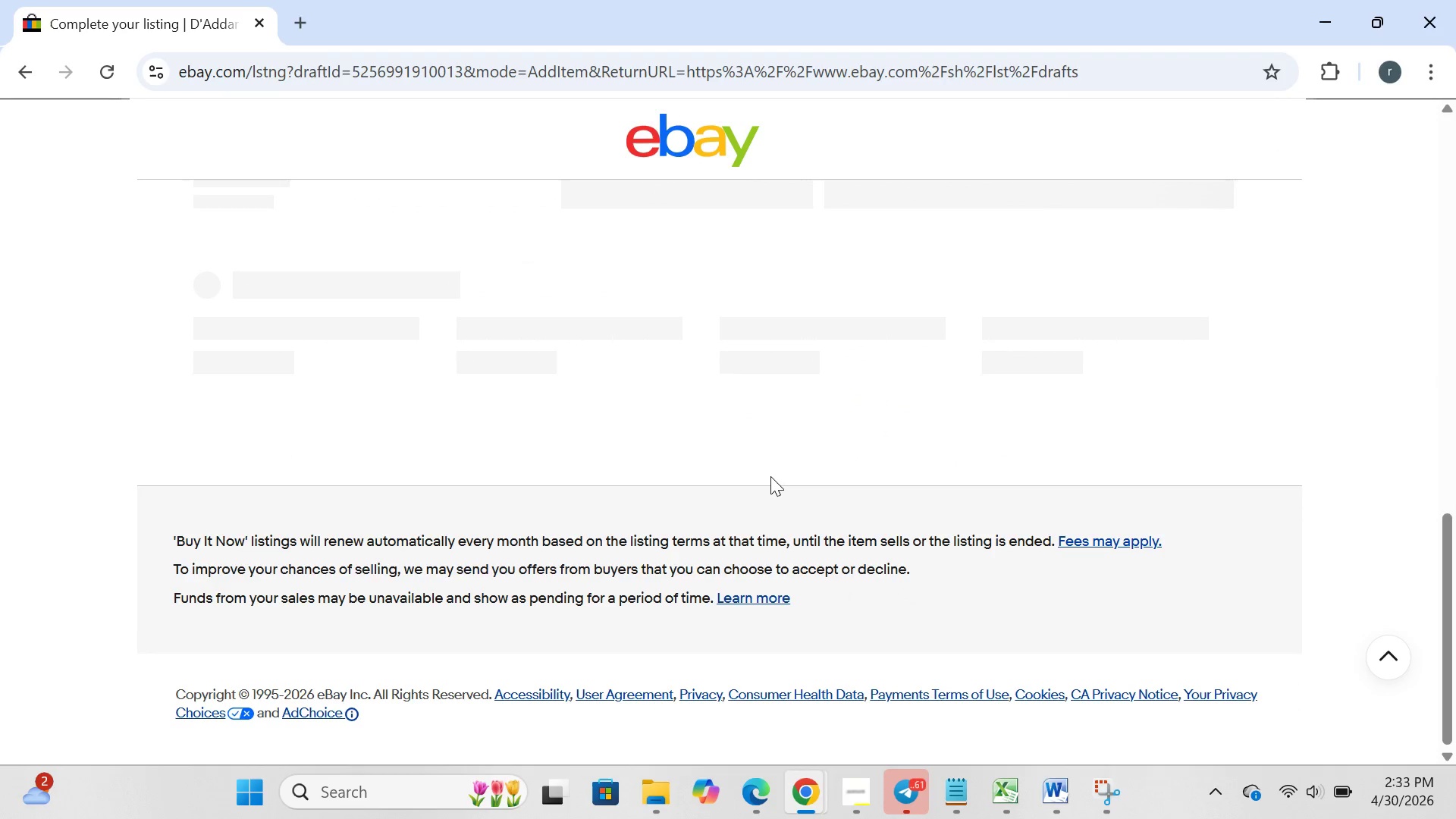 
wait(6.56)
 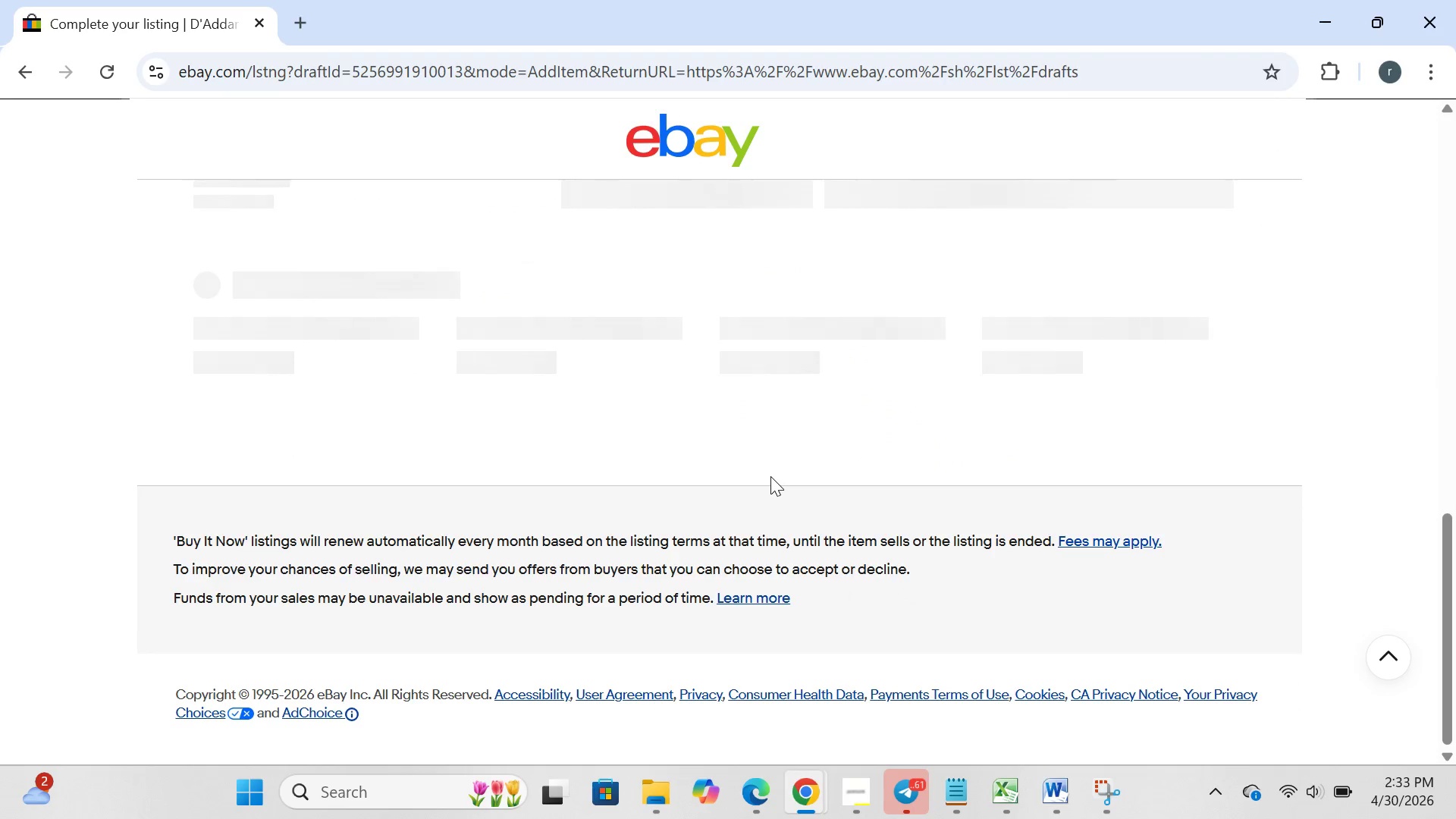 
left_click([1319, 799])
 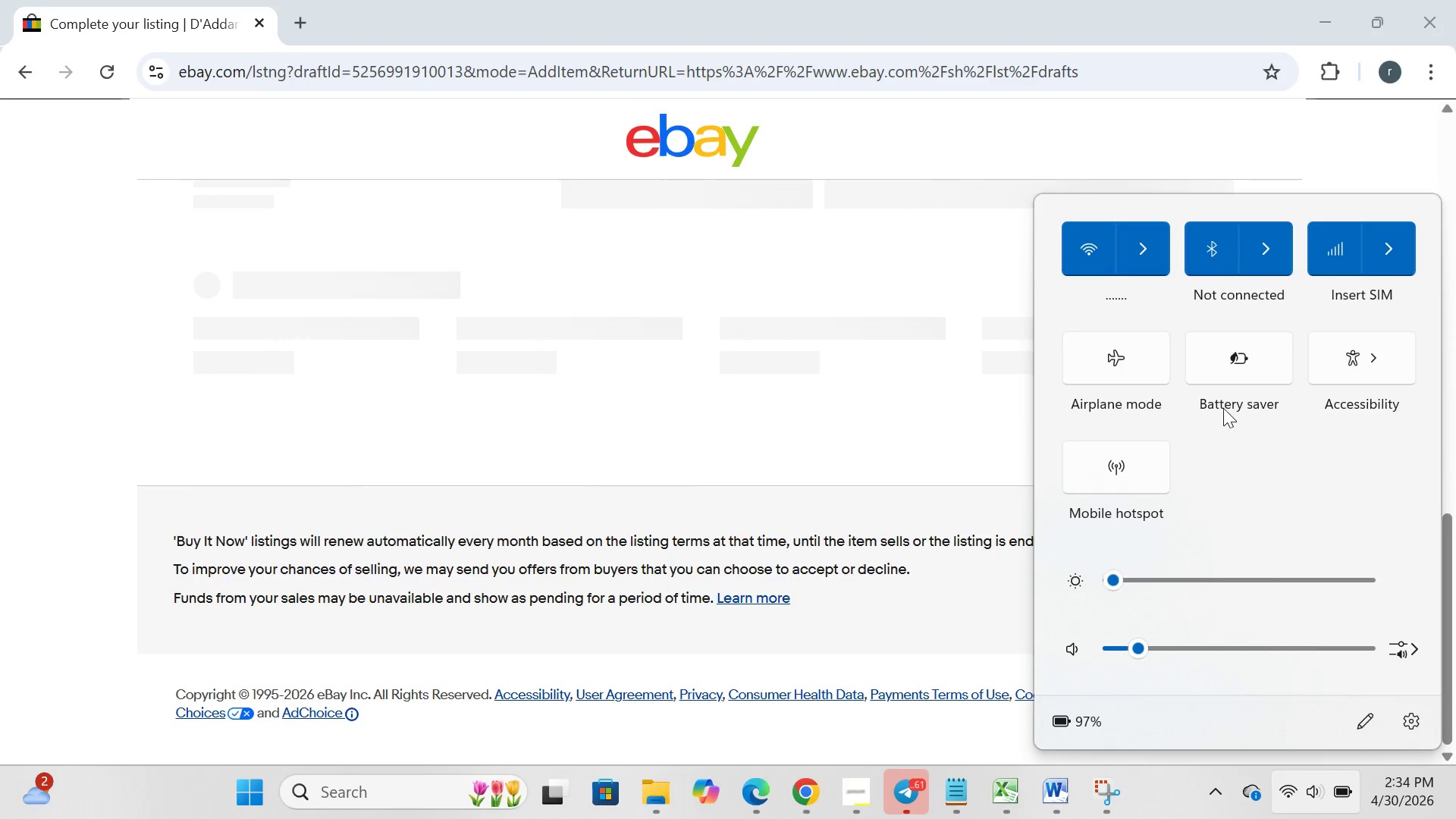 
left_click([1224, 385])
 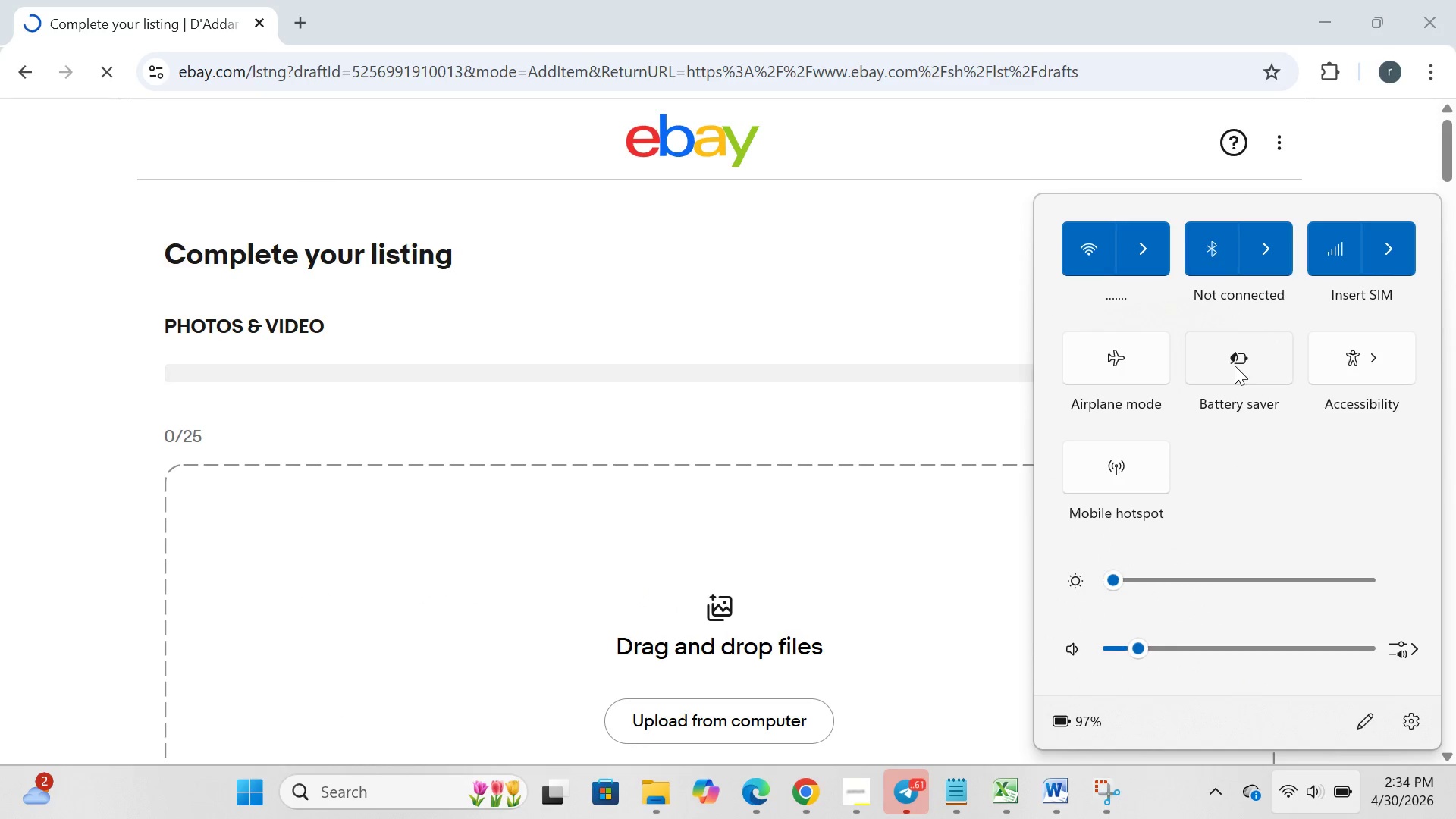 
left_click([1238, 367])
 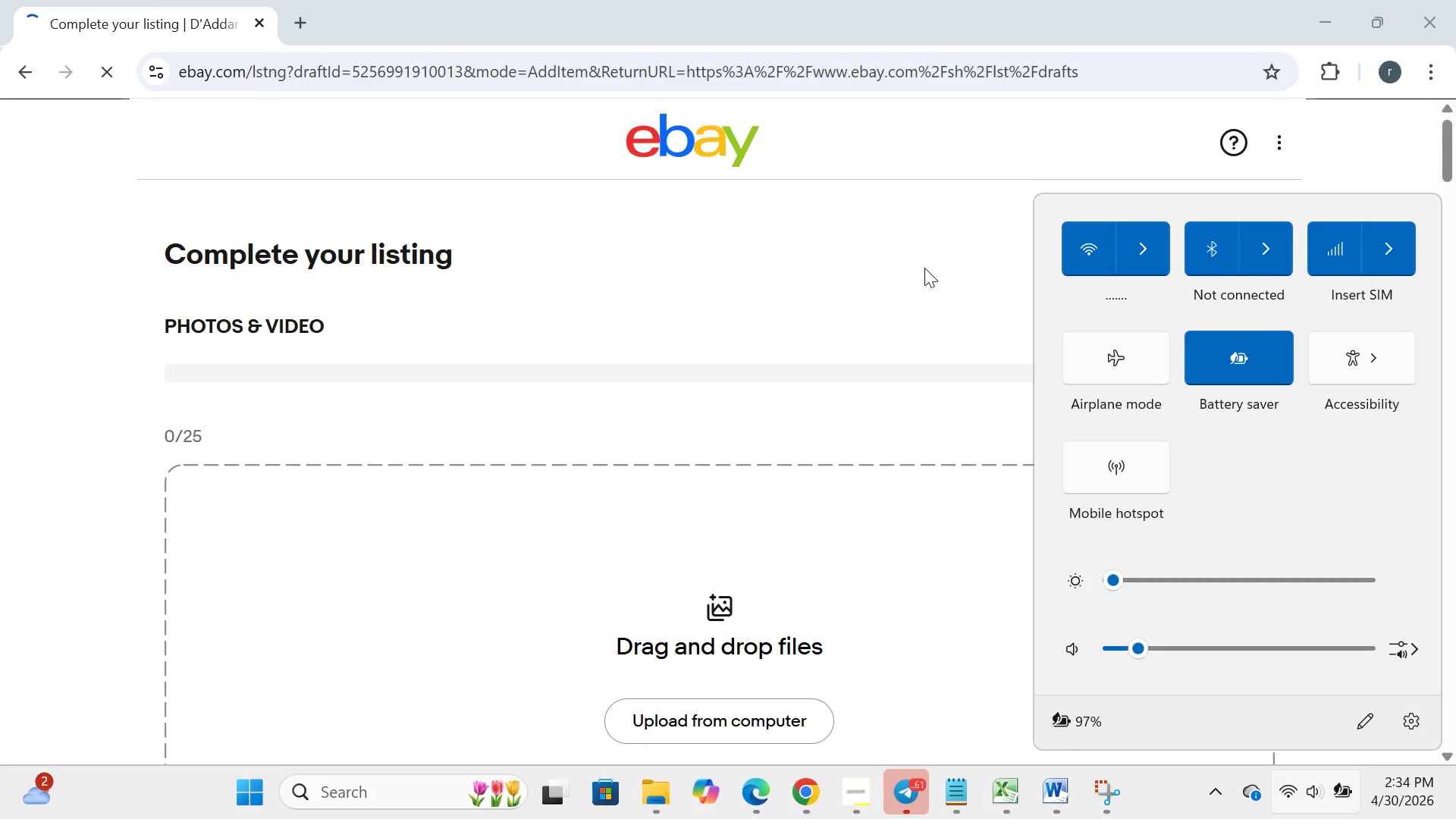 
left_click([924, 268])
 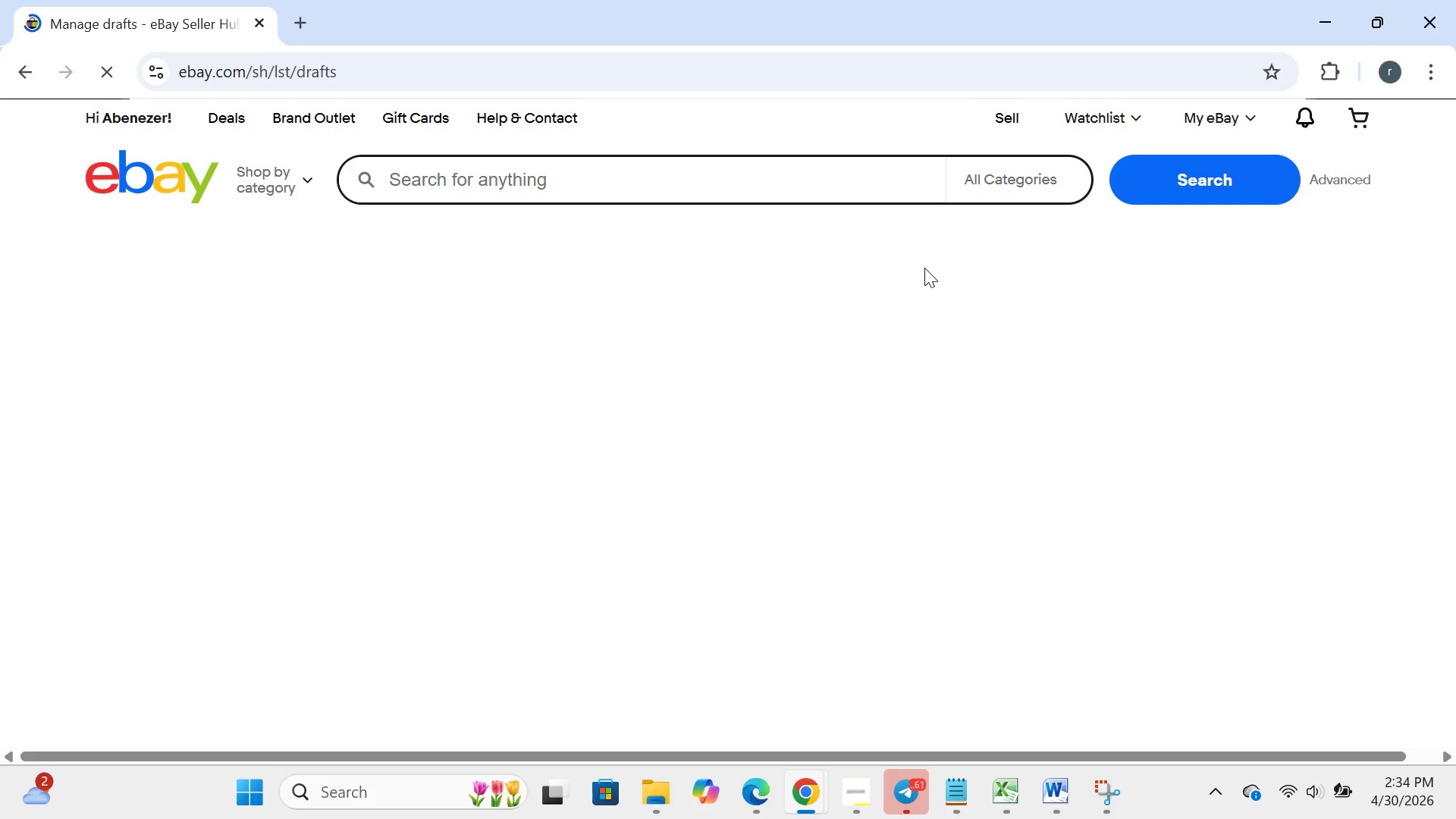 
wait(8.89)
 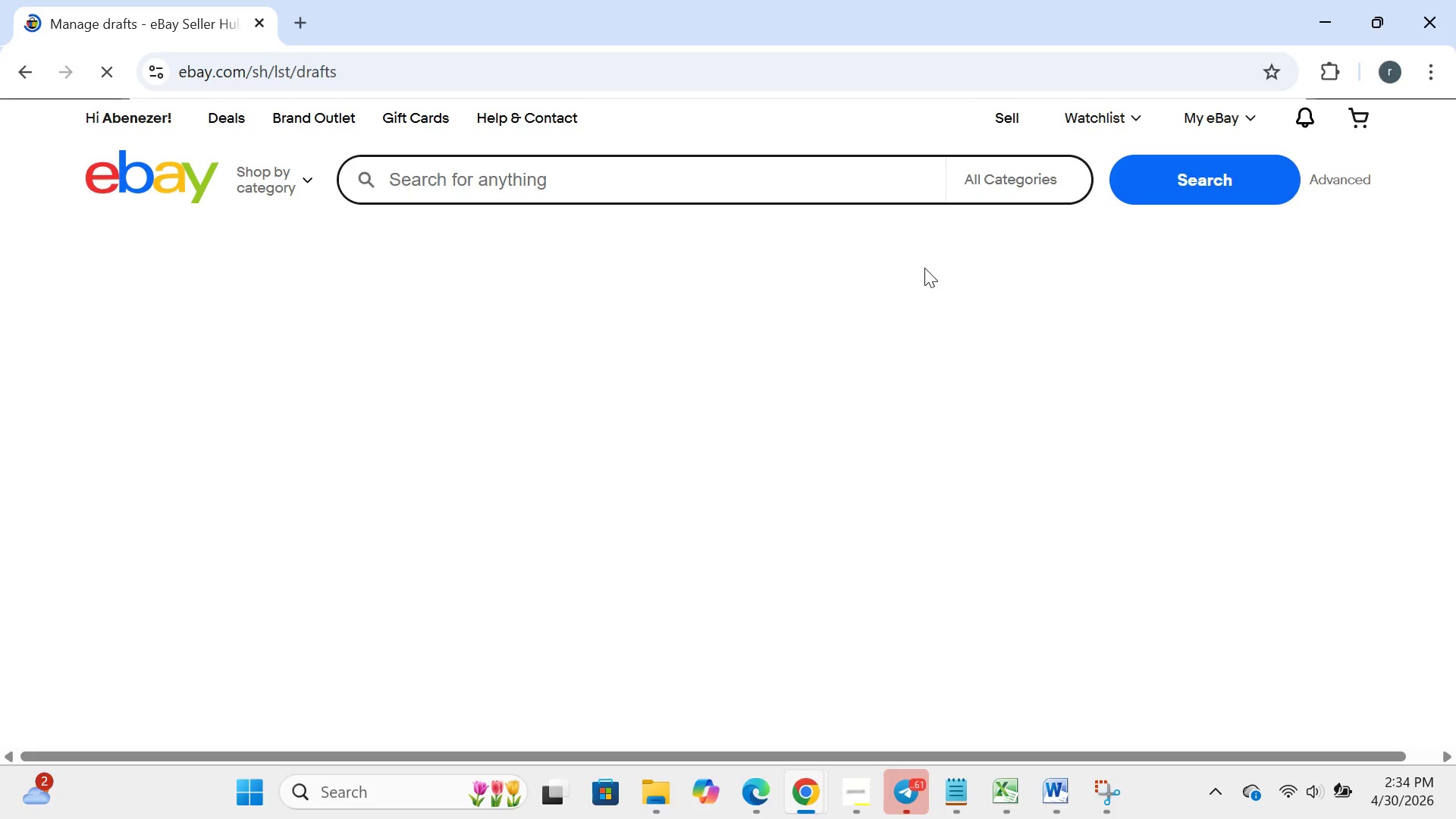 
left_click([434, 417])
 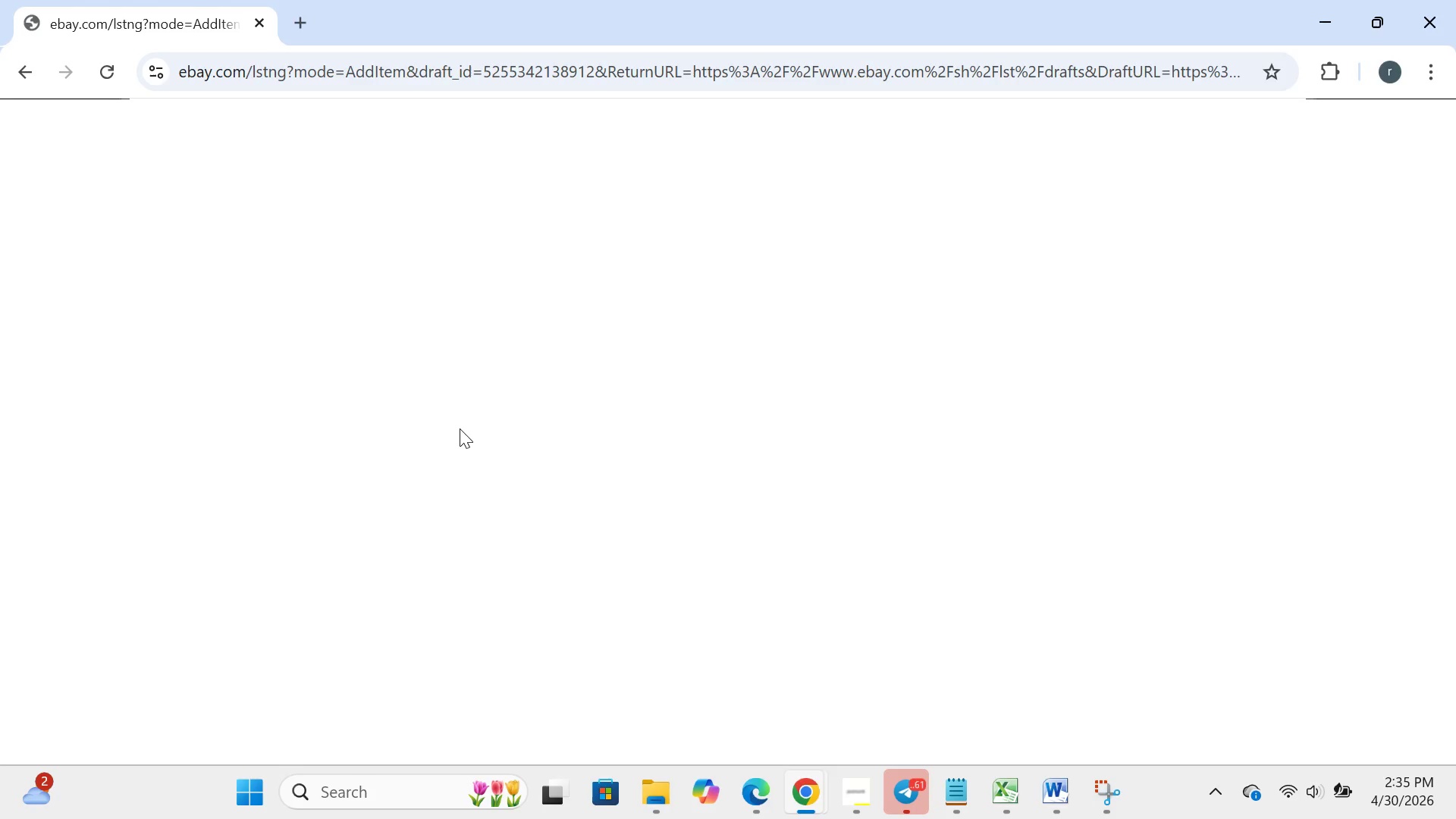 
wait(55.23)
 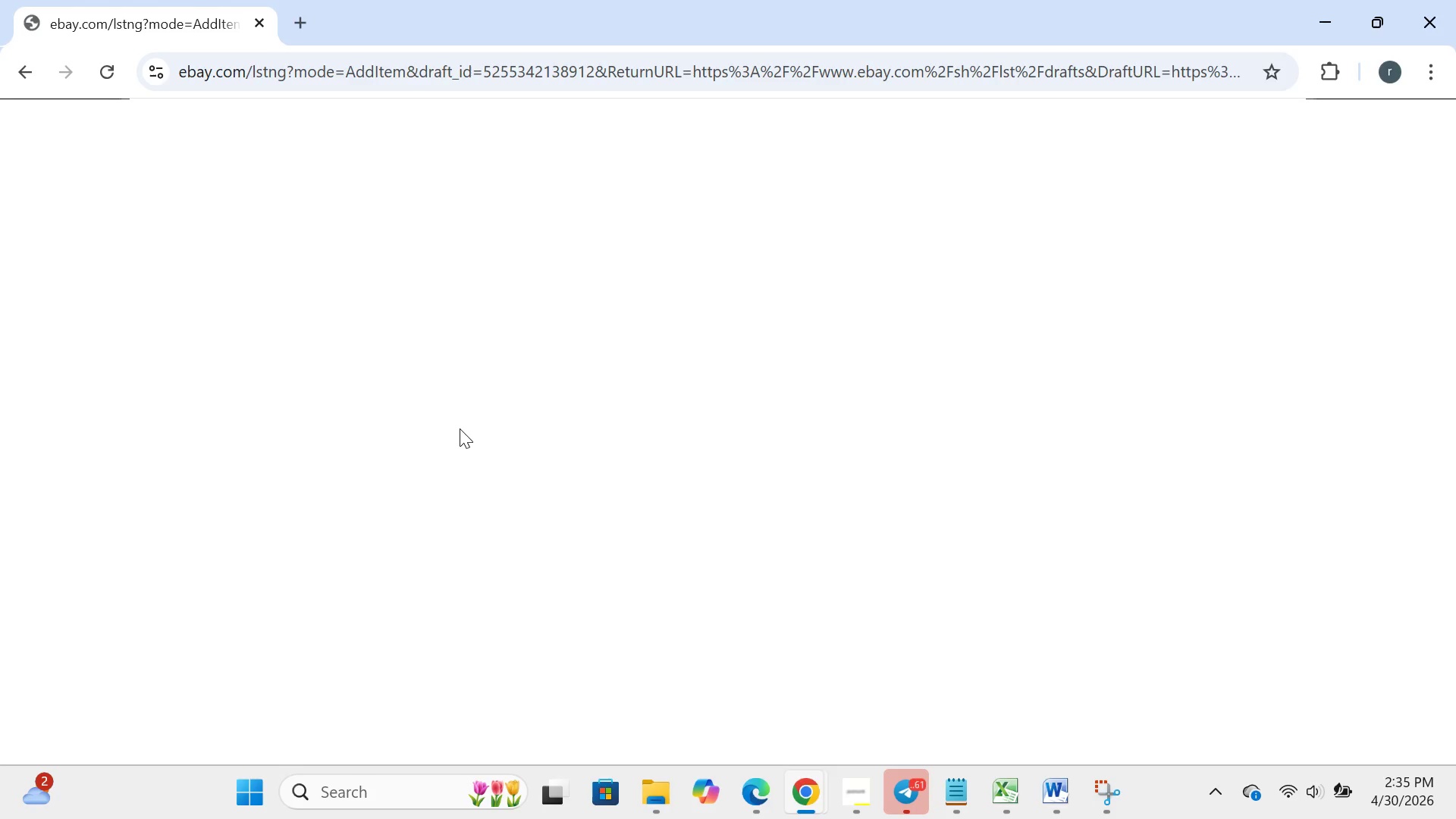 
left_click([111, 65])
 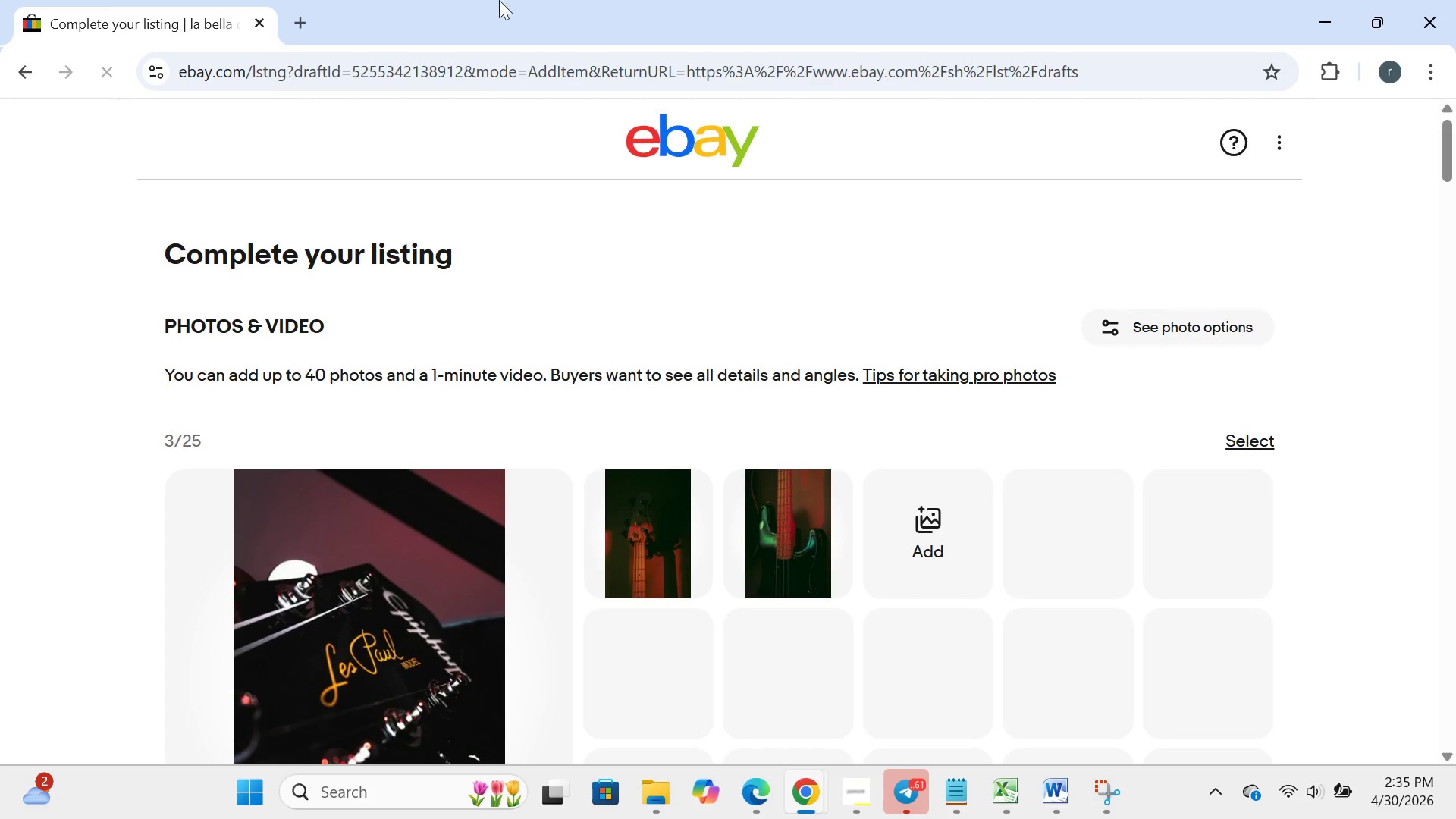 
wait(7.55)
 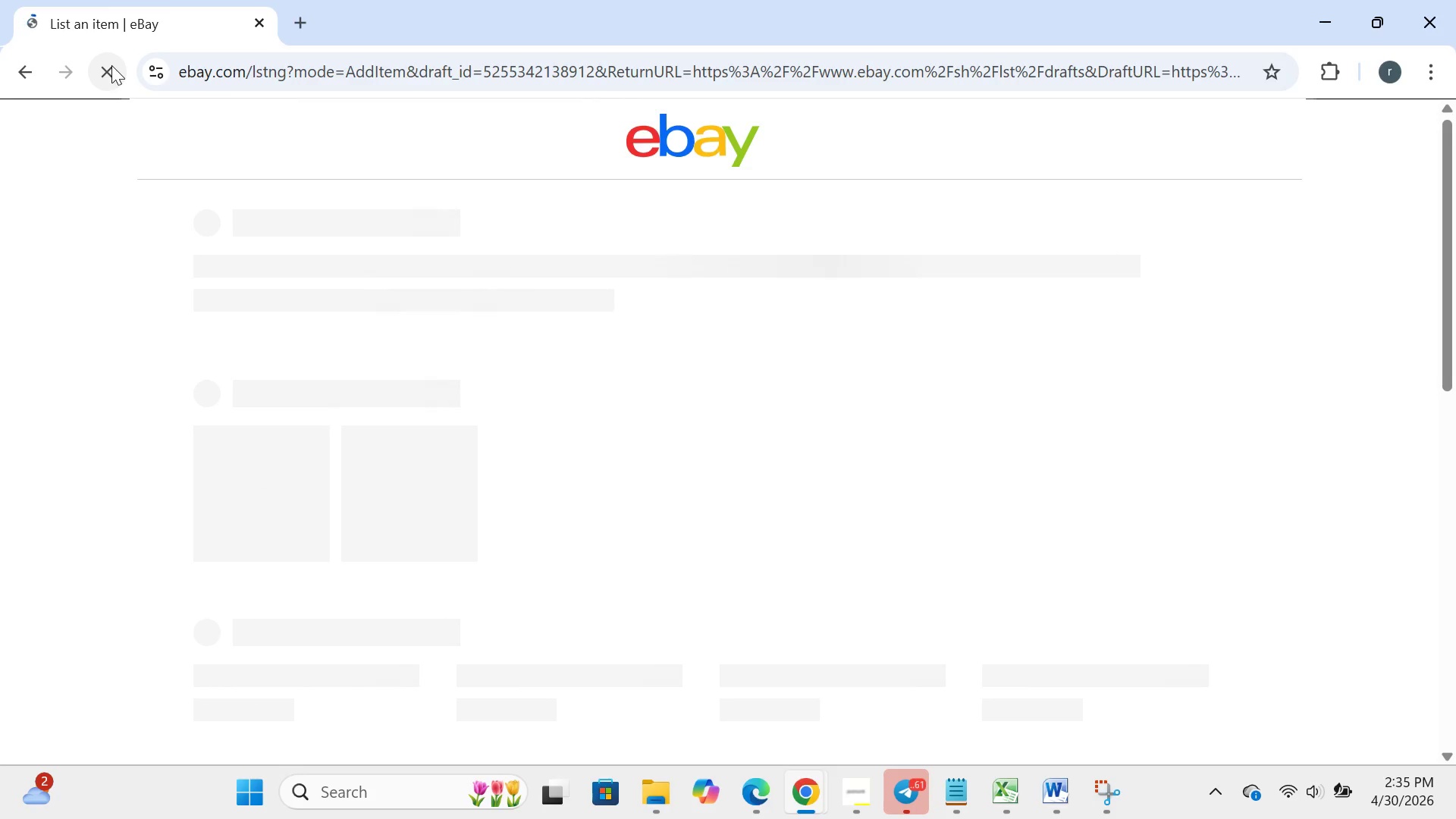 
left_click([1097, 57])
 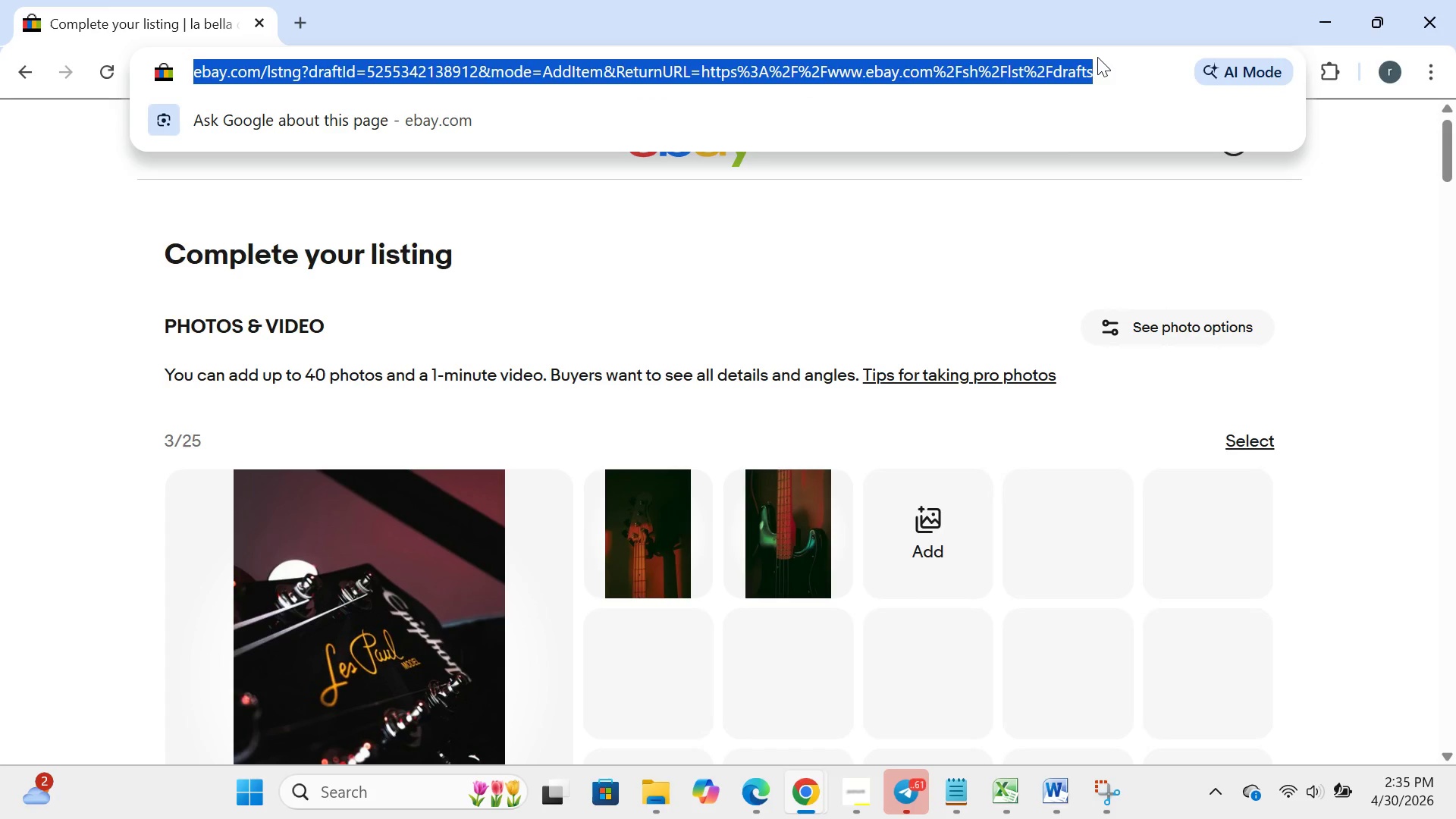 
key(Control+ControlLeft)
 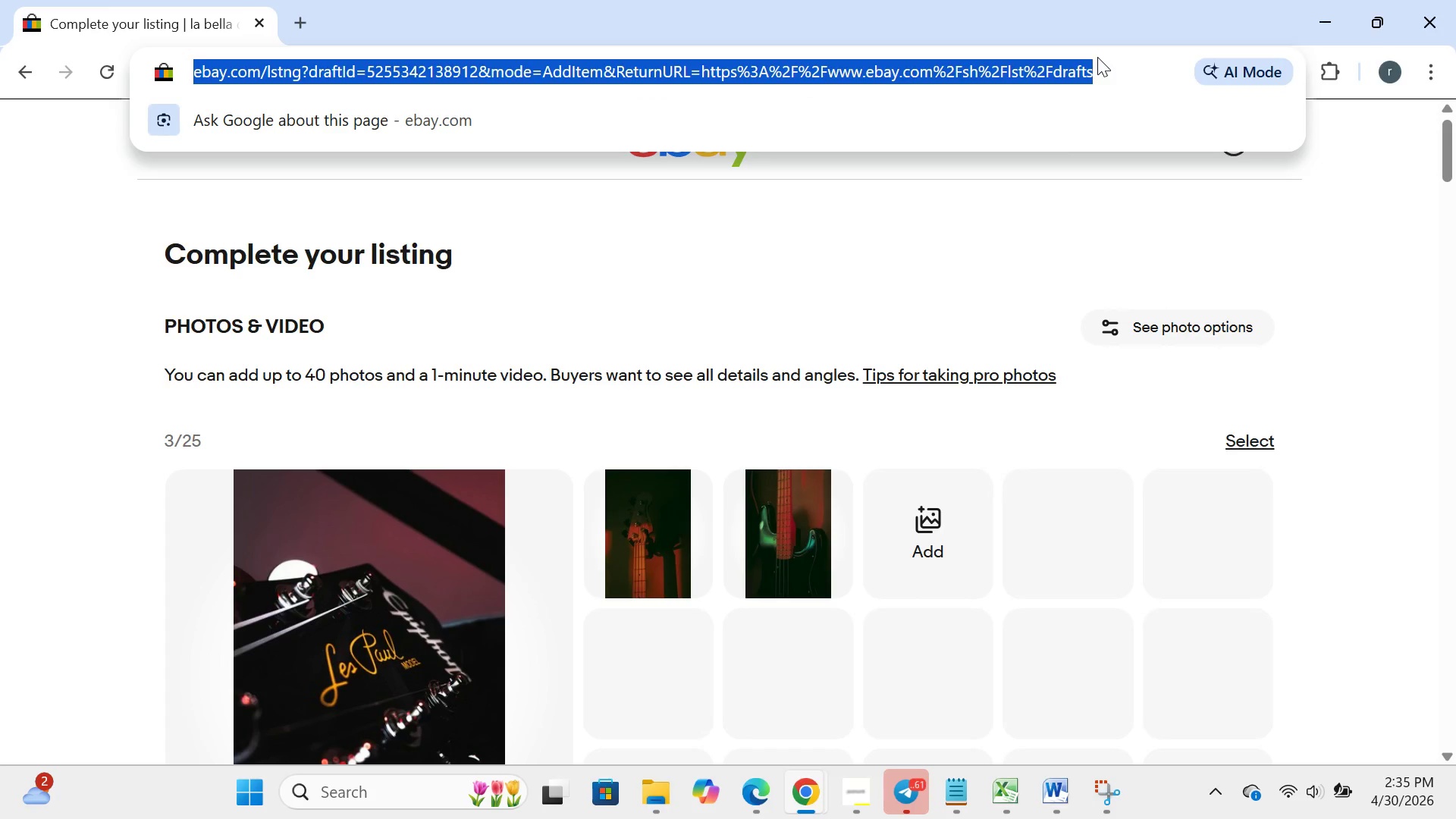 
key(Control+C)
 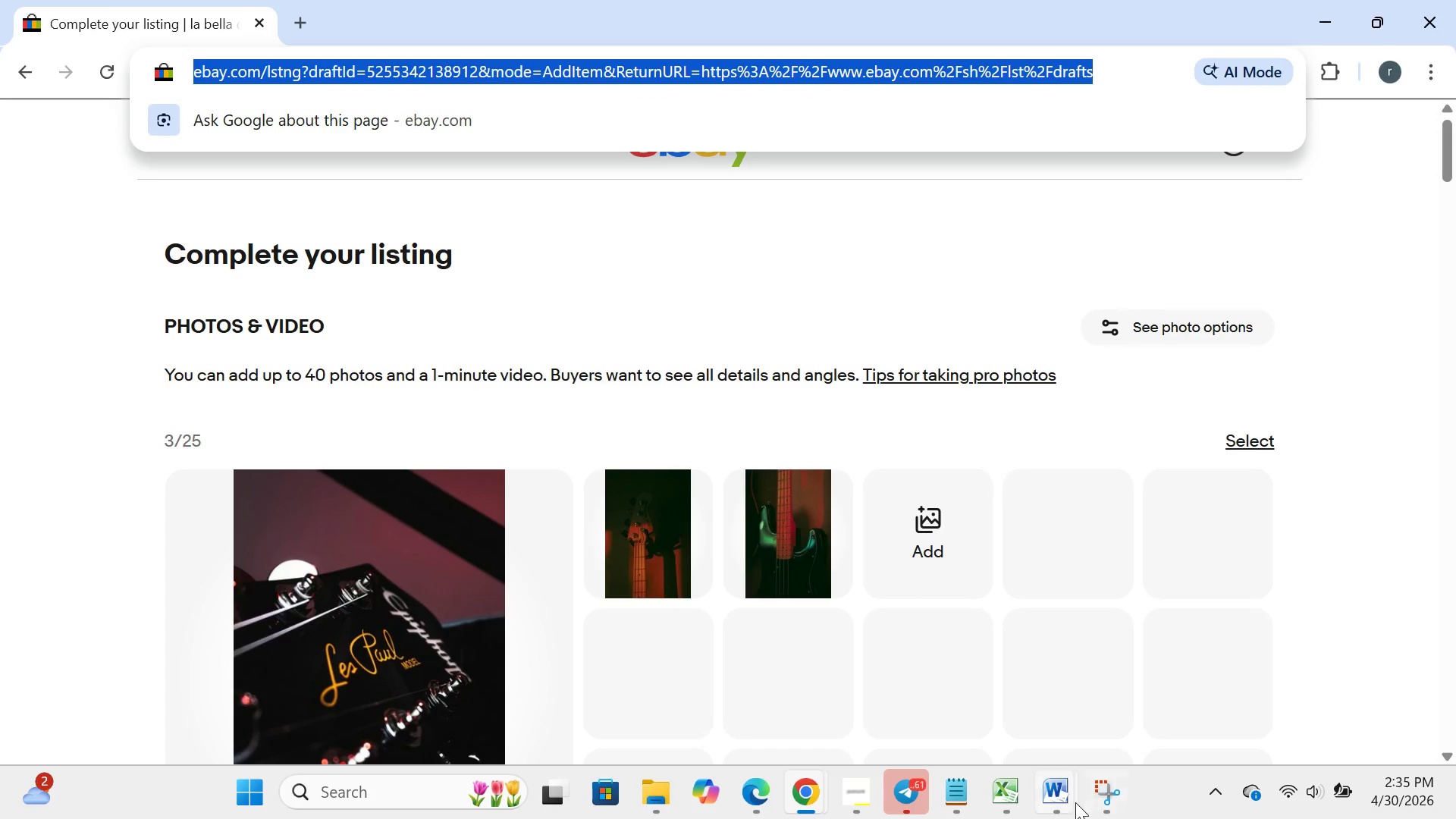 
left_click([1074, 801])
 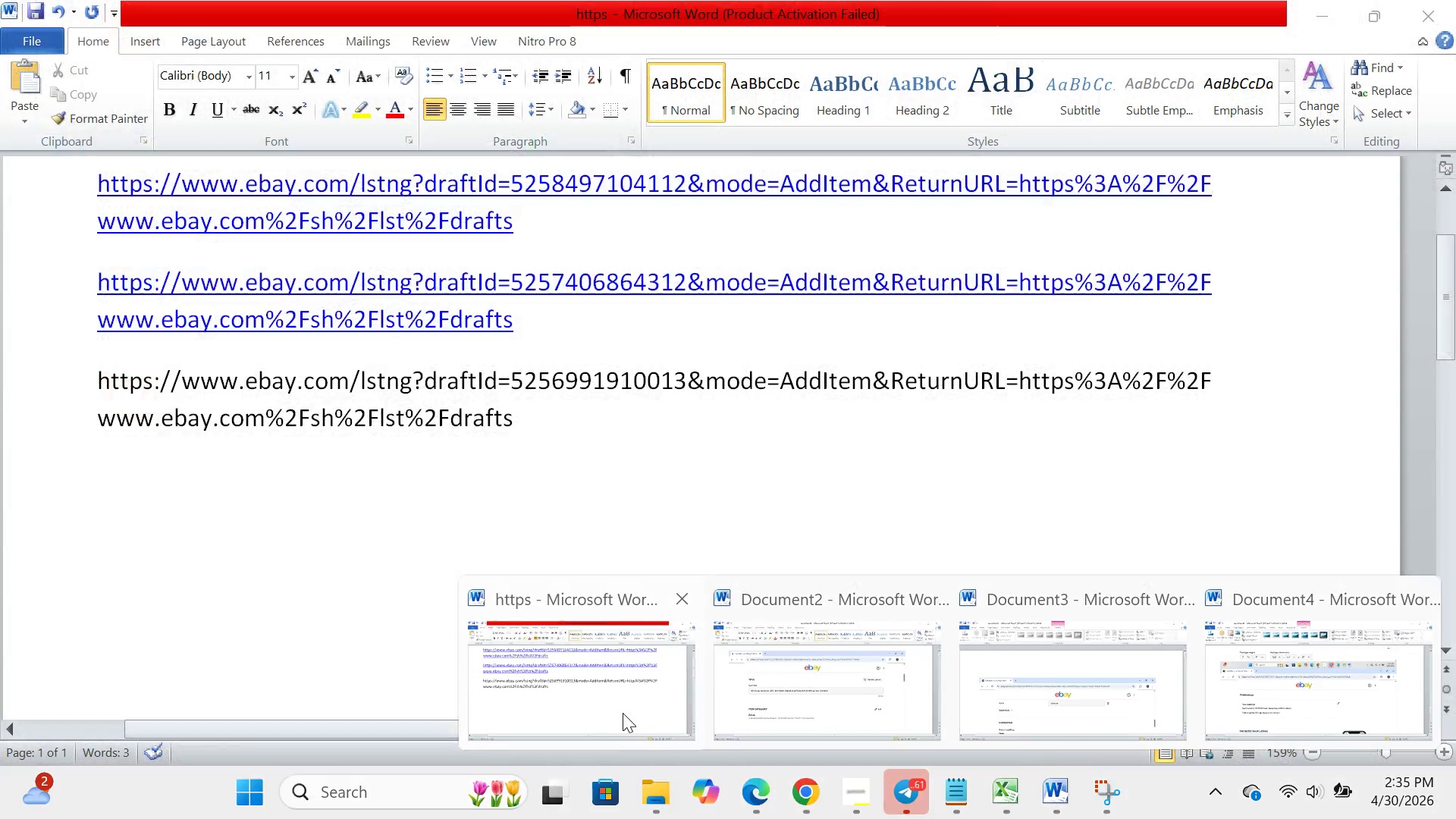 
left_click([623, 712])
 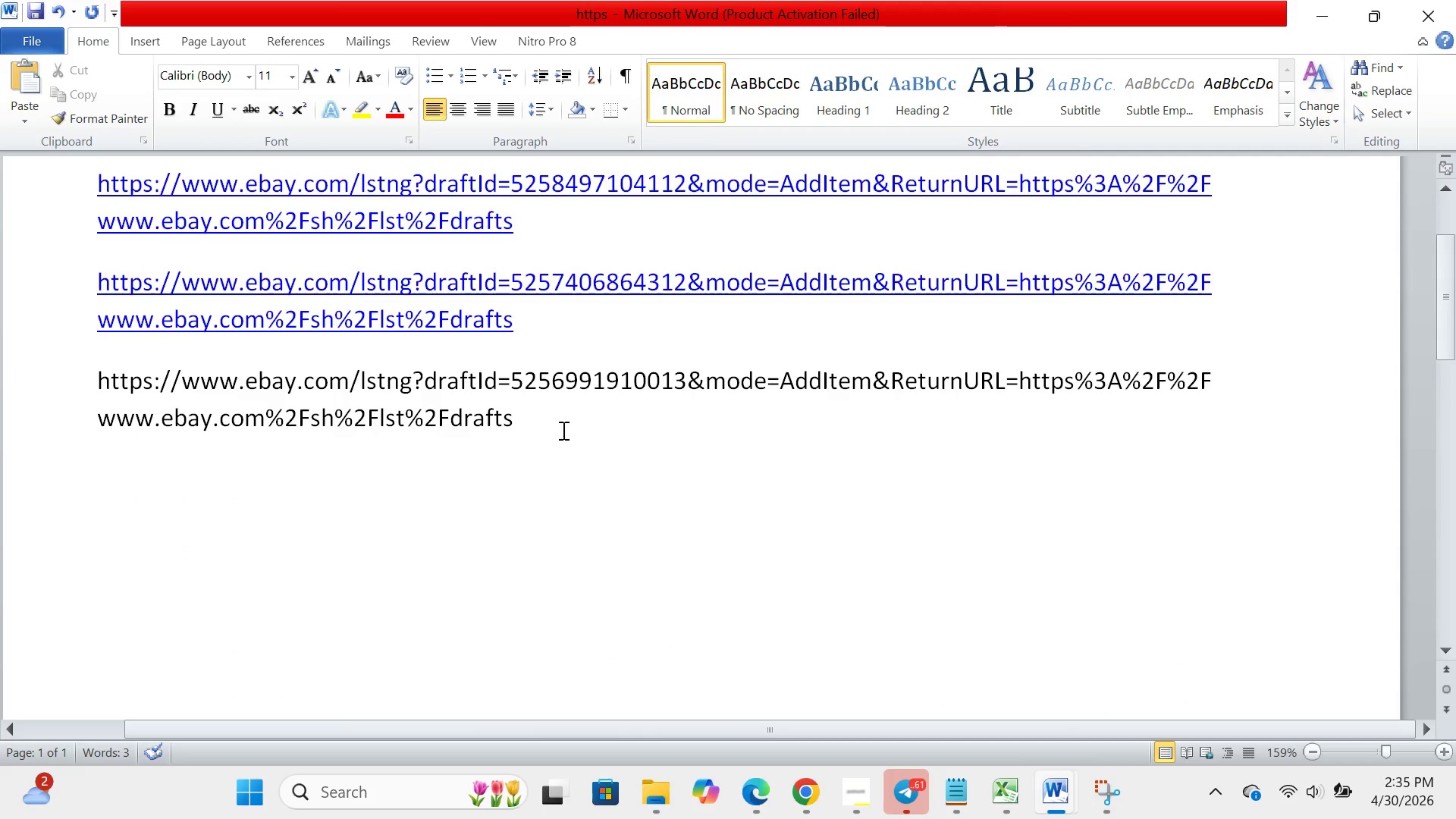 
key(Enter)
 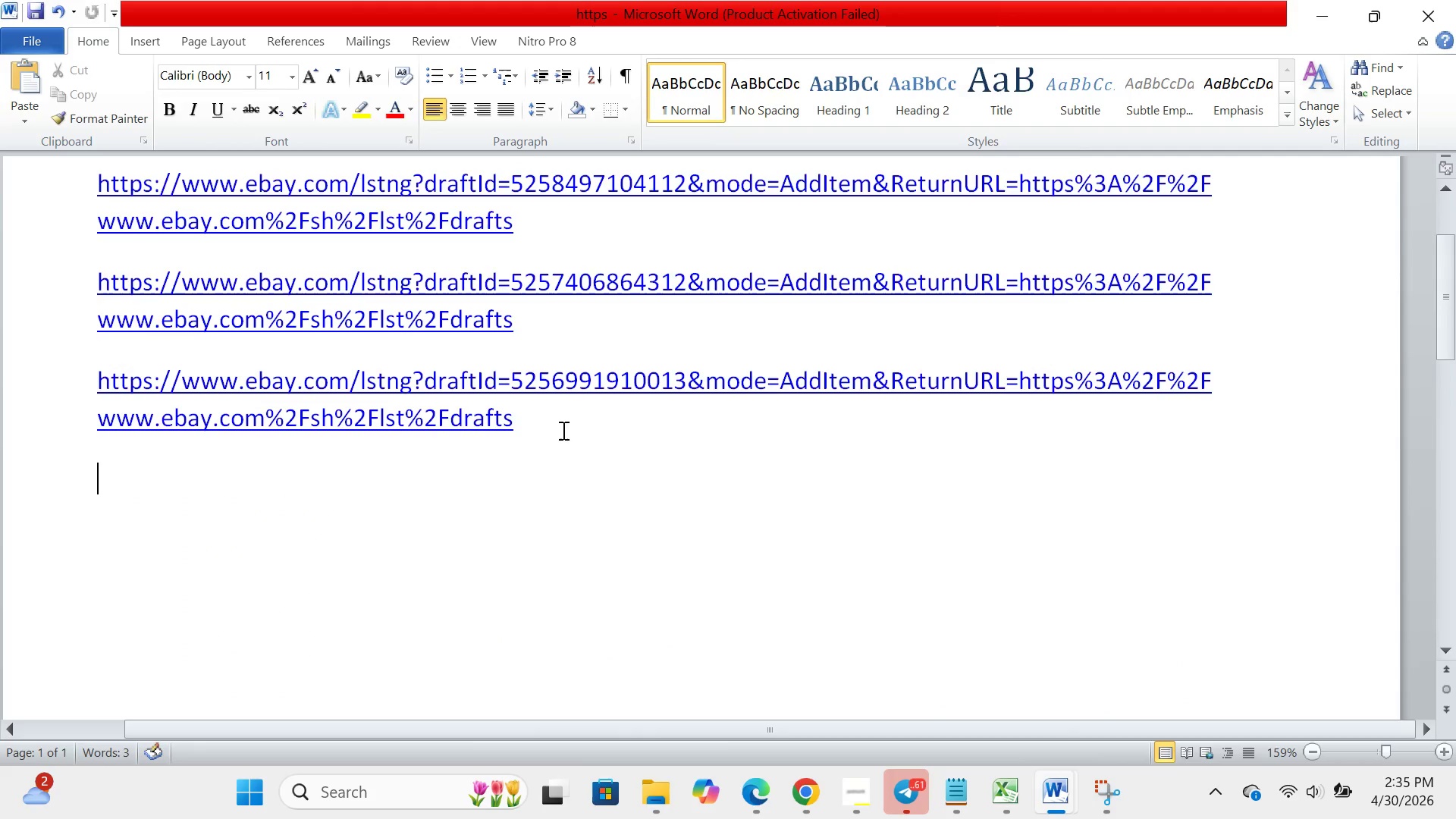 
key(Control+V)
 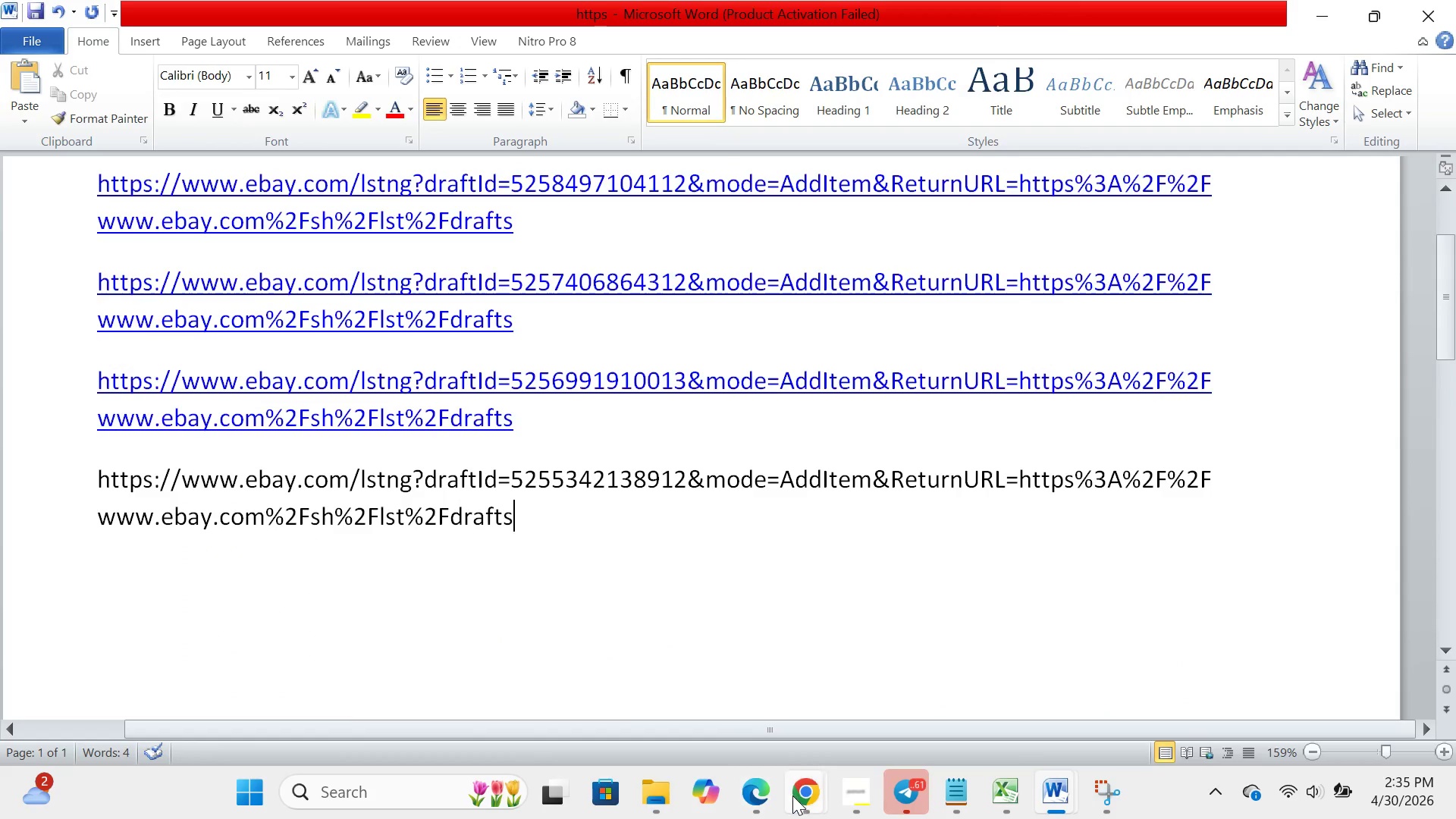 
left_click([795, 795])
 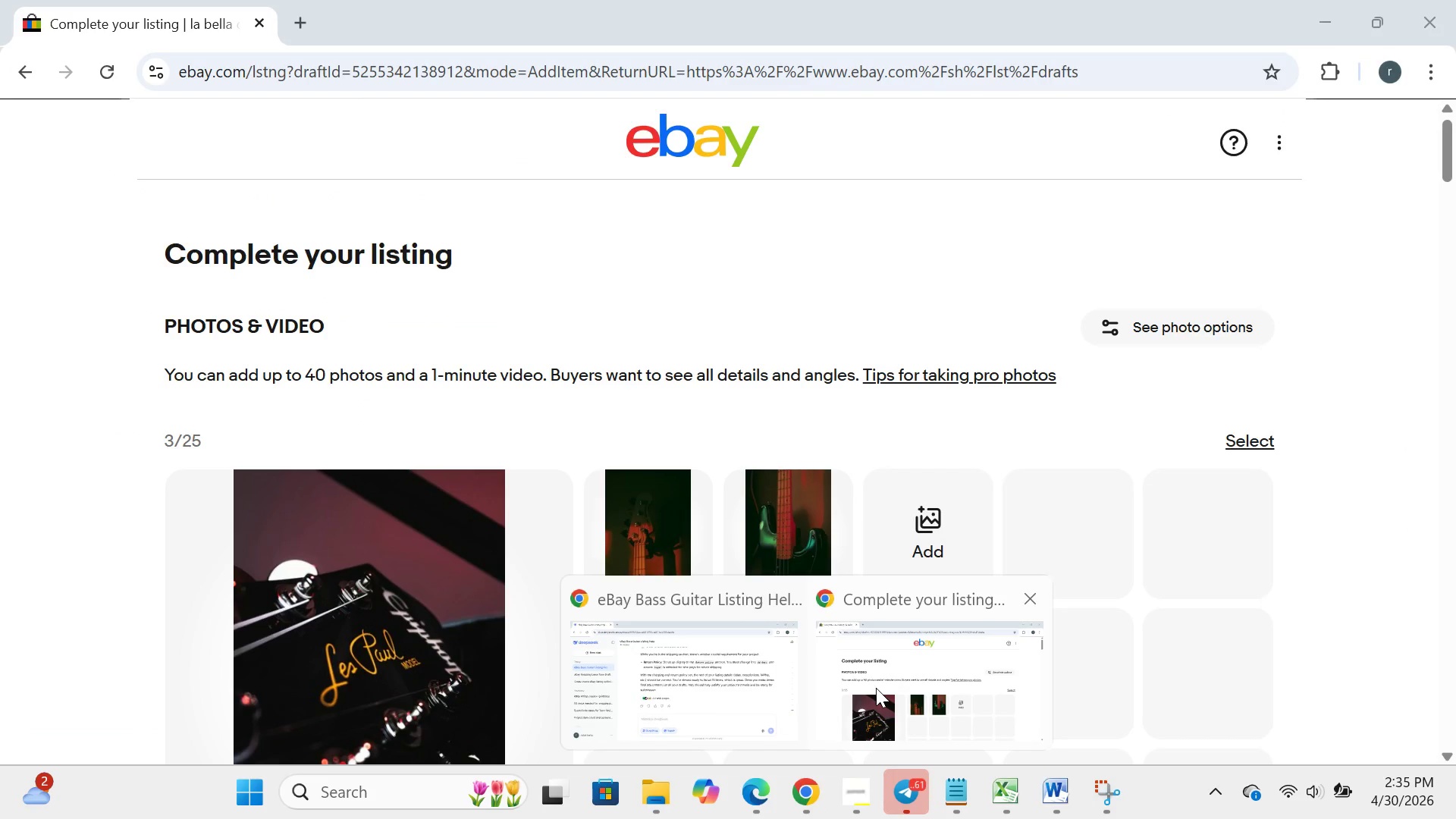 
left_click([876, 688])
 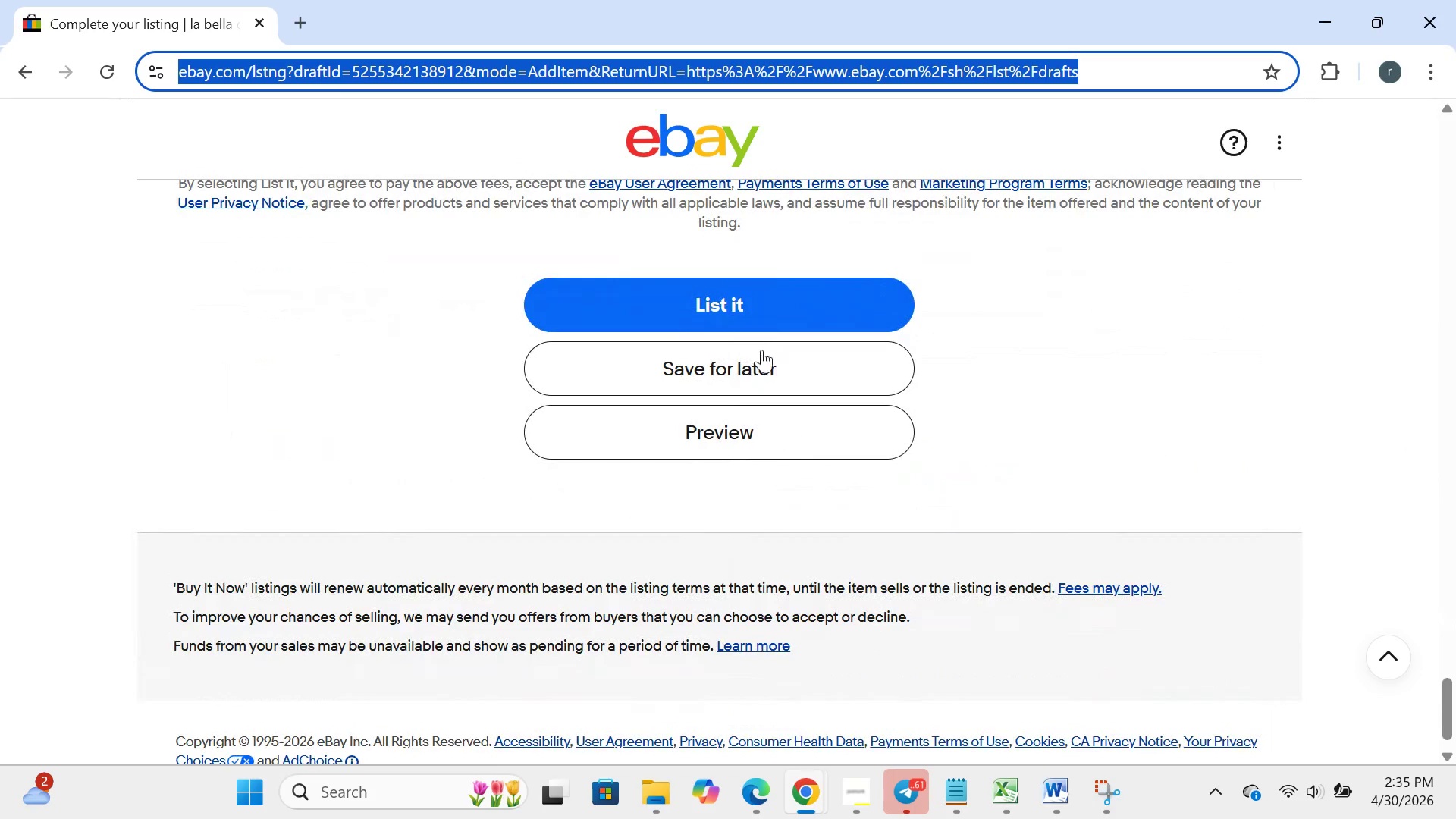 
left_click([731, 381])
 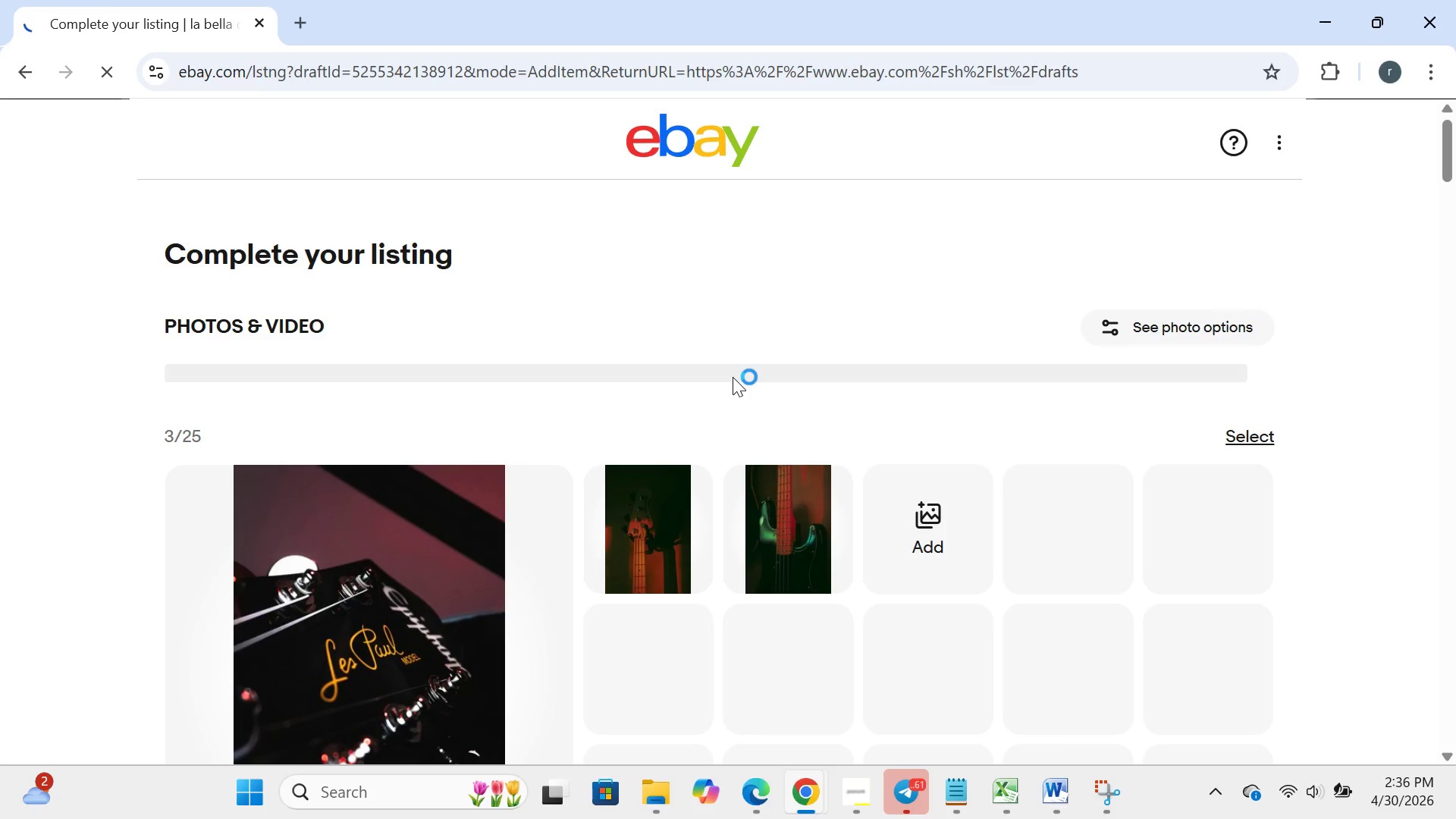 
wait(66.47)
 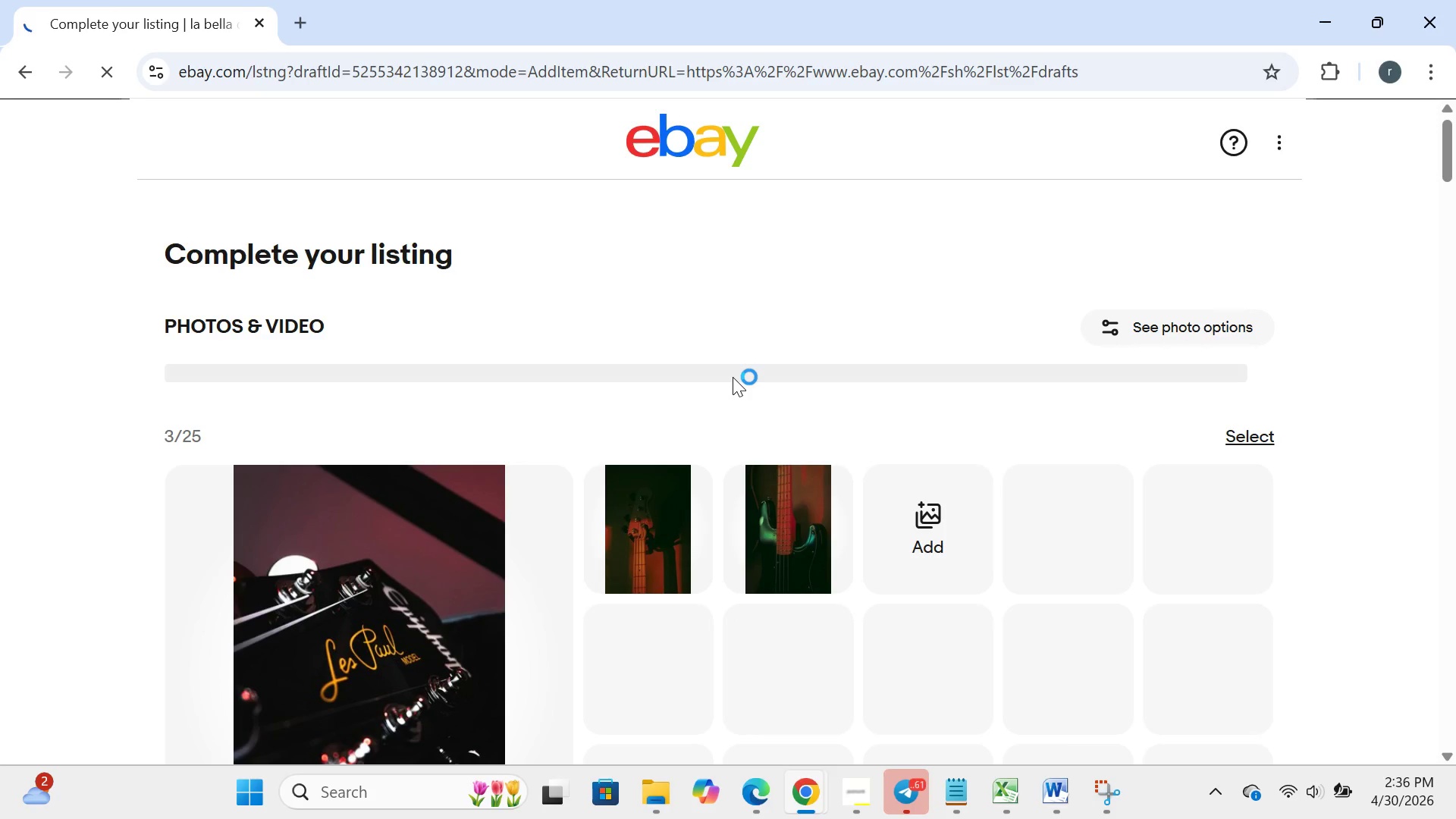 
left_click([440, 378])
 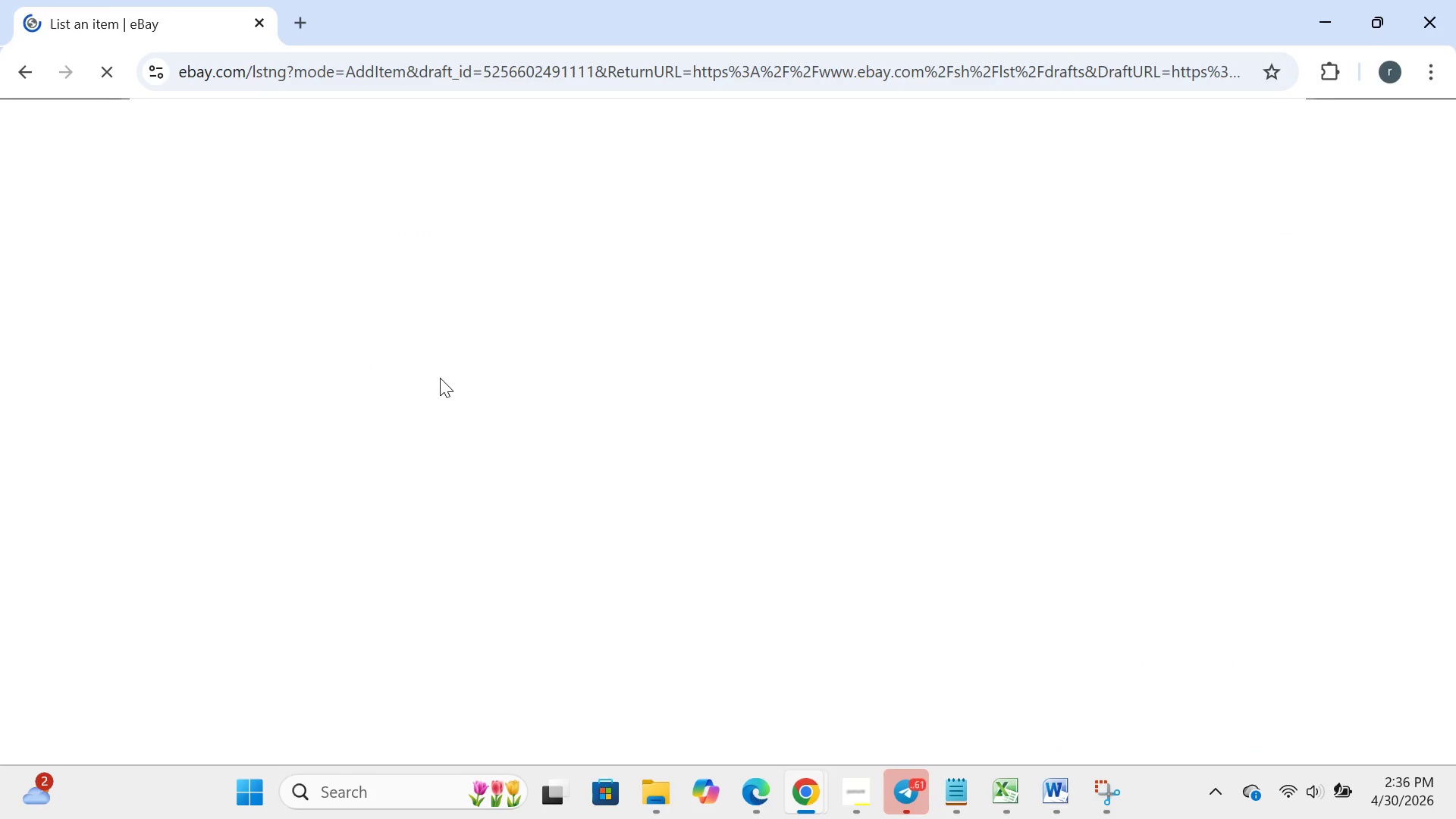 
wait(19.05)
 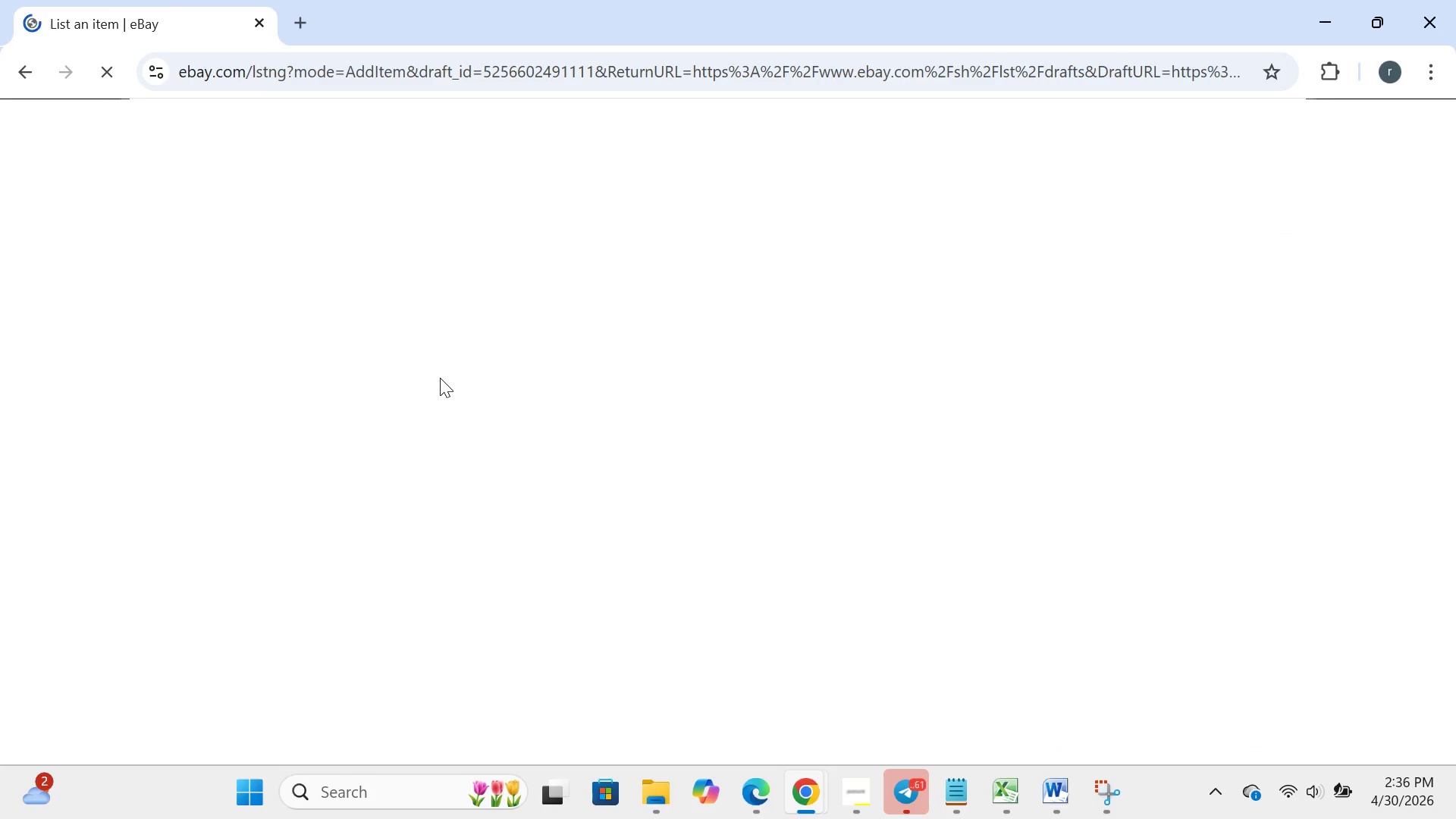 
left_click([1094, 58])
 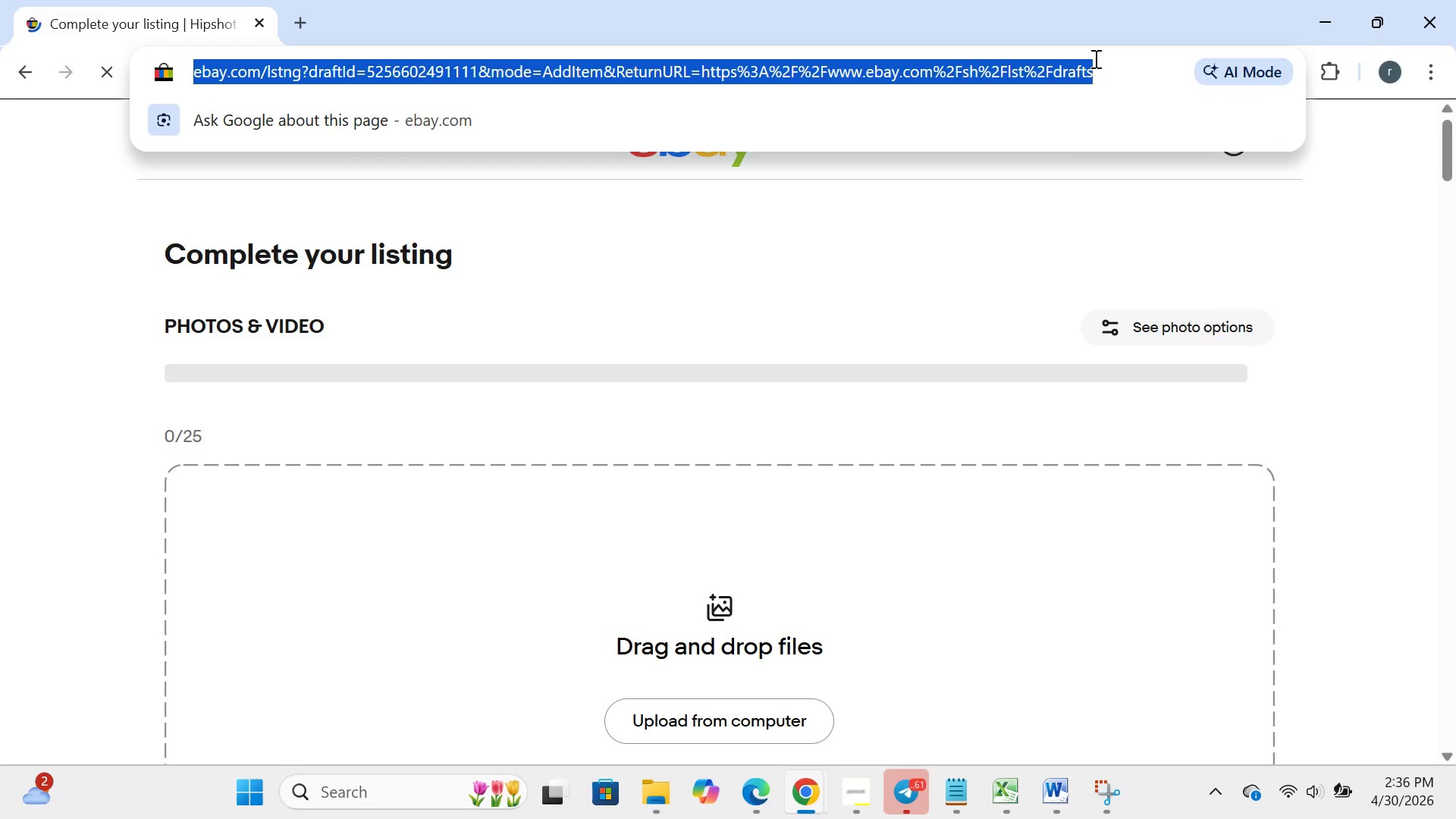 
key(Control+C)
 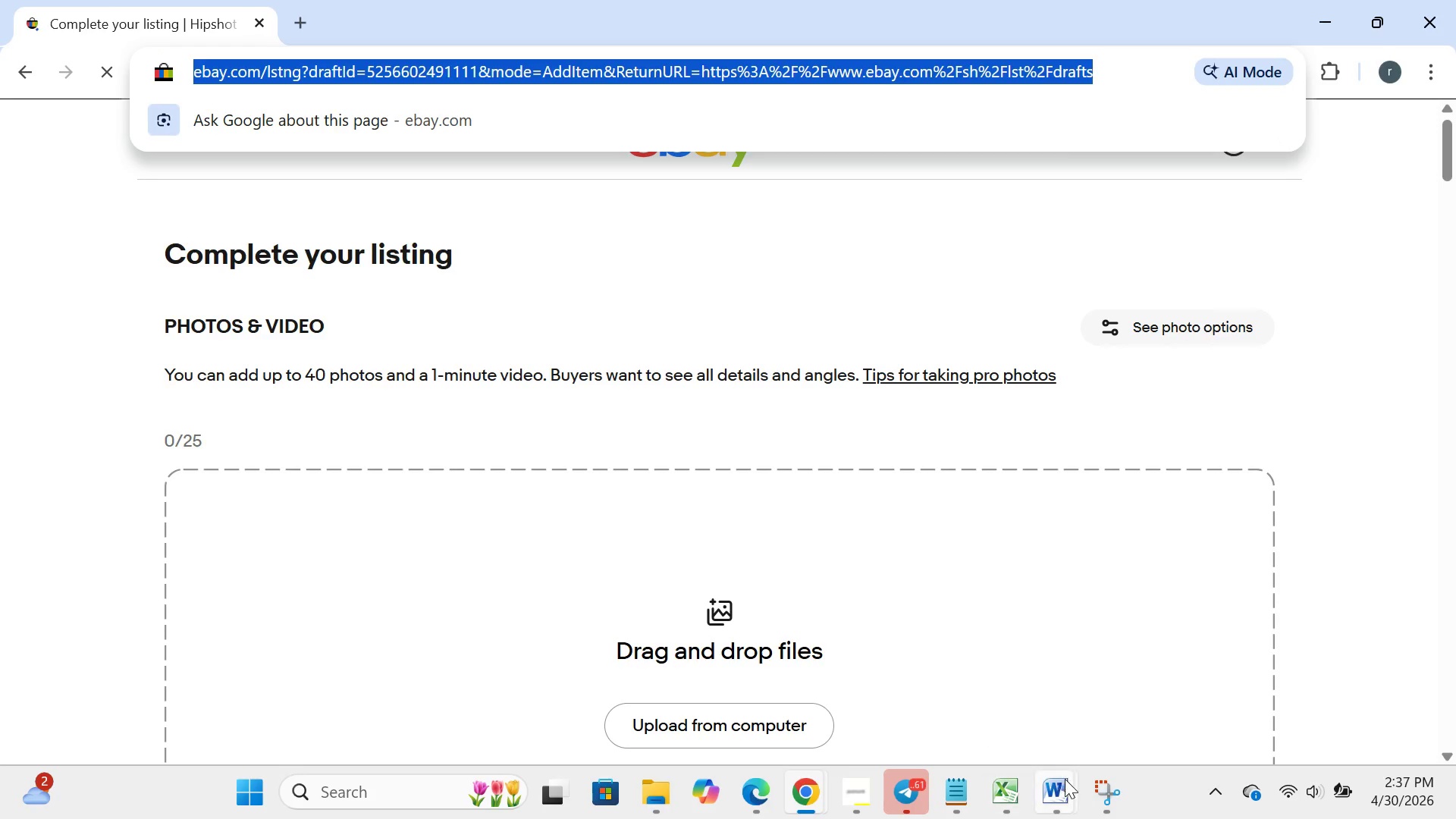 
left_click([1065, 780])
 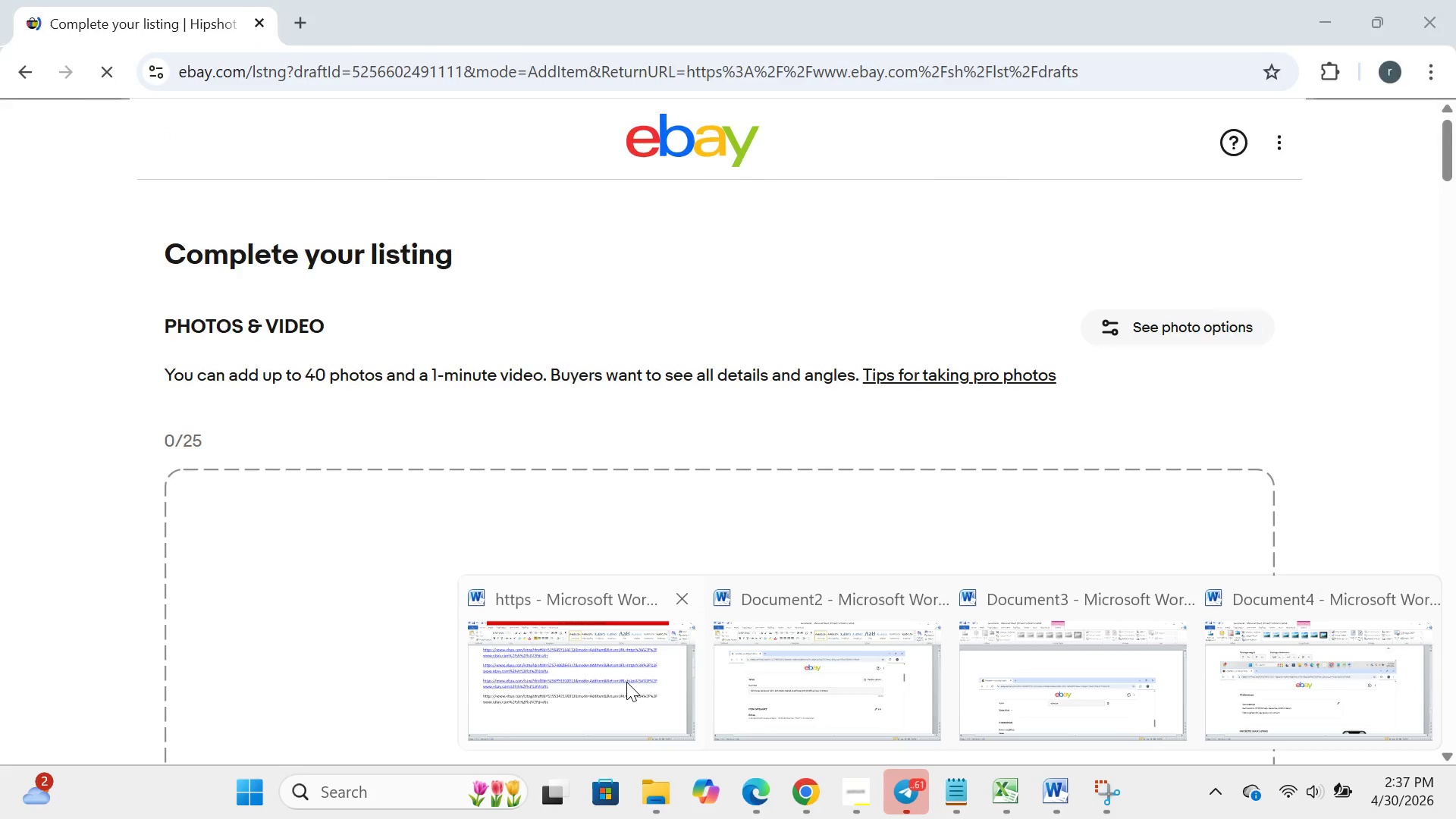 
left_click([625, 682])
 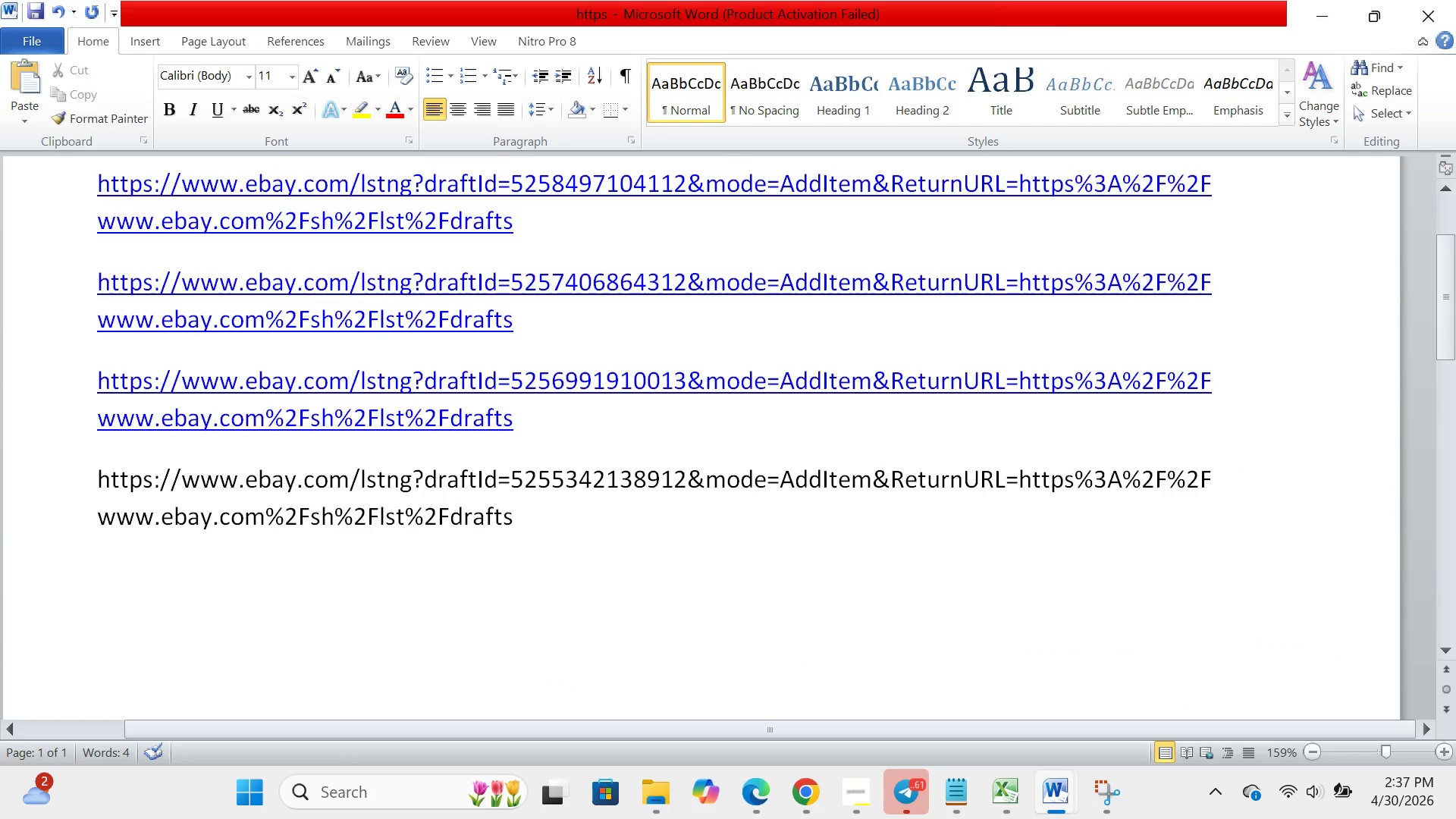 
key(Enter)
 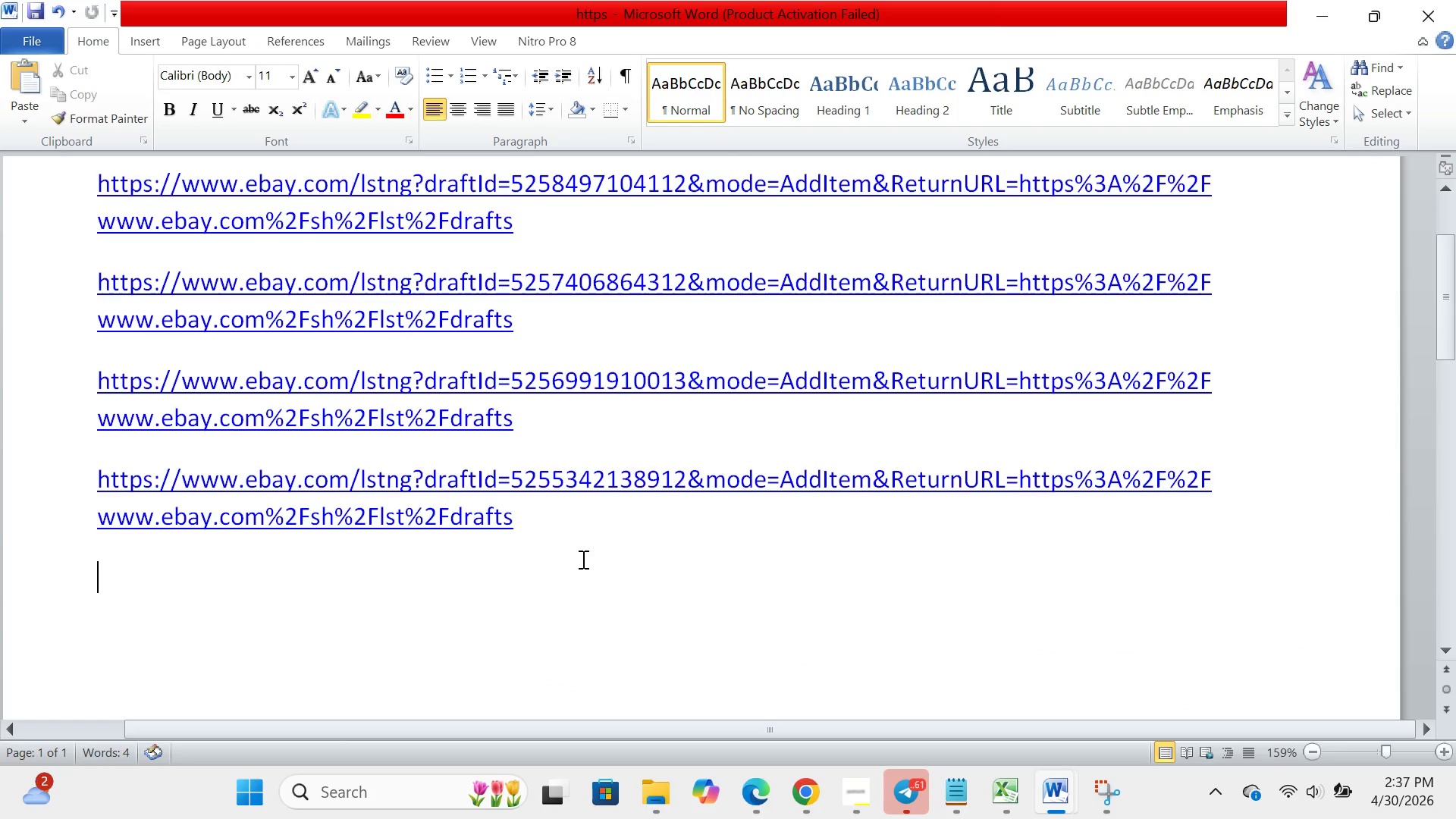 
key(Control+V)
 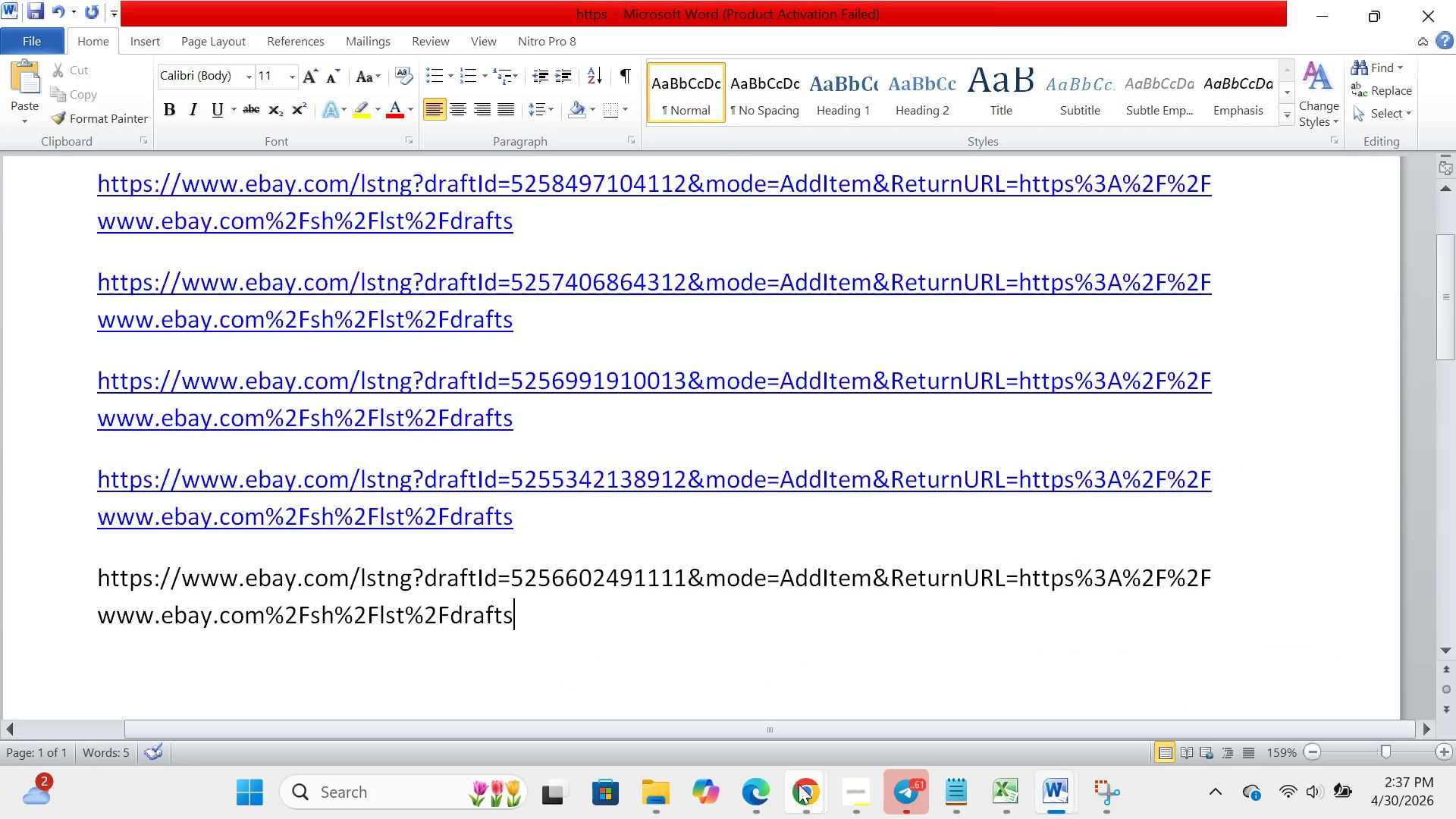 
left_click([799, 784])
 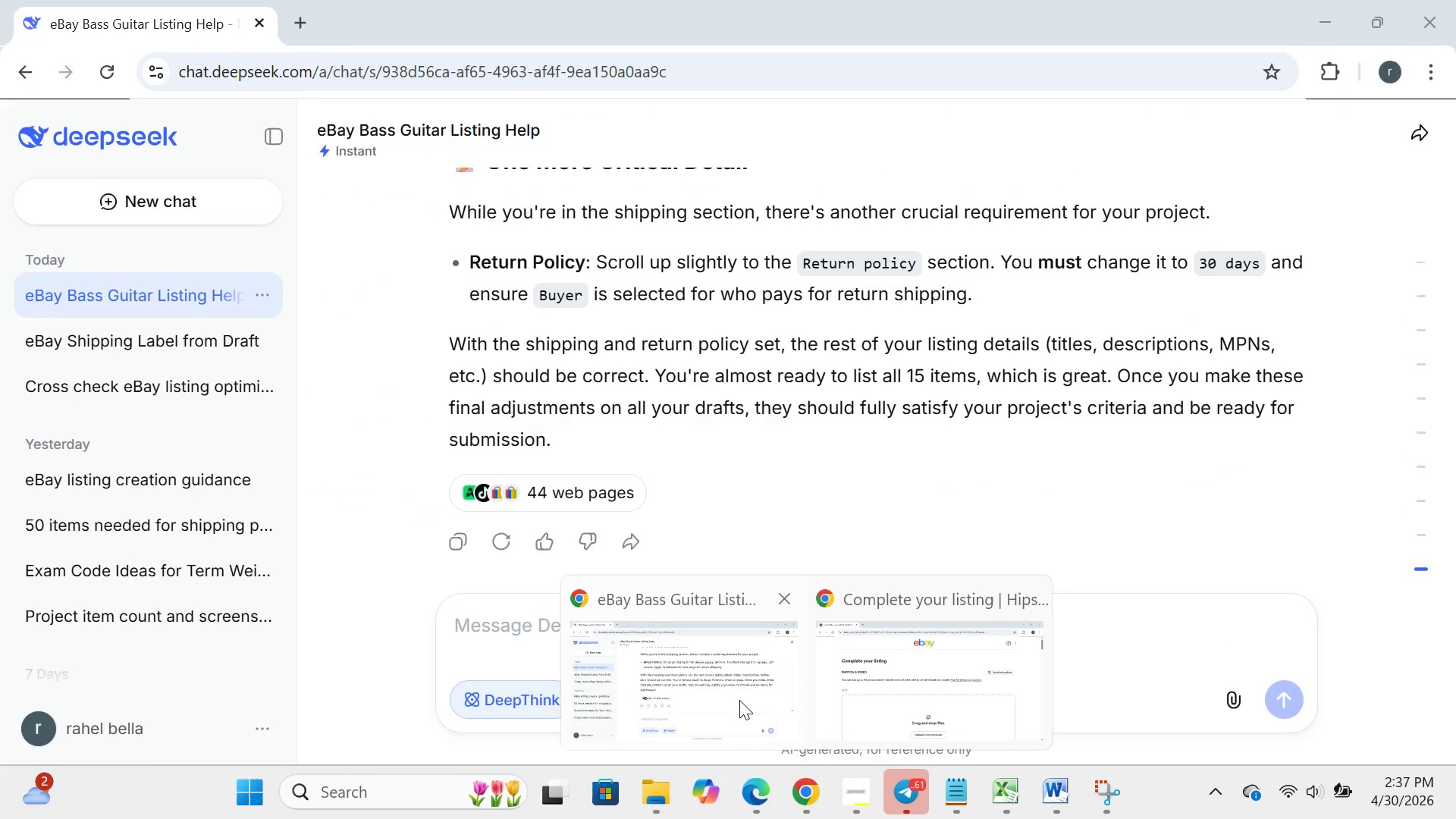 
left_click([739, 700])
 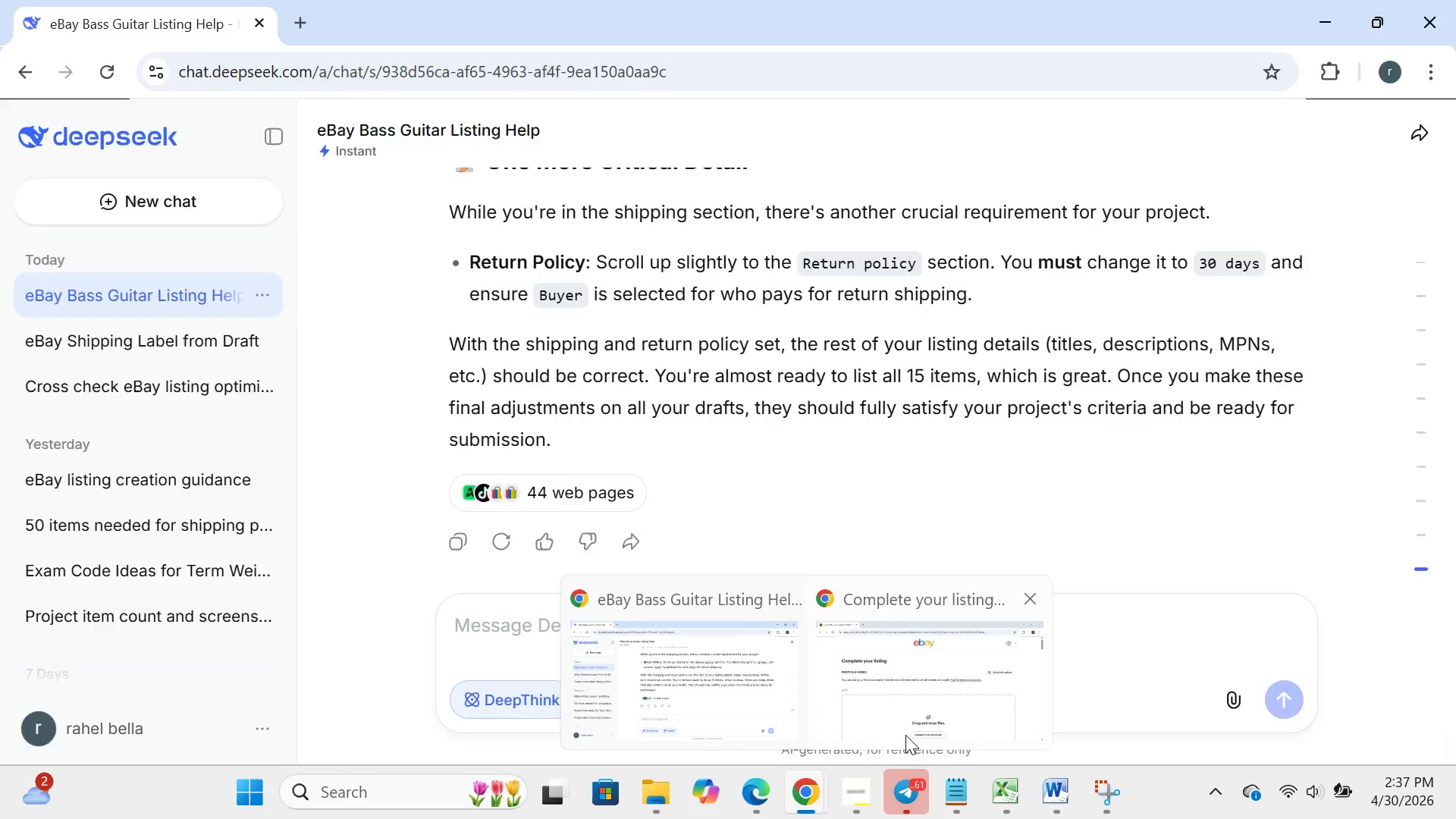 
left_click([905, 735])
 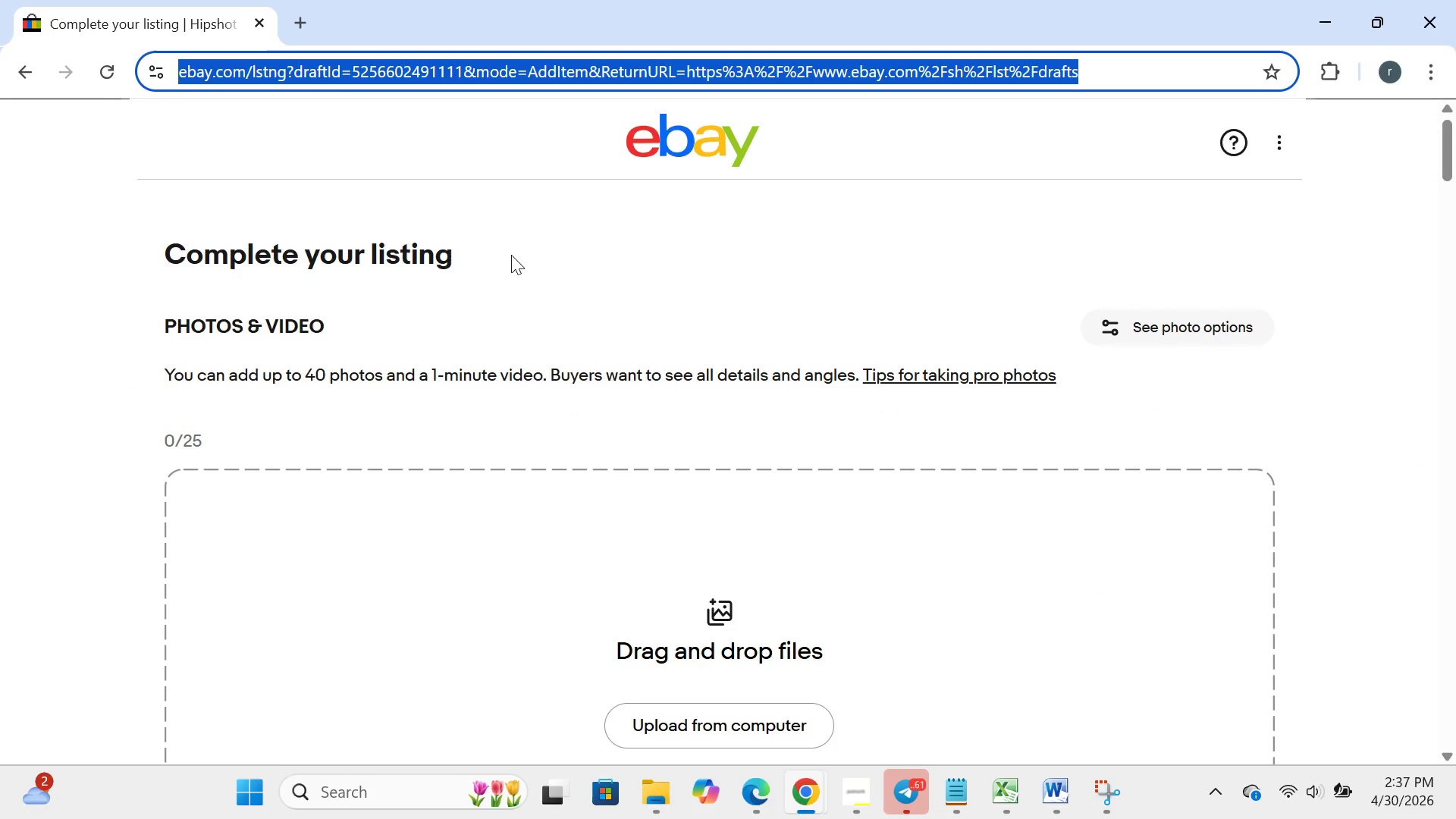 
mouse_move([531, 265])
 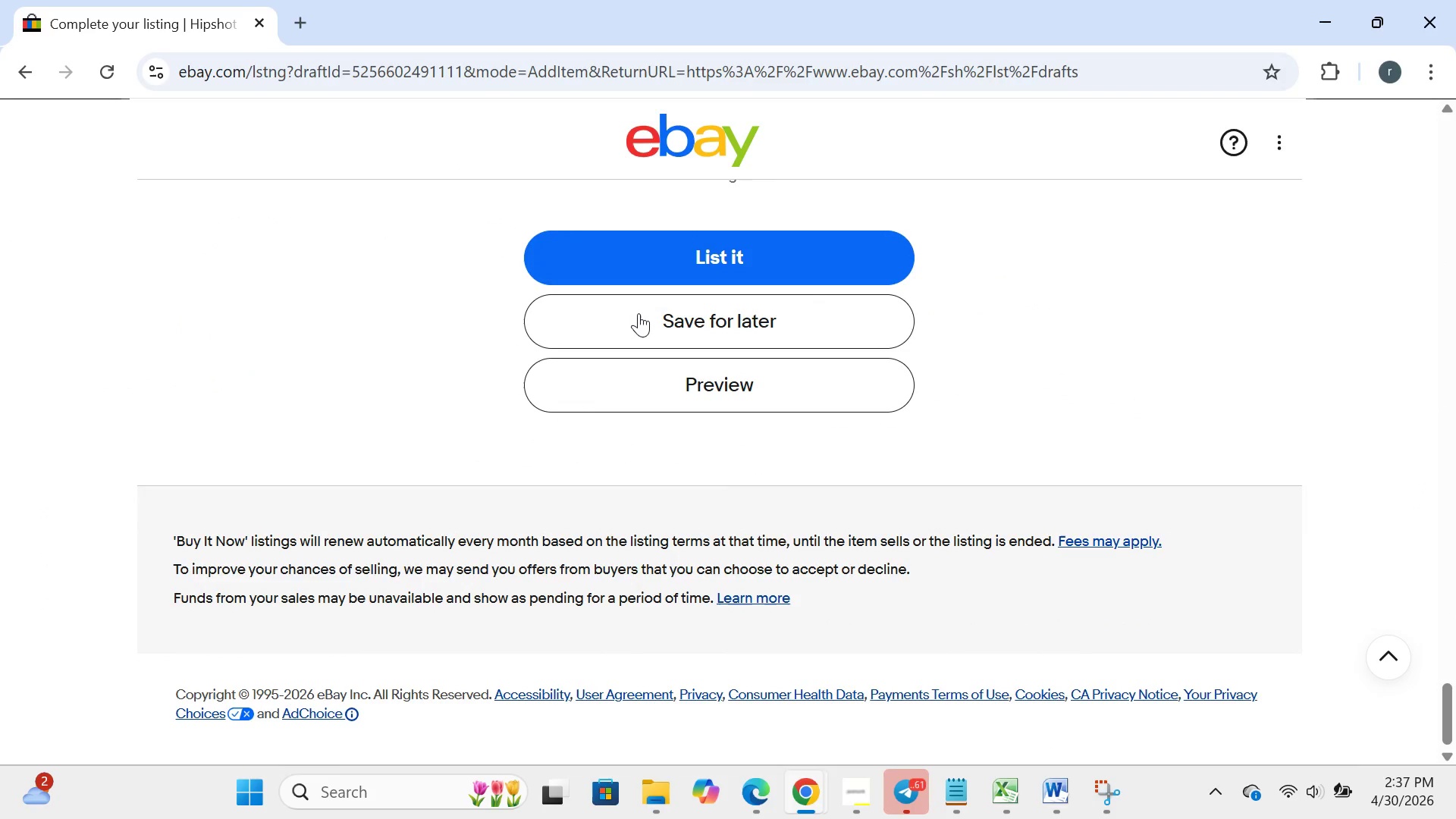 
left_click([639, 313])
 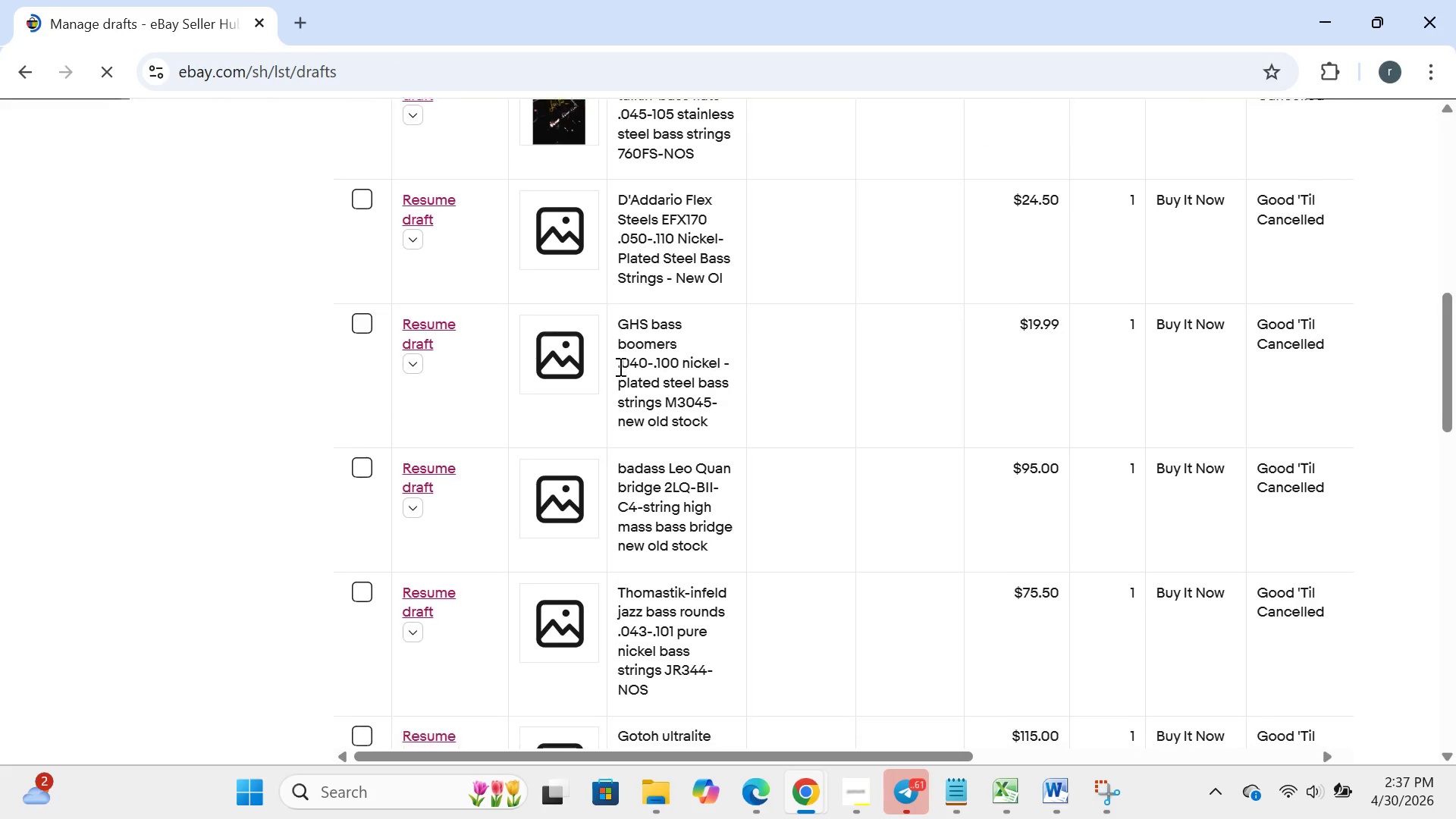 
wait(39.61)
 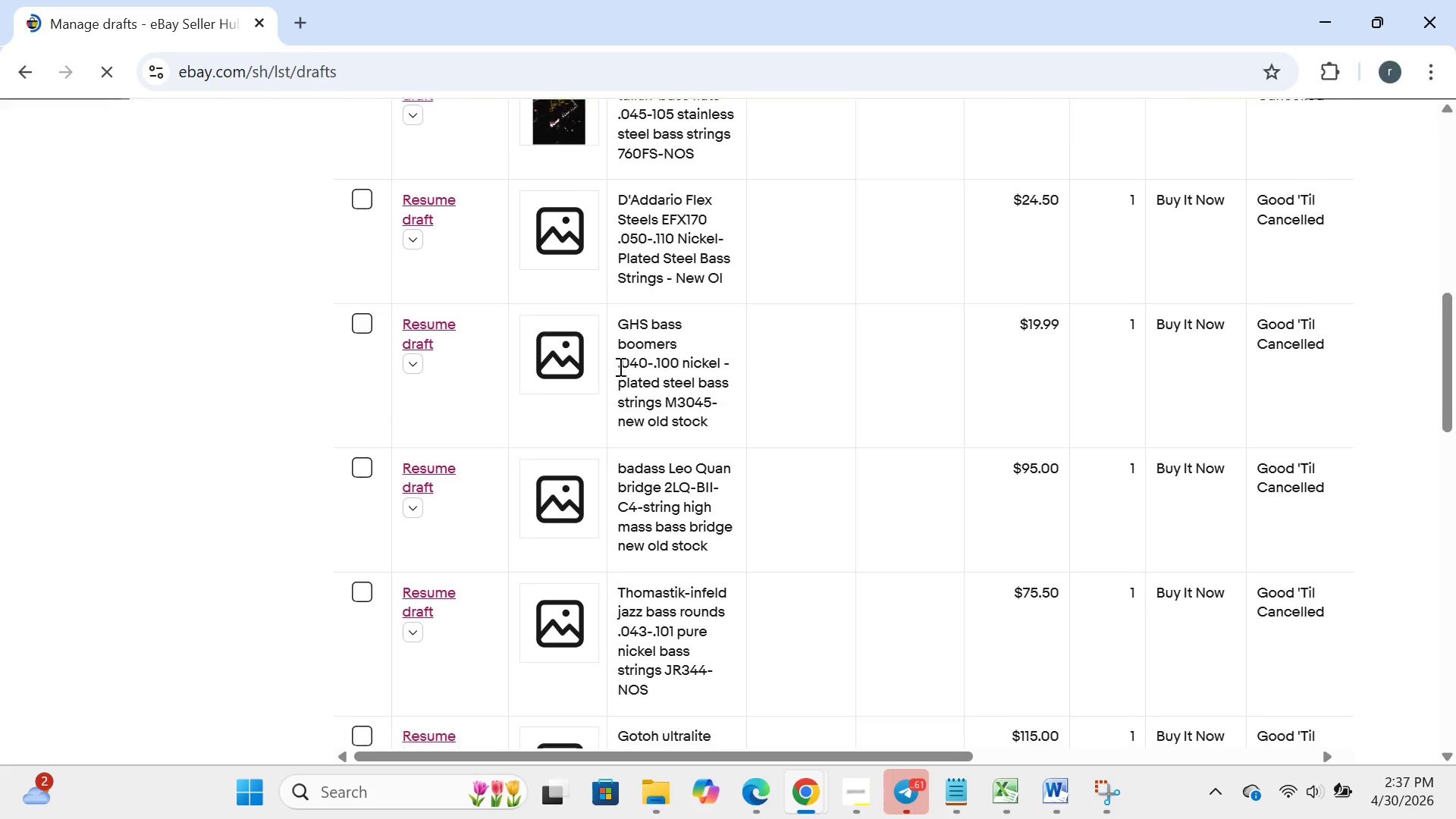 
left_click([420, 319])
 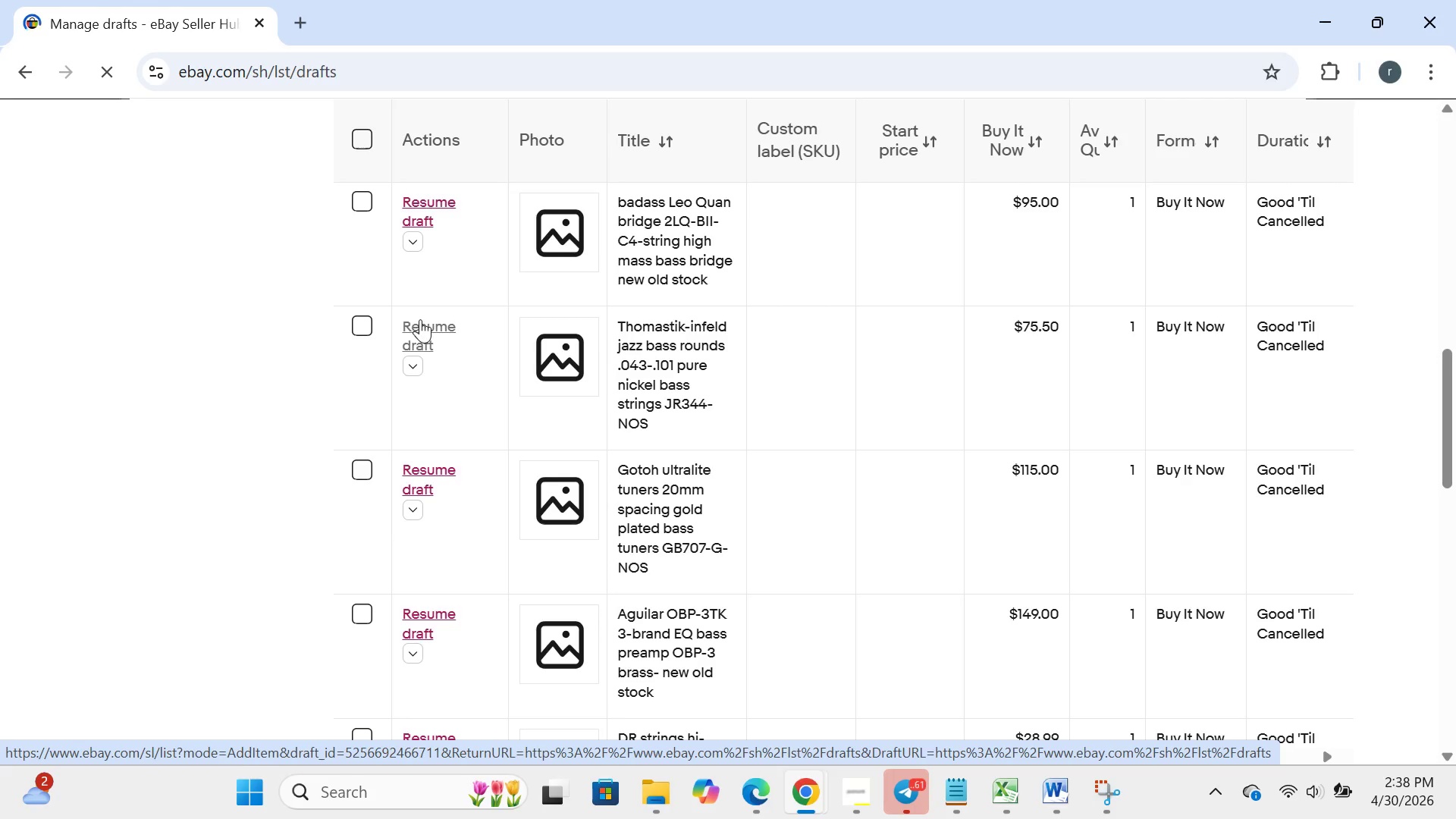 
wait(14.72)
 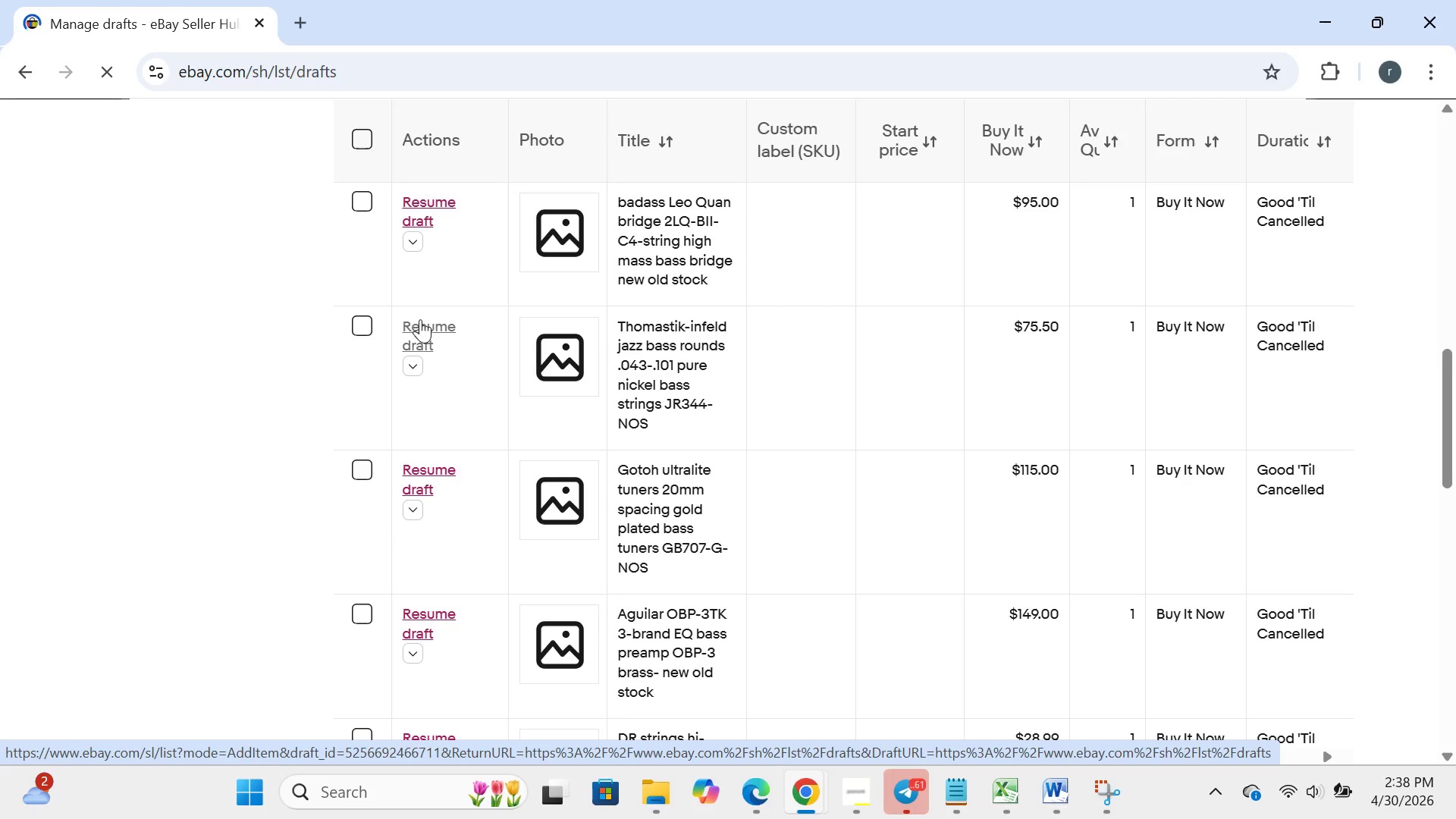 
left_click([1083, 80])
 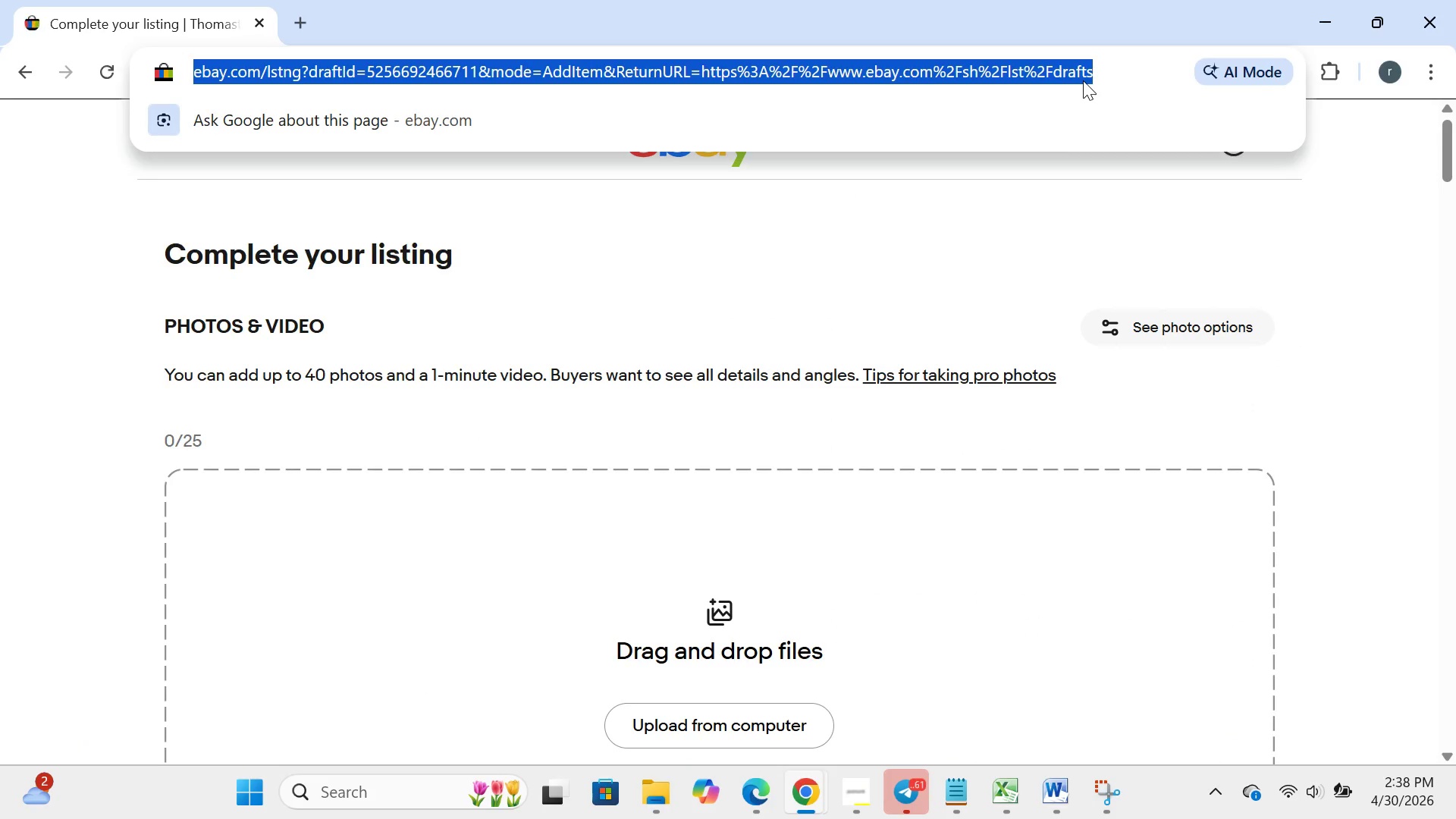 
key(Control+C)
 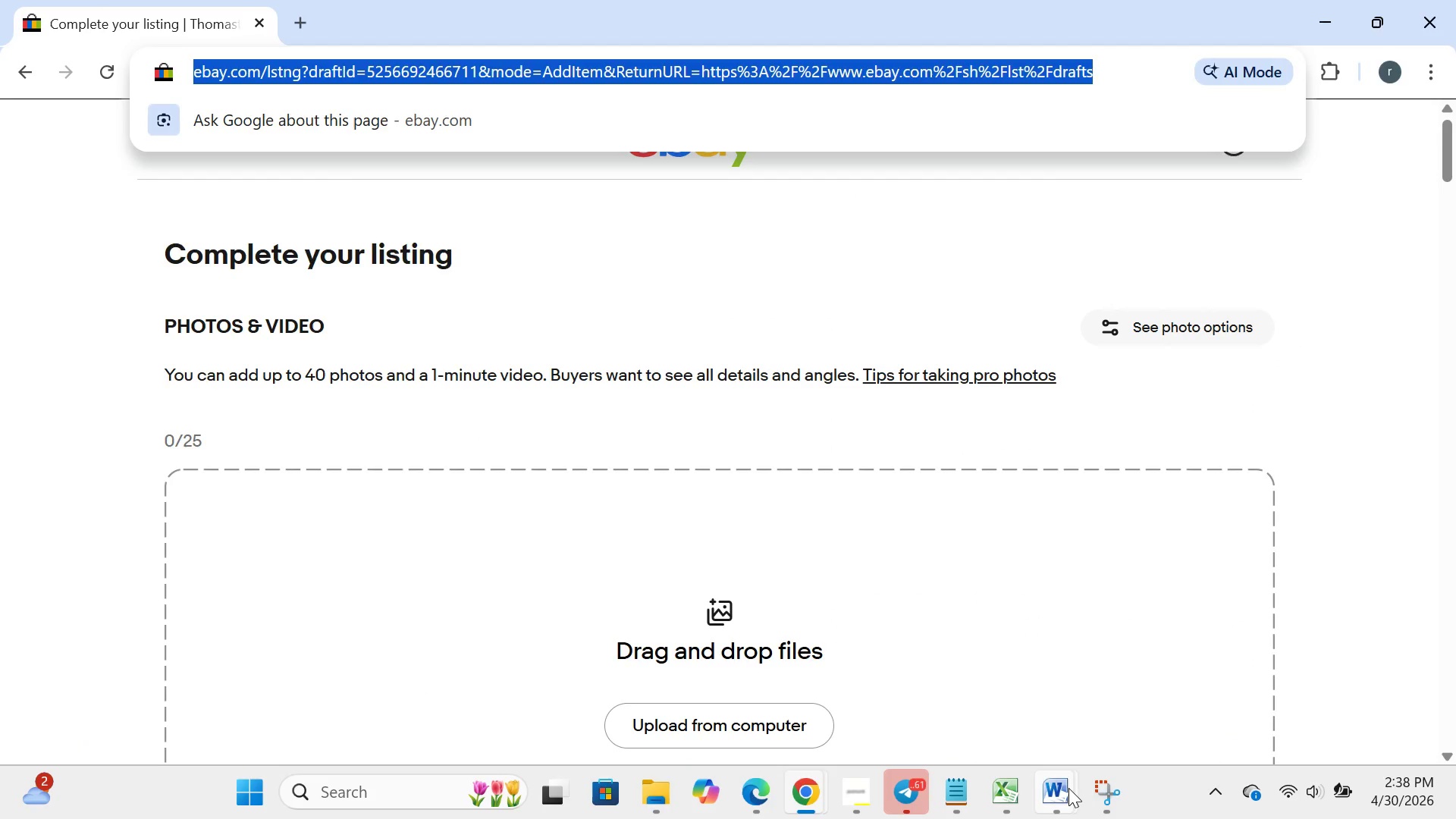 
left_click([1068, 788])
 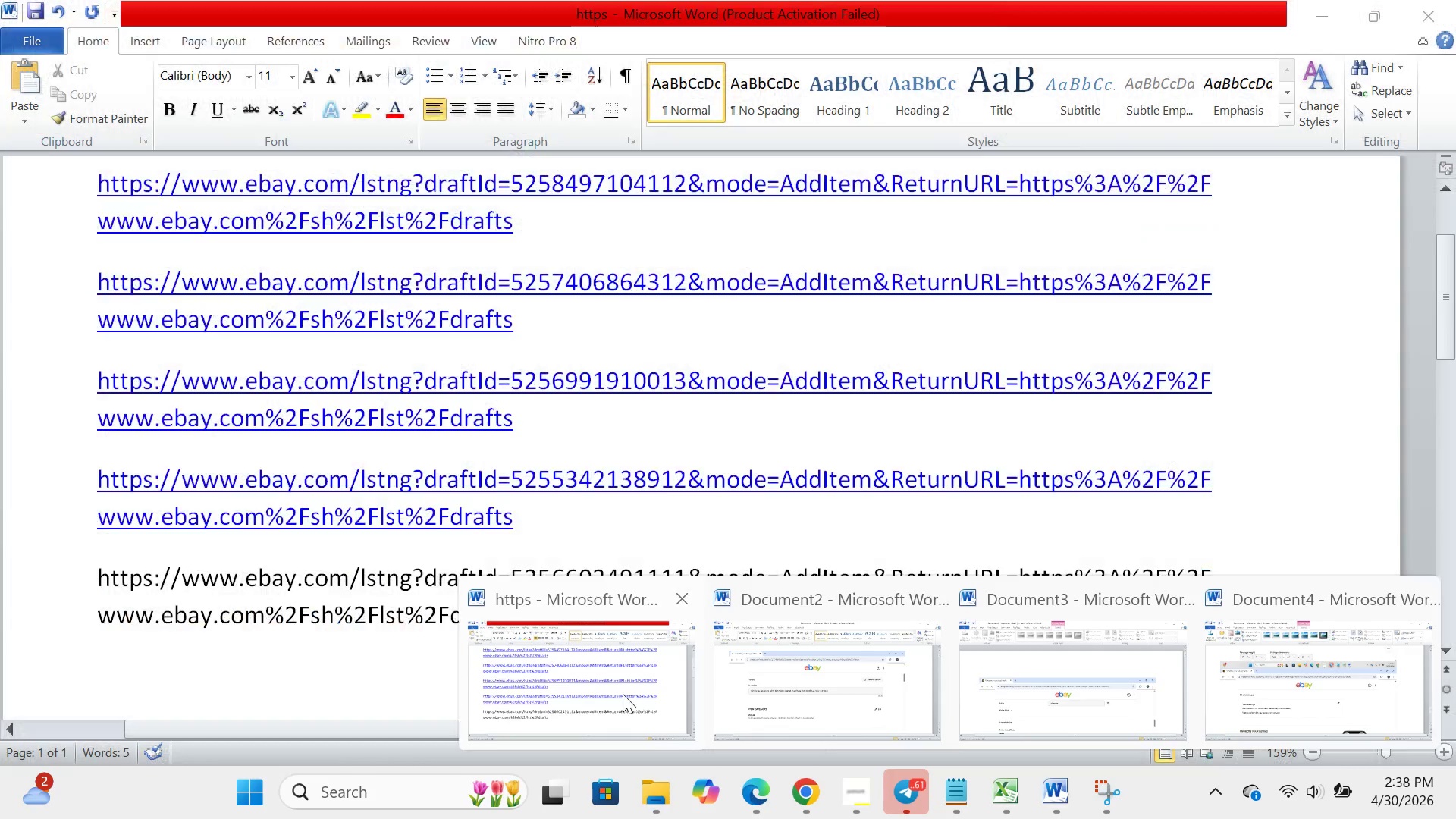 
left_click([623, 694])
 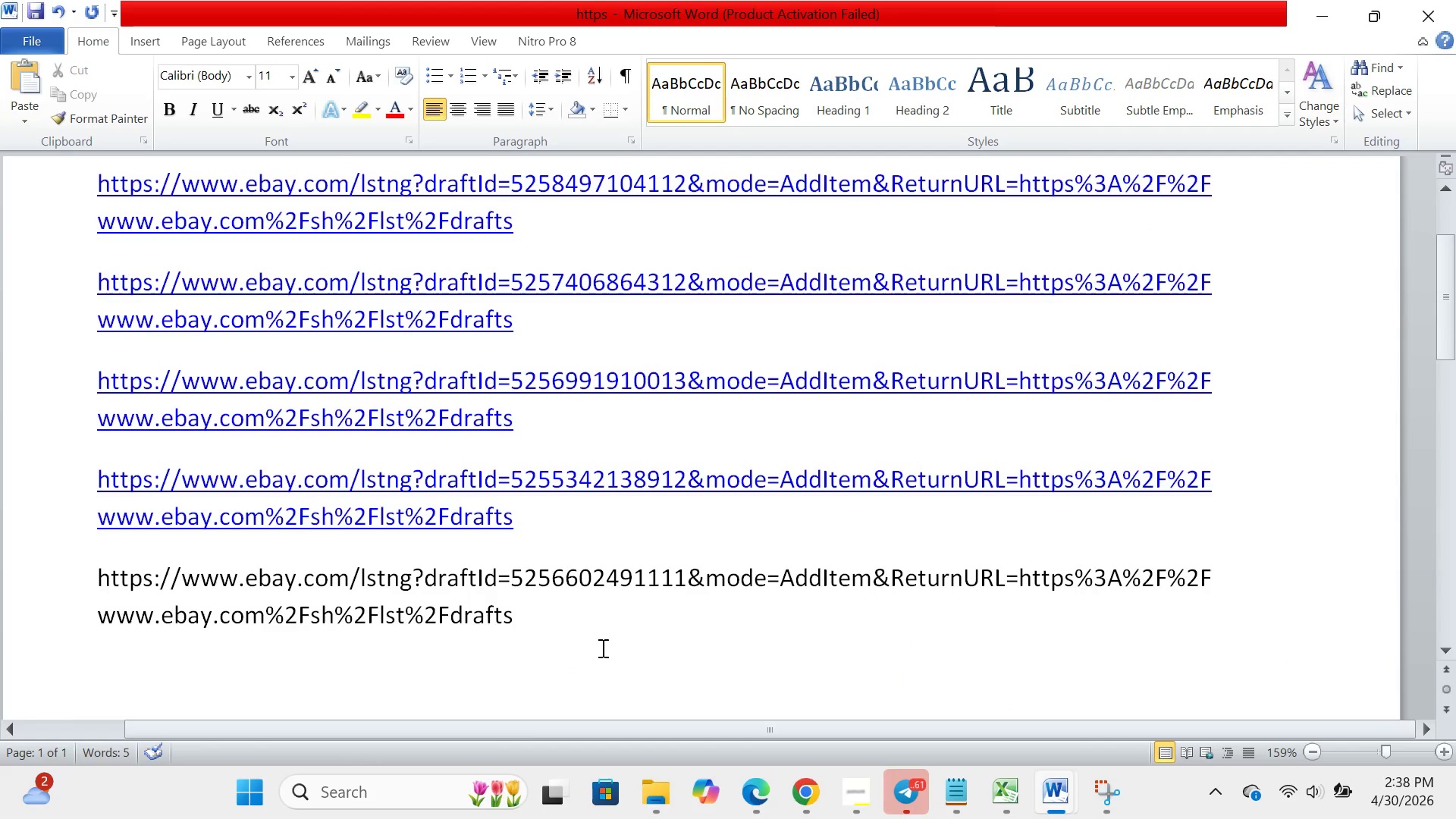 
key(Enter)
 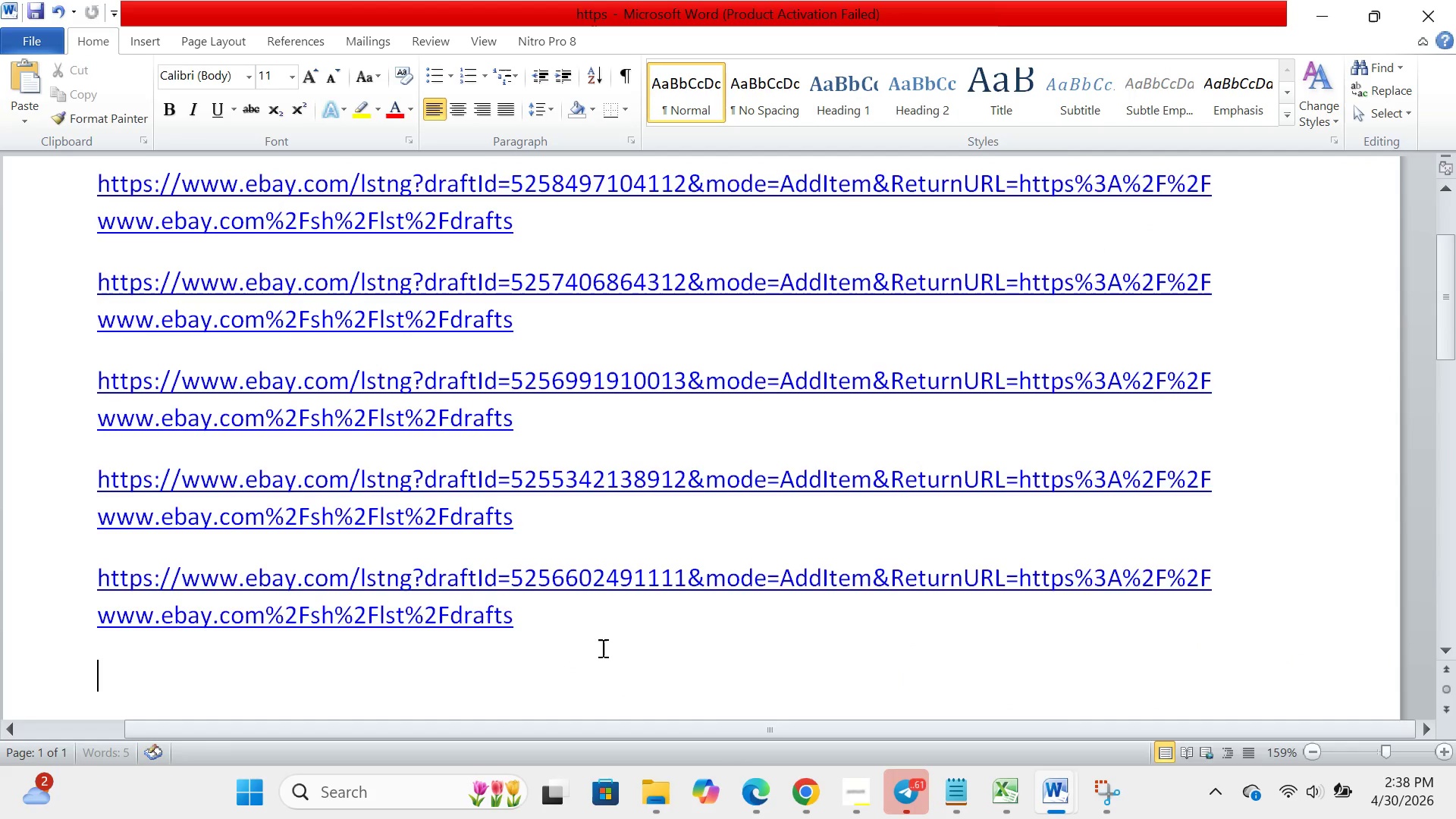 
key(Control+V)
 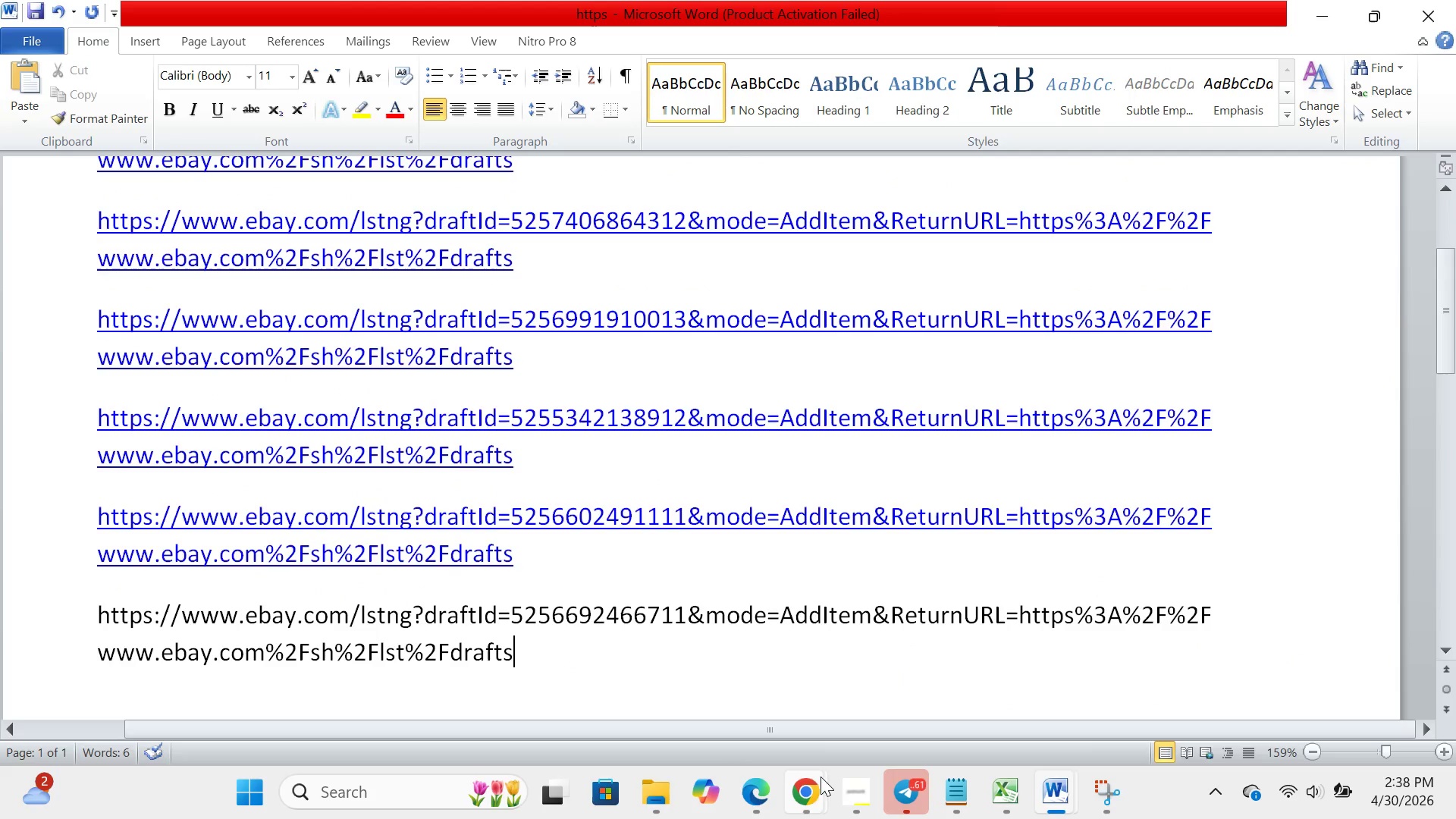 
left_click([809, 792])
 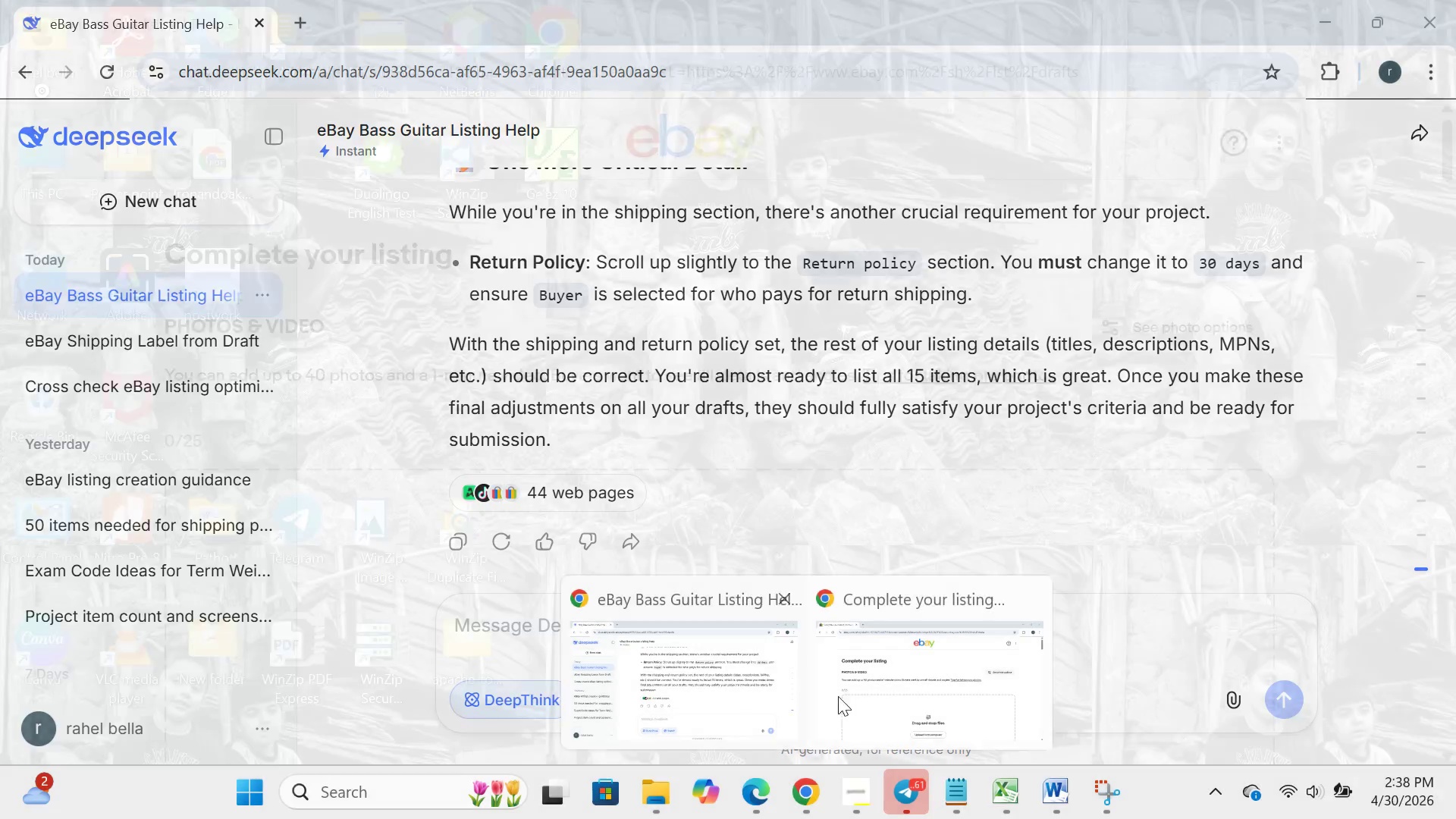 
left_click([844, 696])
 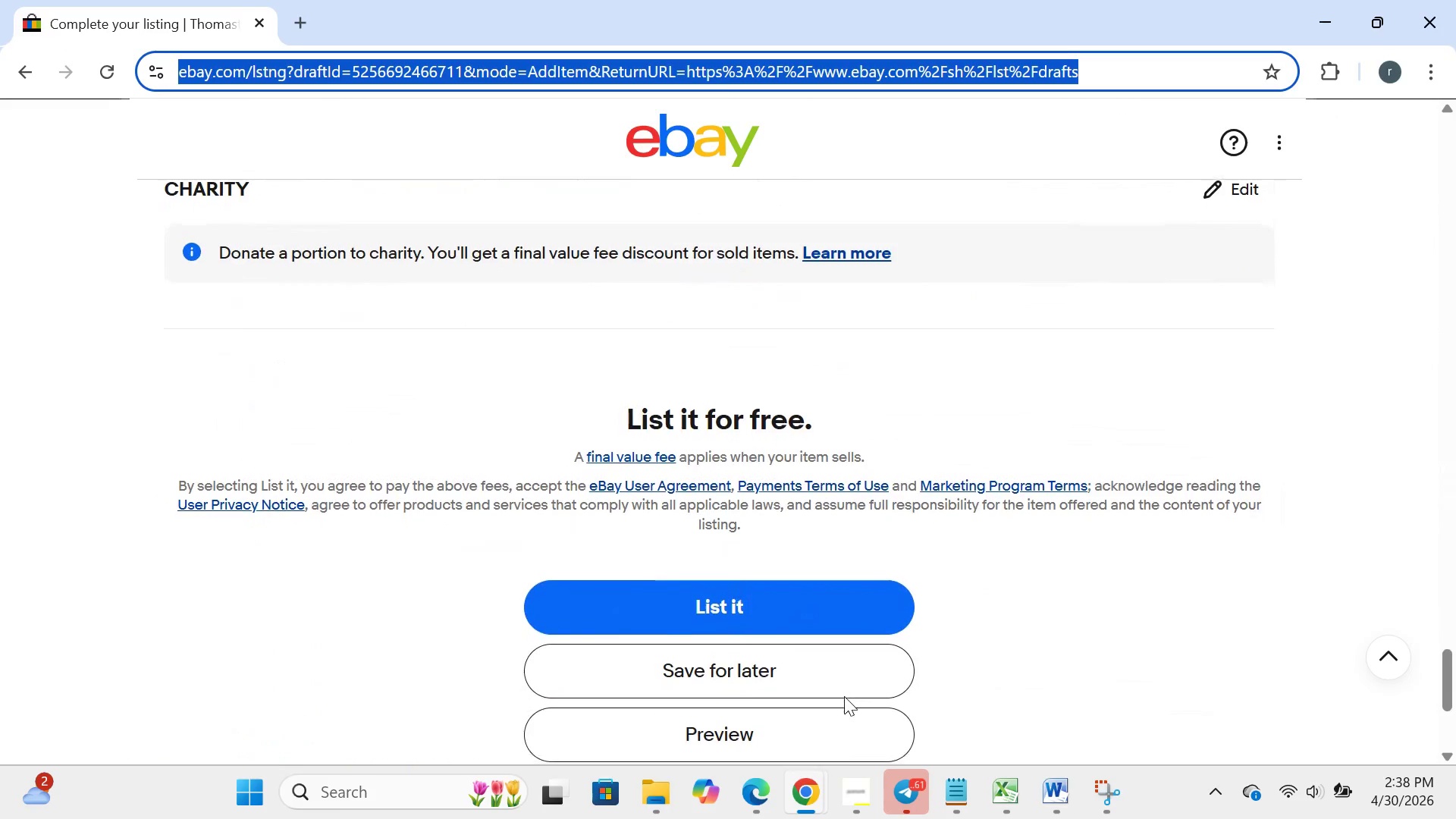 
left_click([812, 651])
 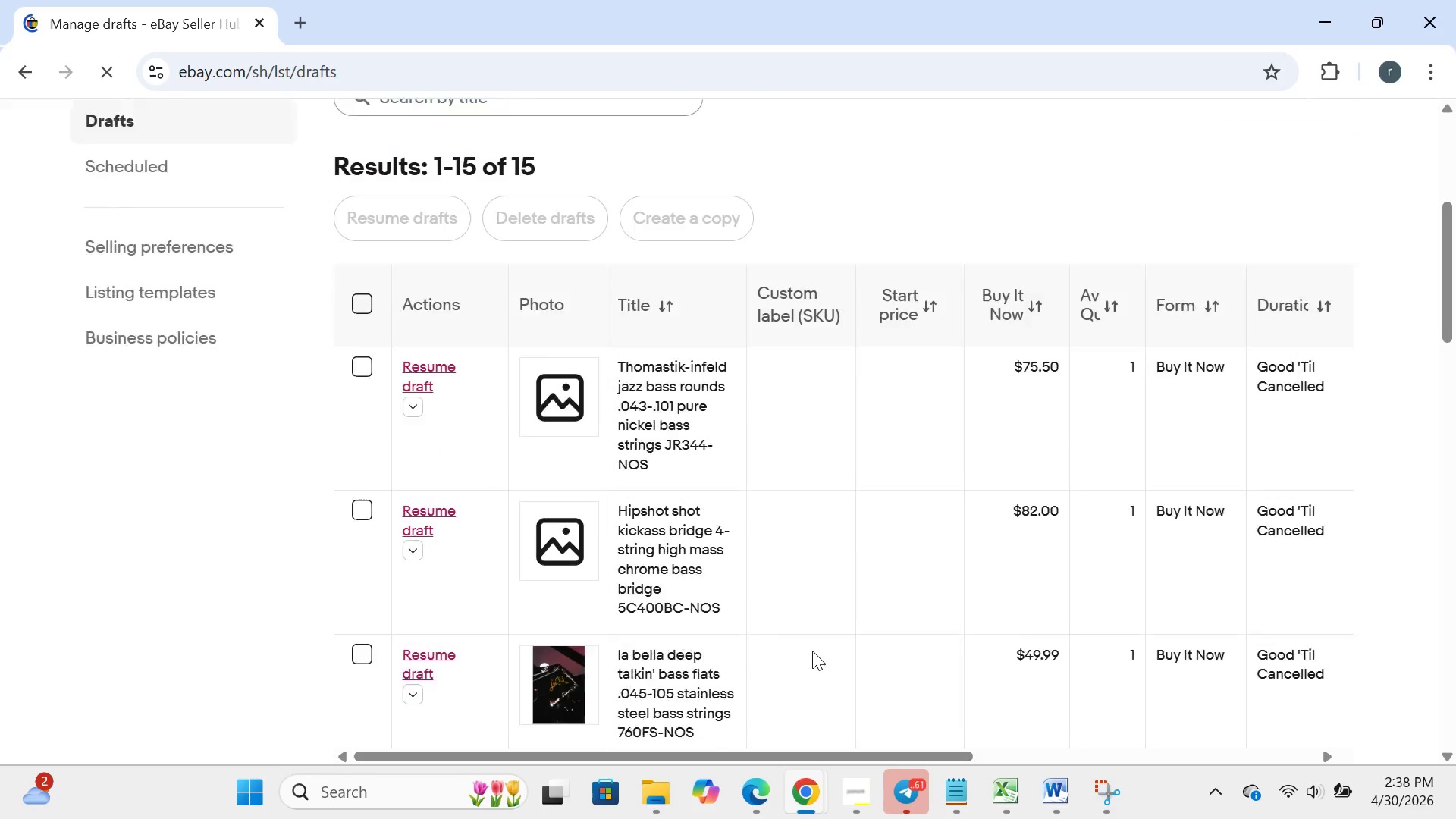 
wait(10.39)
 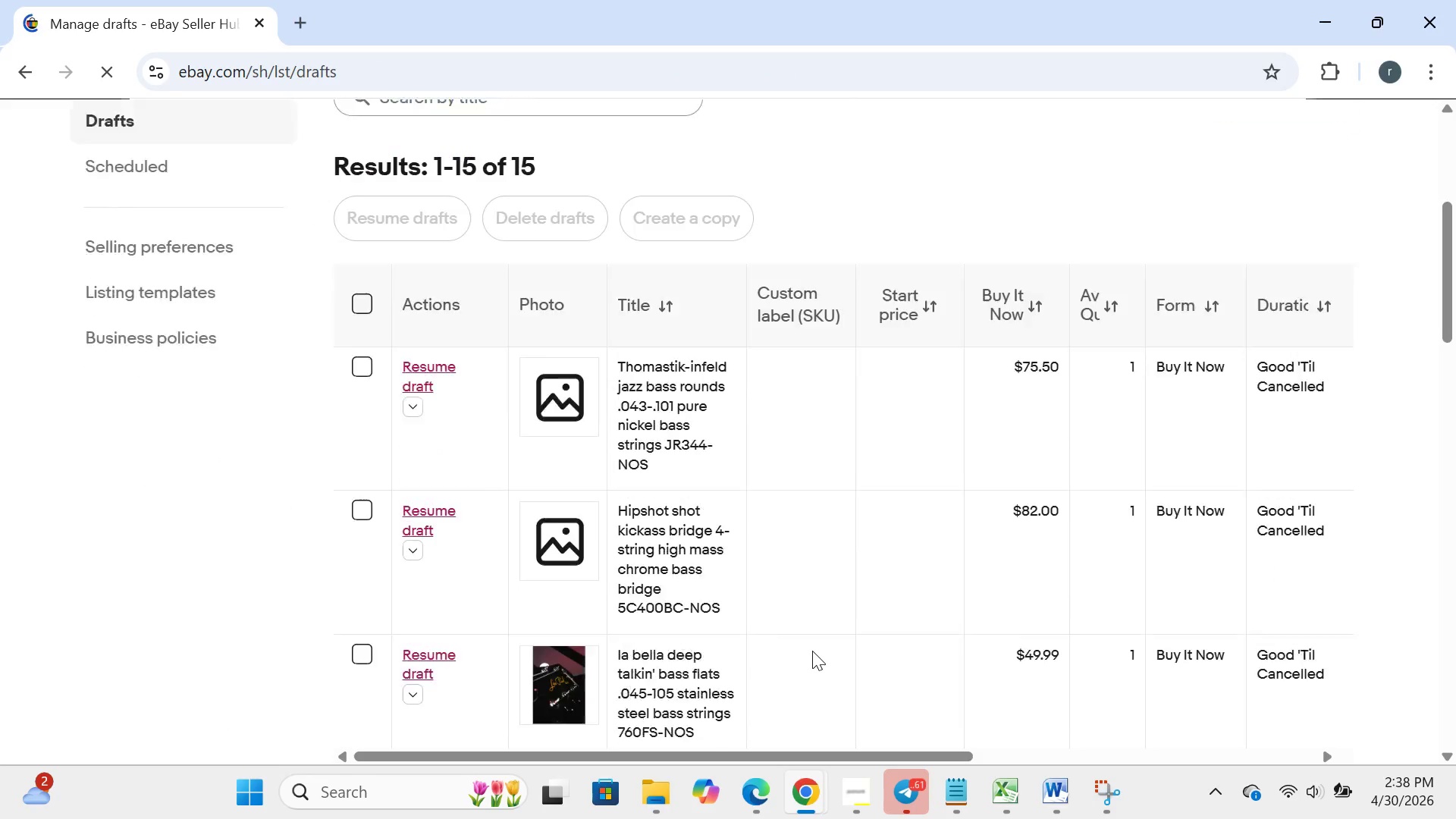 
double_click([812, 651])
 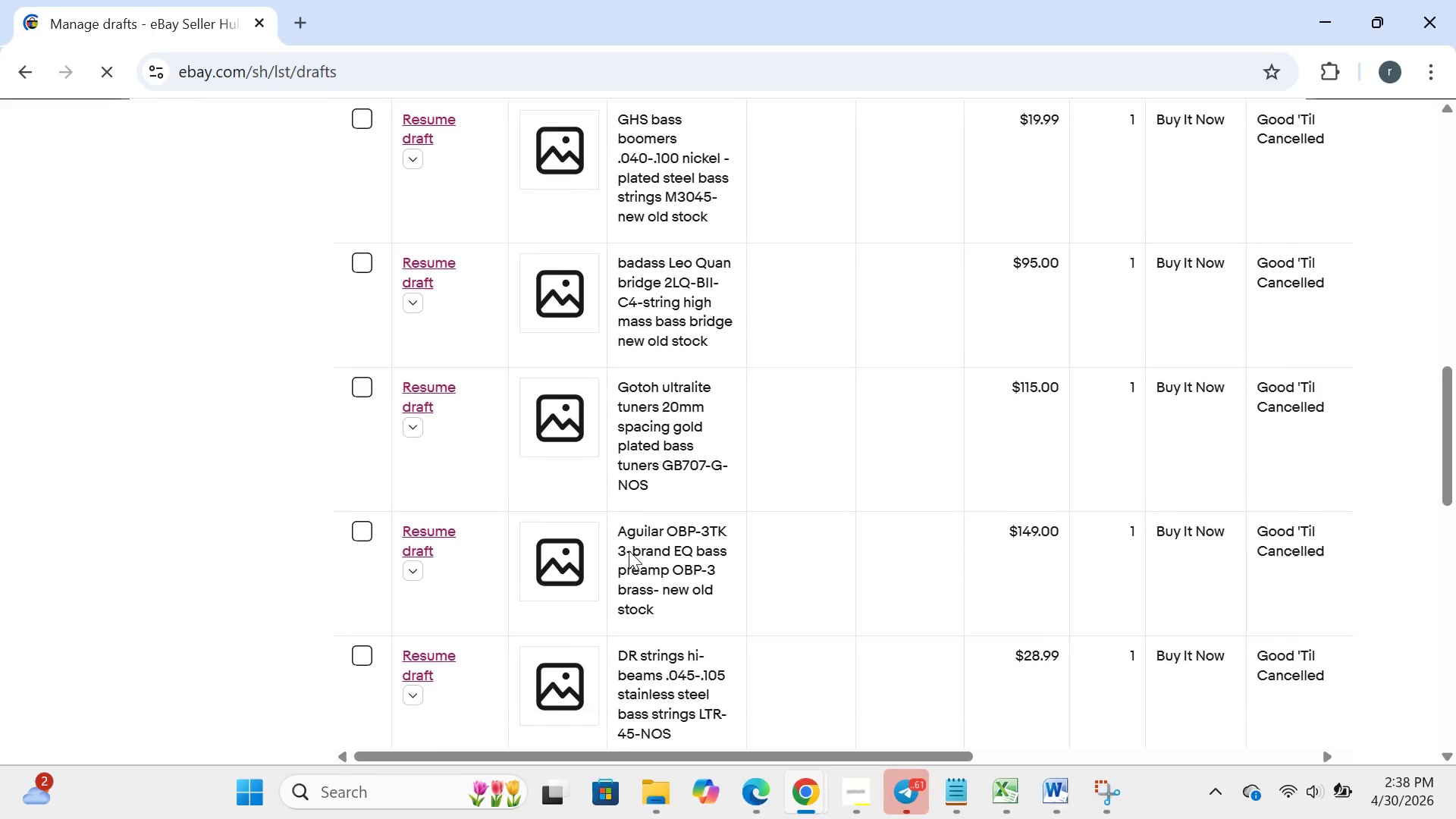 
left_click([424, 379])
 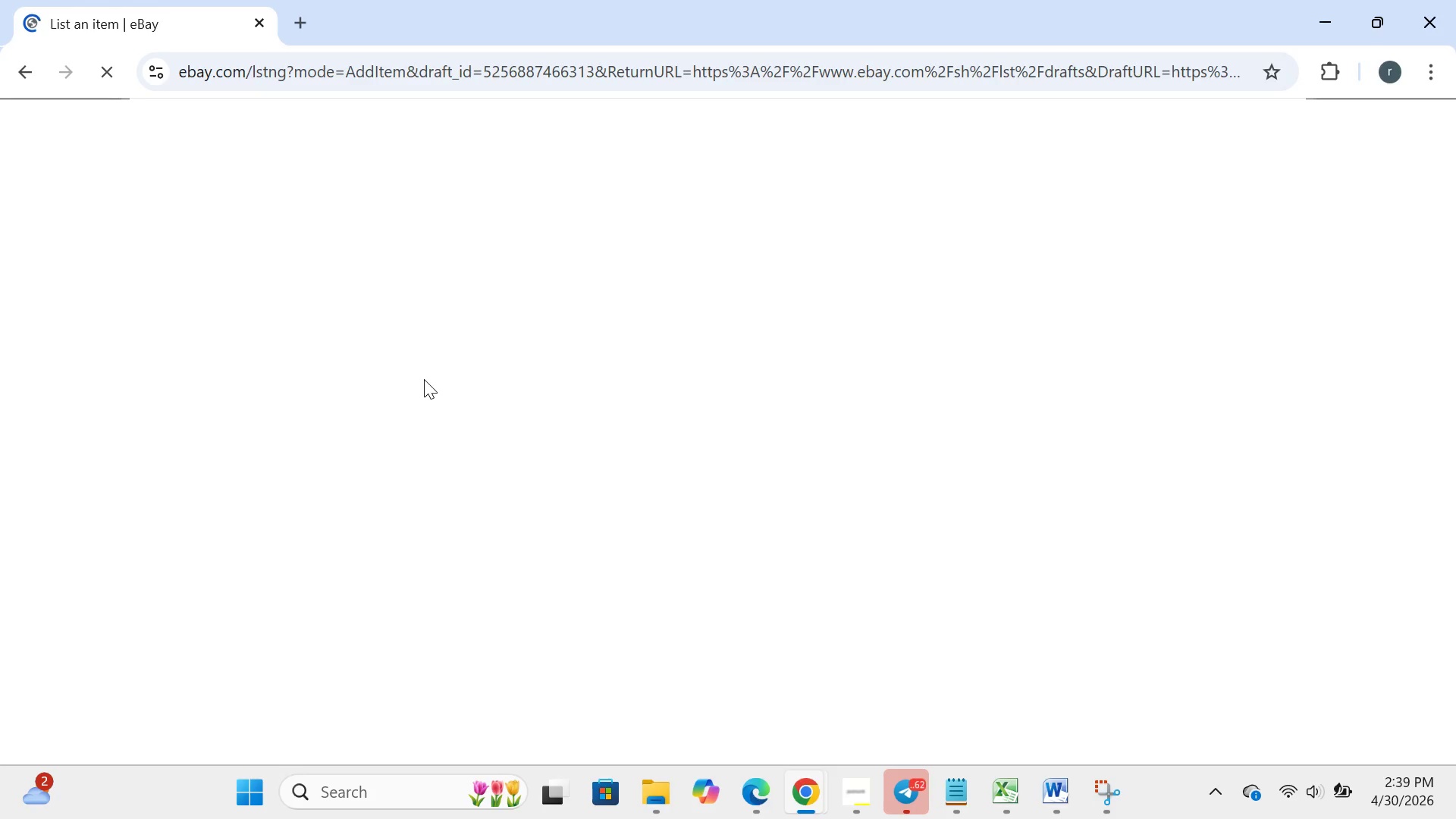 
wait(32.98)
 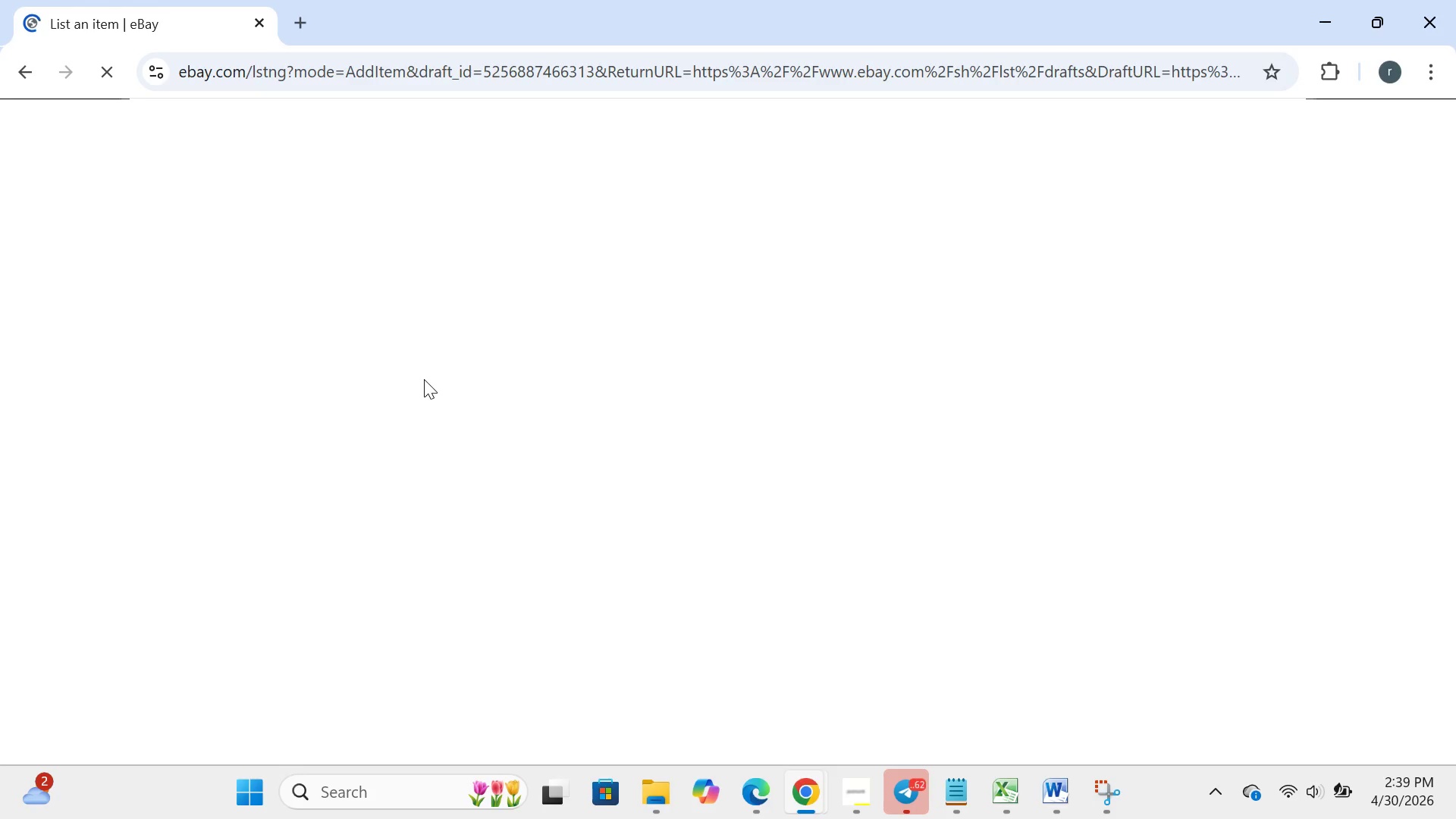 
left_click([1097, 66])
 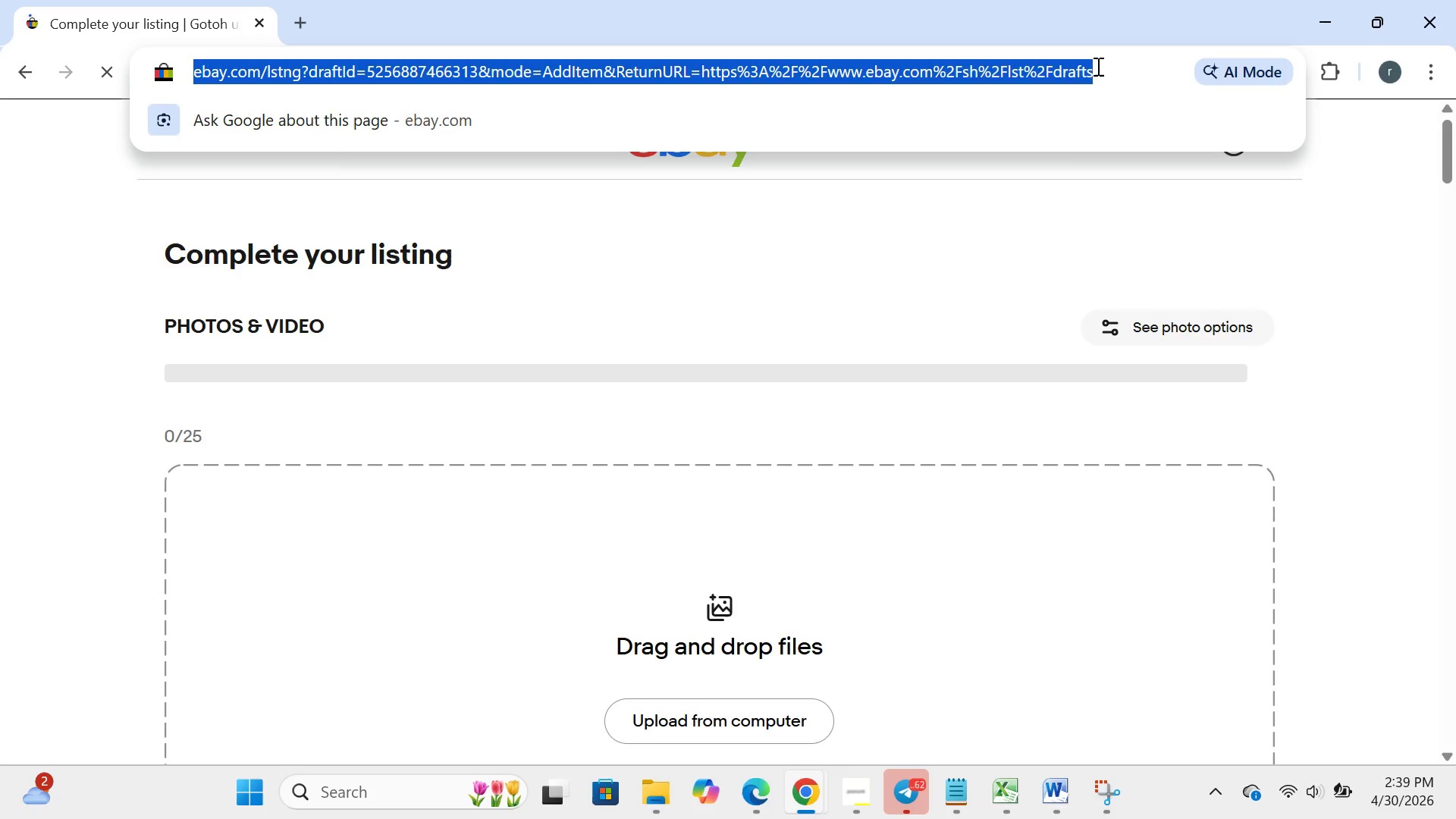 
key(Control+Space)
 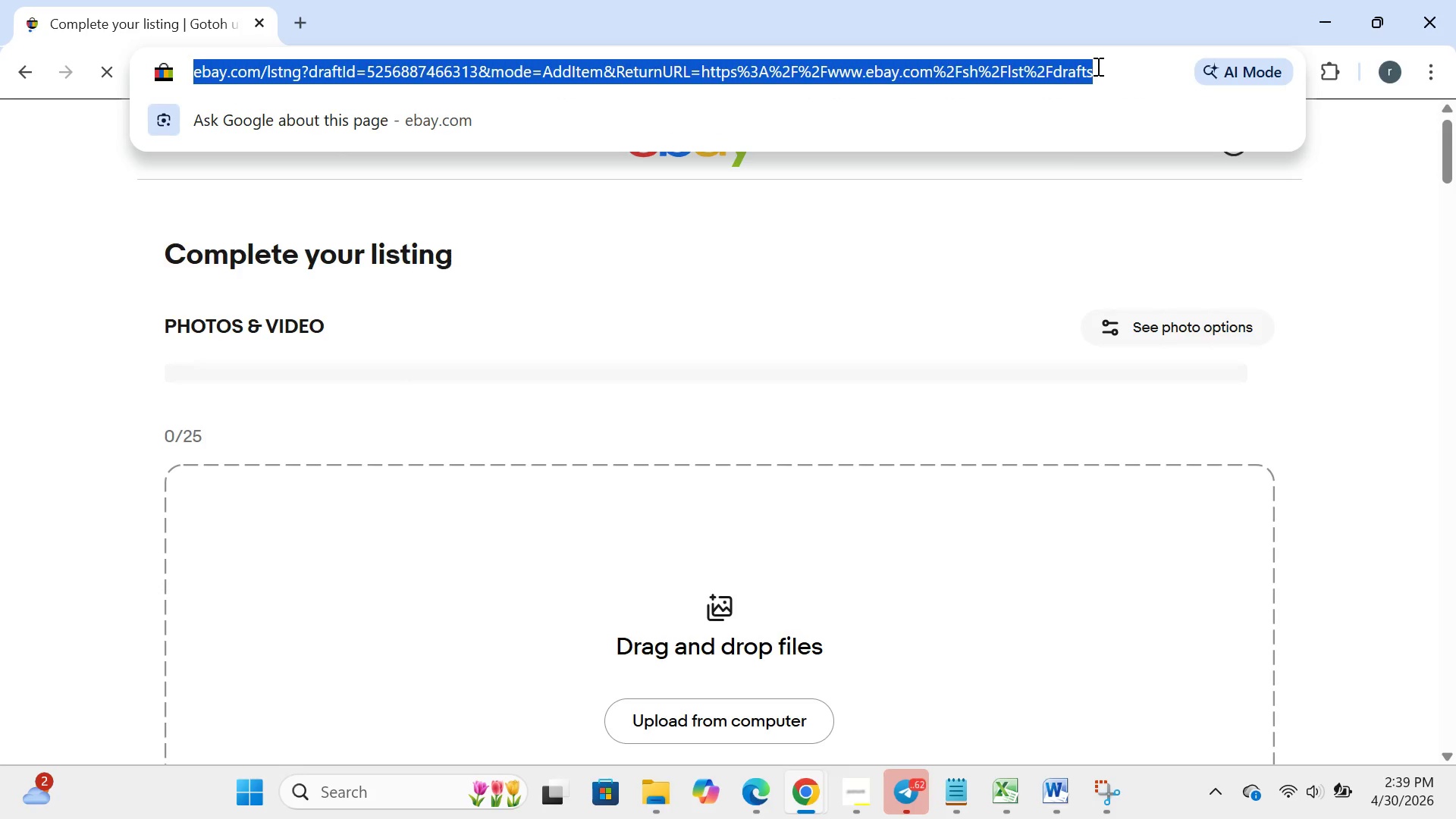 
key(Control+C)
 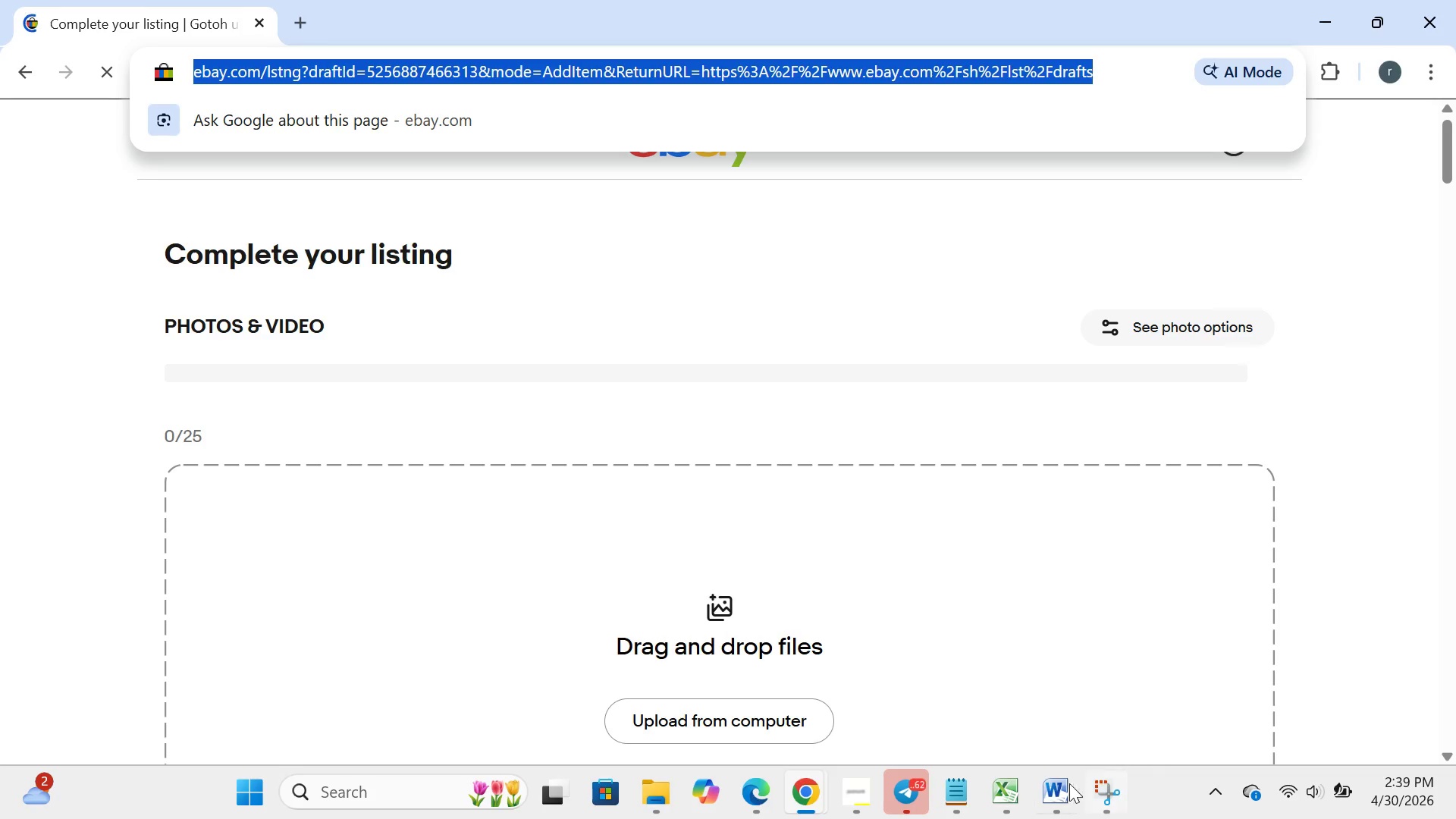 
left_click([1052, 790])
 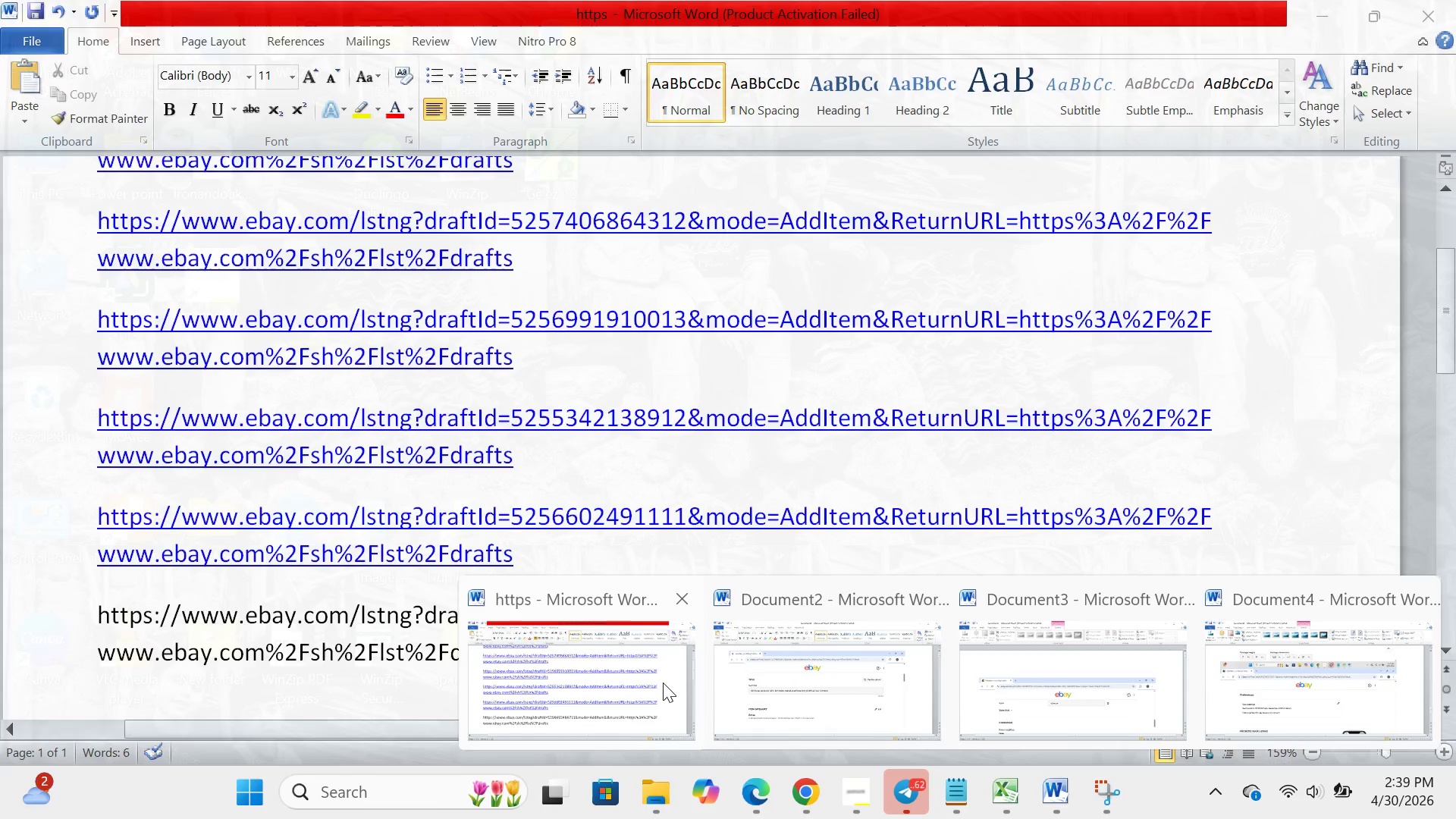 
left_click([663, 682])
 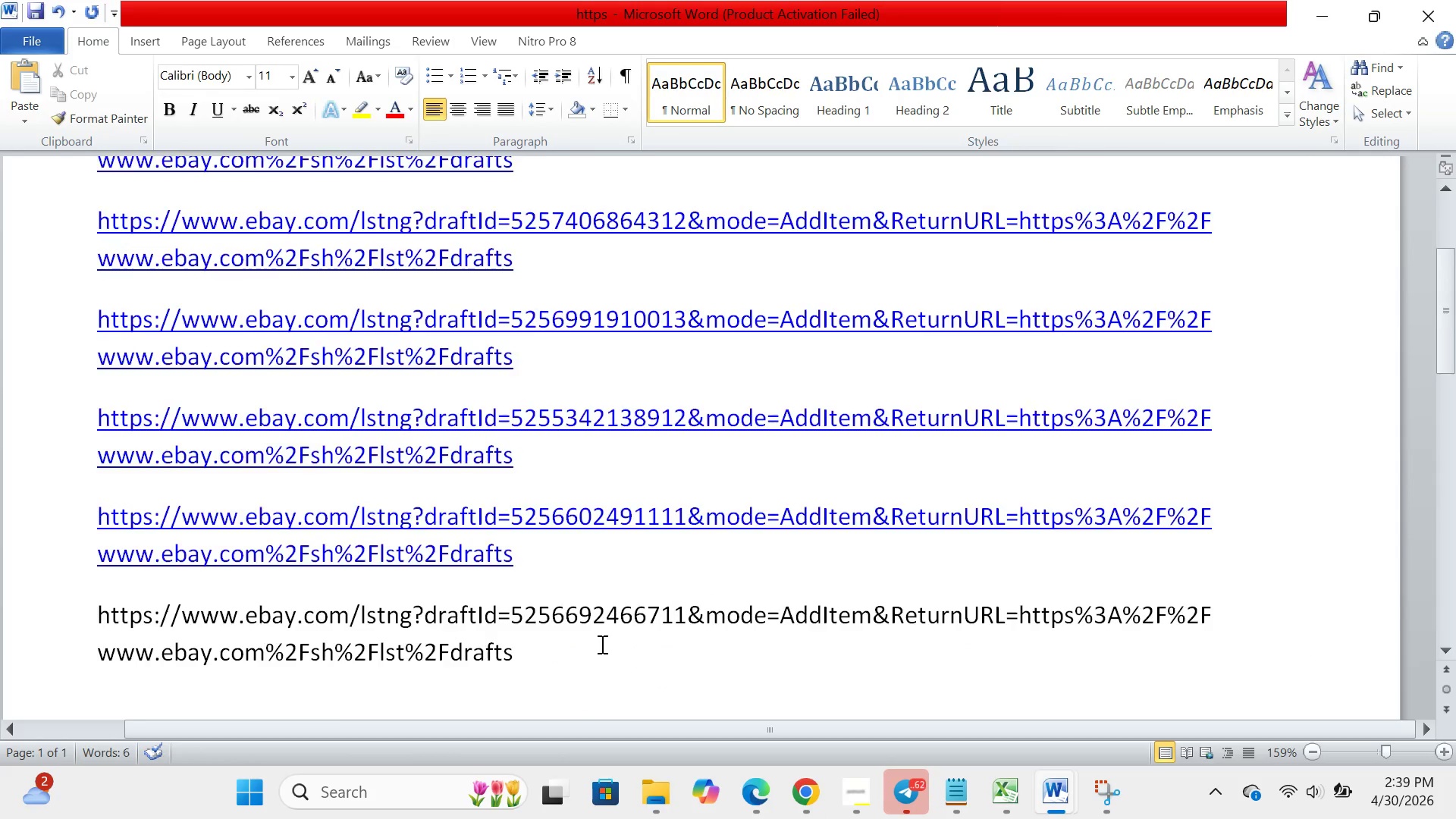 
key(Enter)
 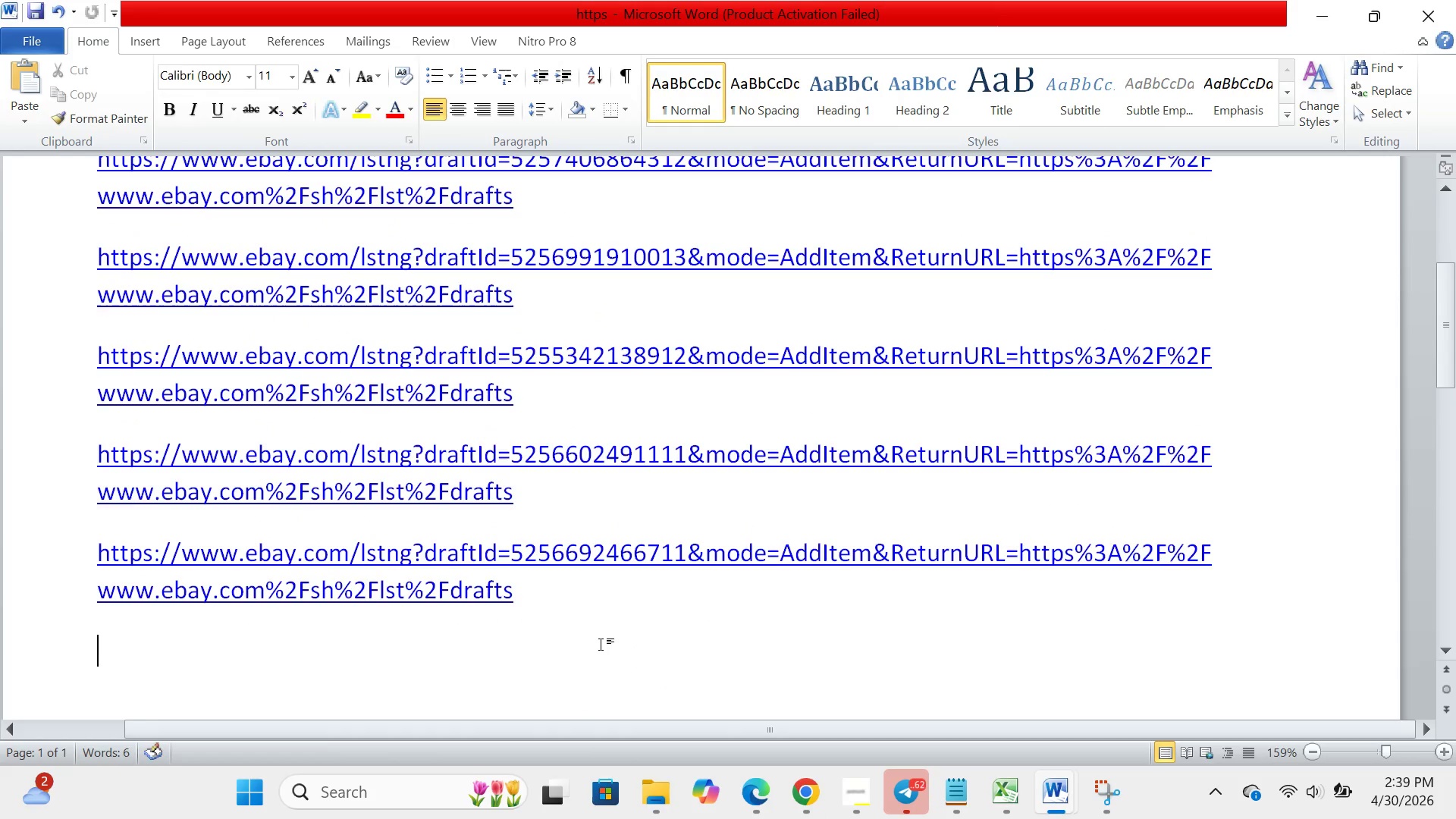 
key(Control+V)
 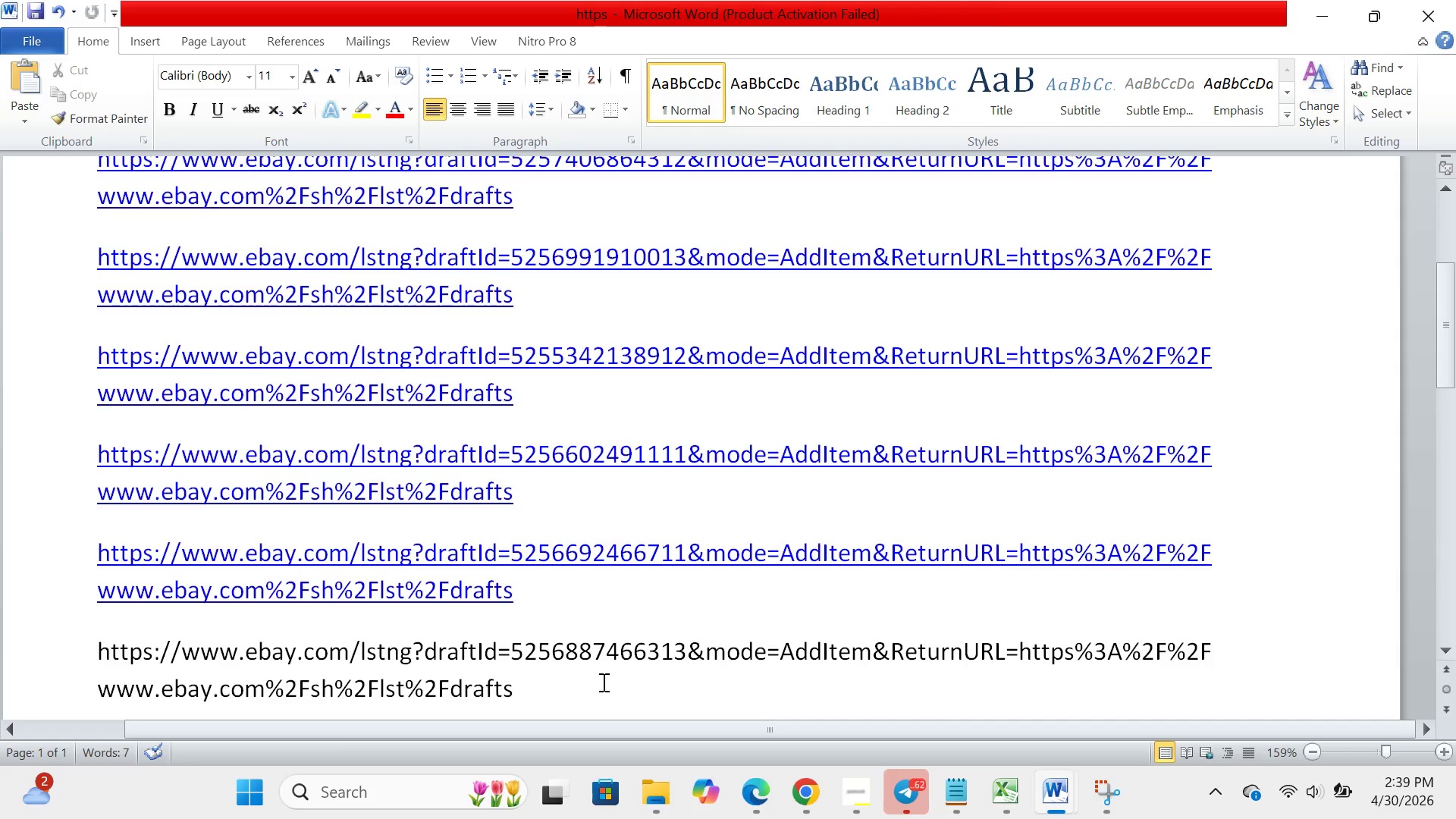 
wait(6.78)
 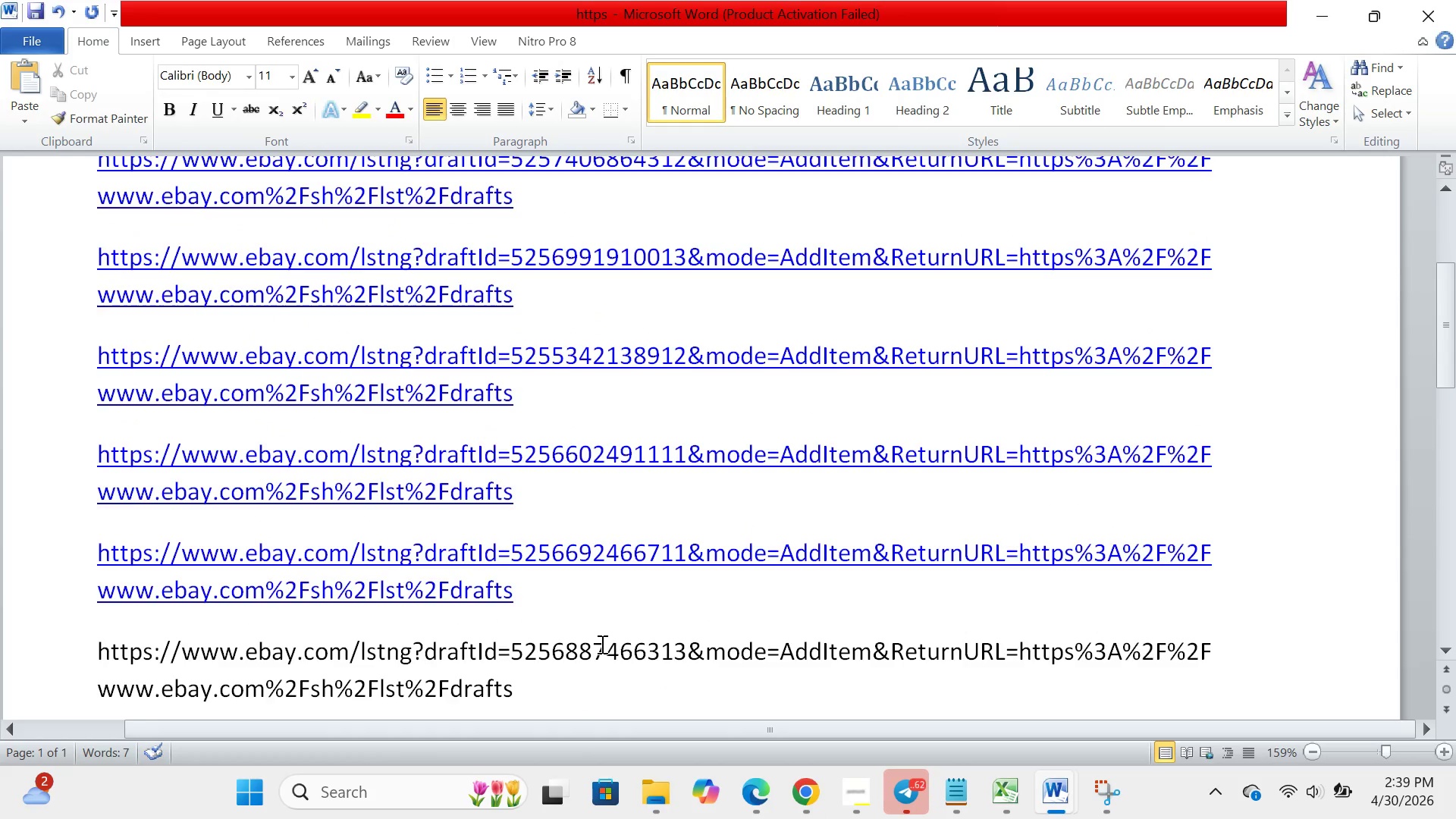 
left_click([37, 43])
 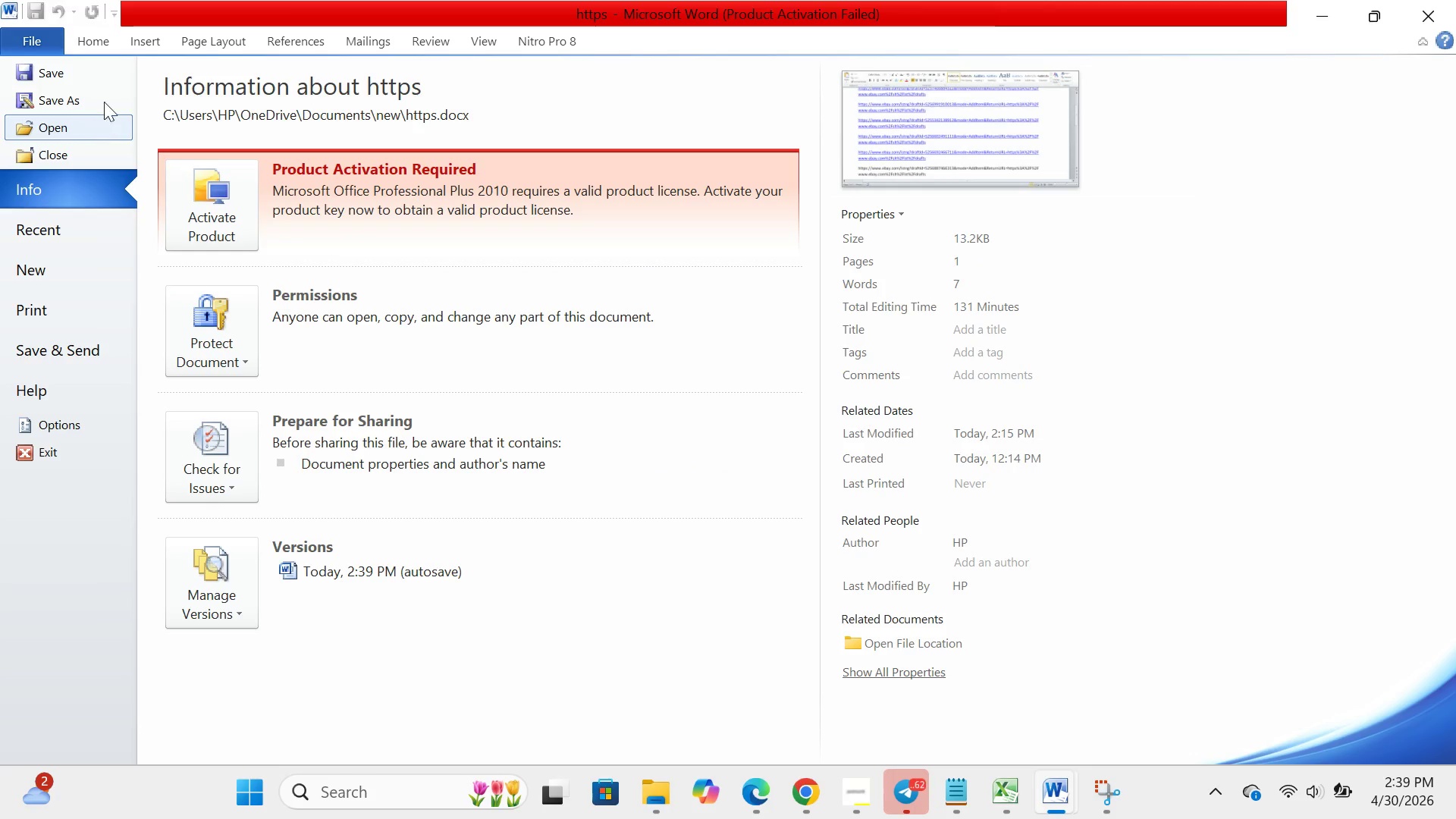 
left_click([105, 99])
 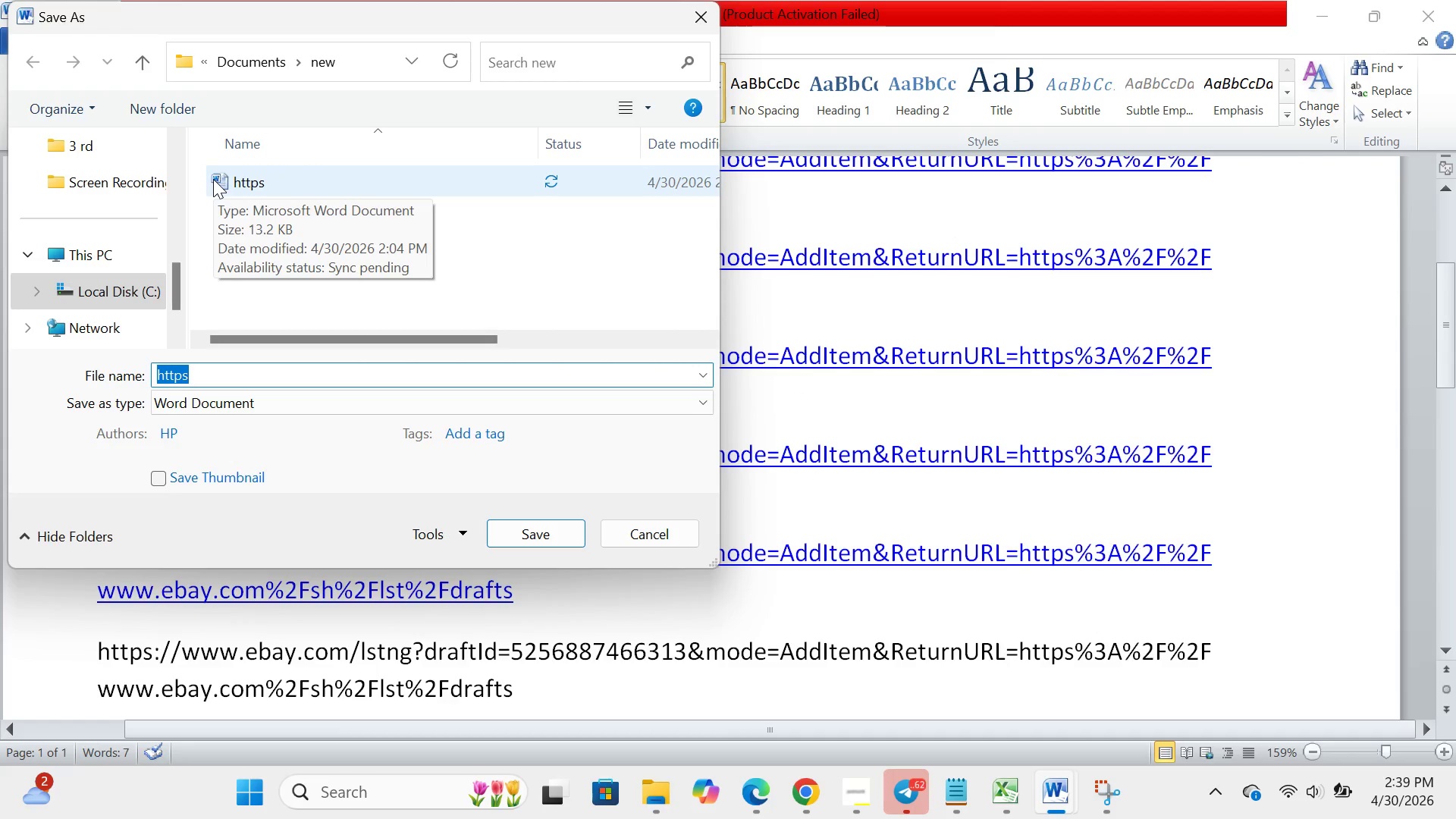 
wait(7.34)
 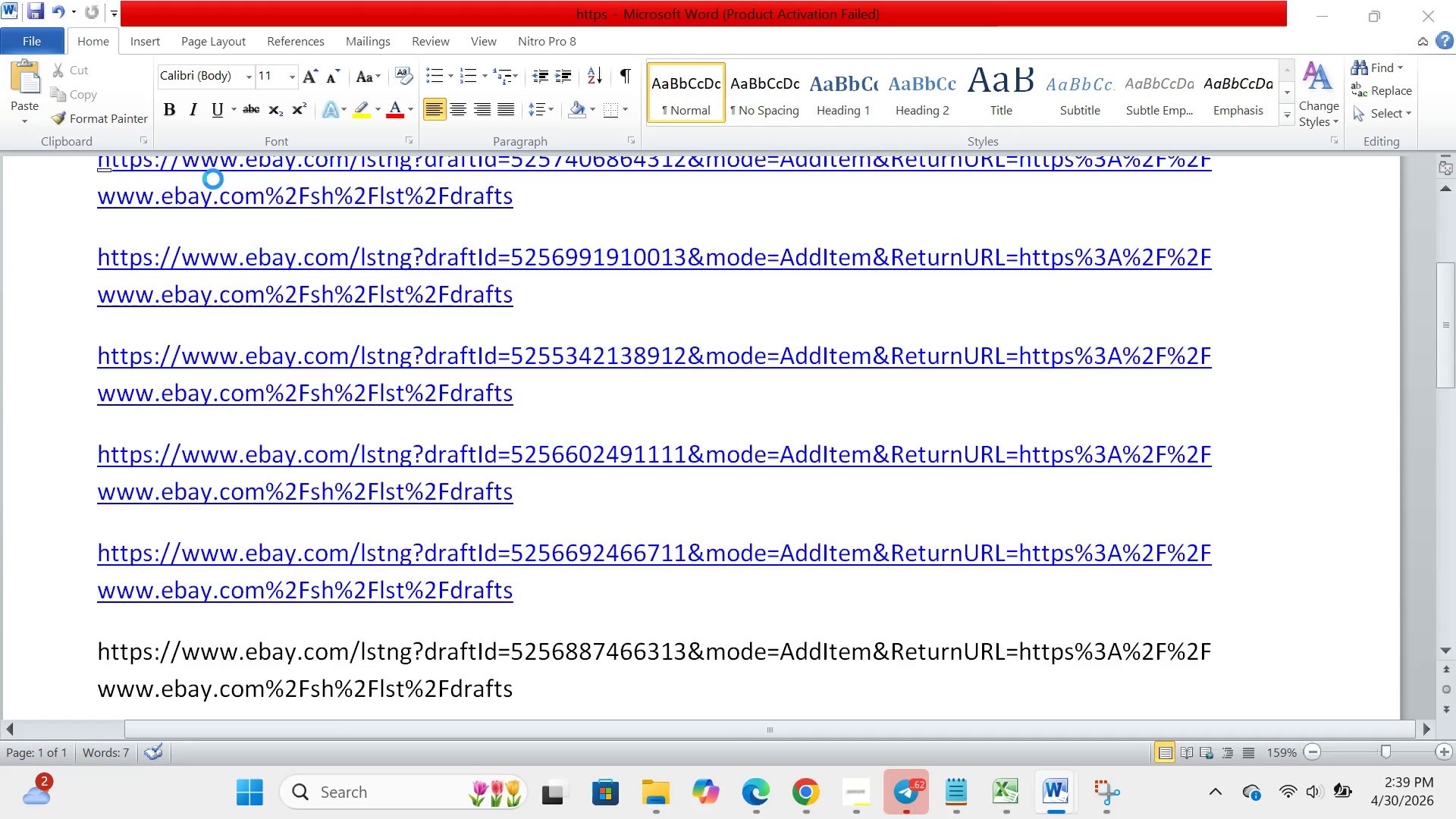 
scroll: coordinate [65, 180], scroll_direction: none, amount: 0.0
 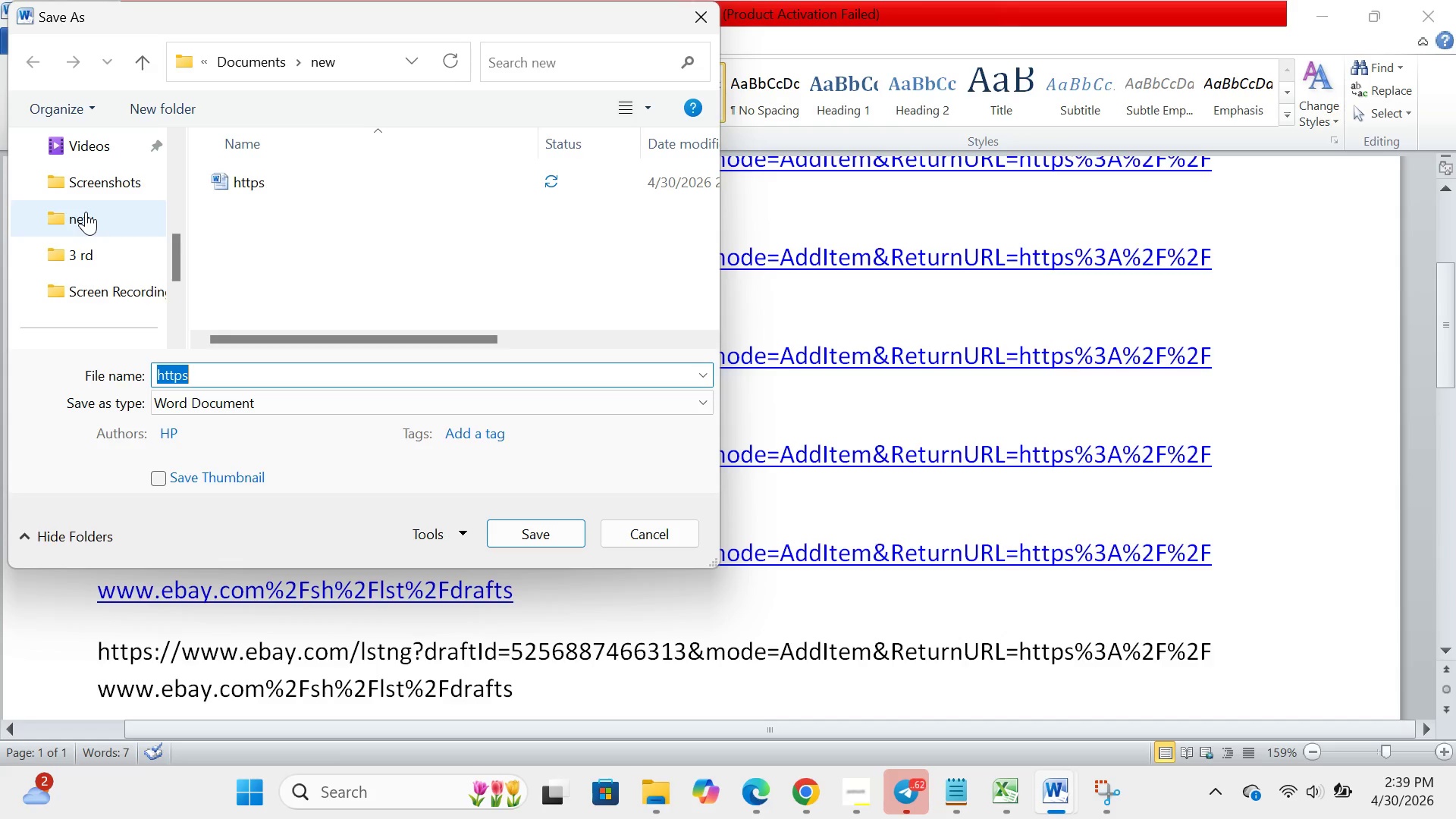 
double_click([86, 212])
 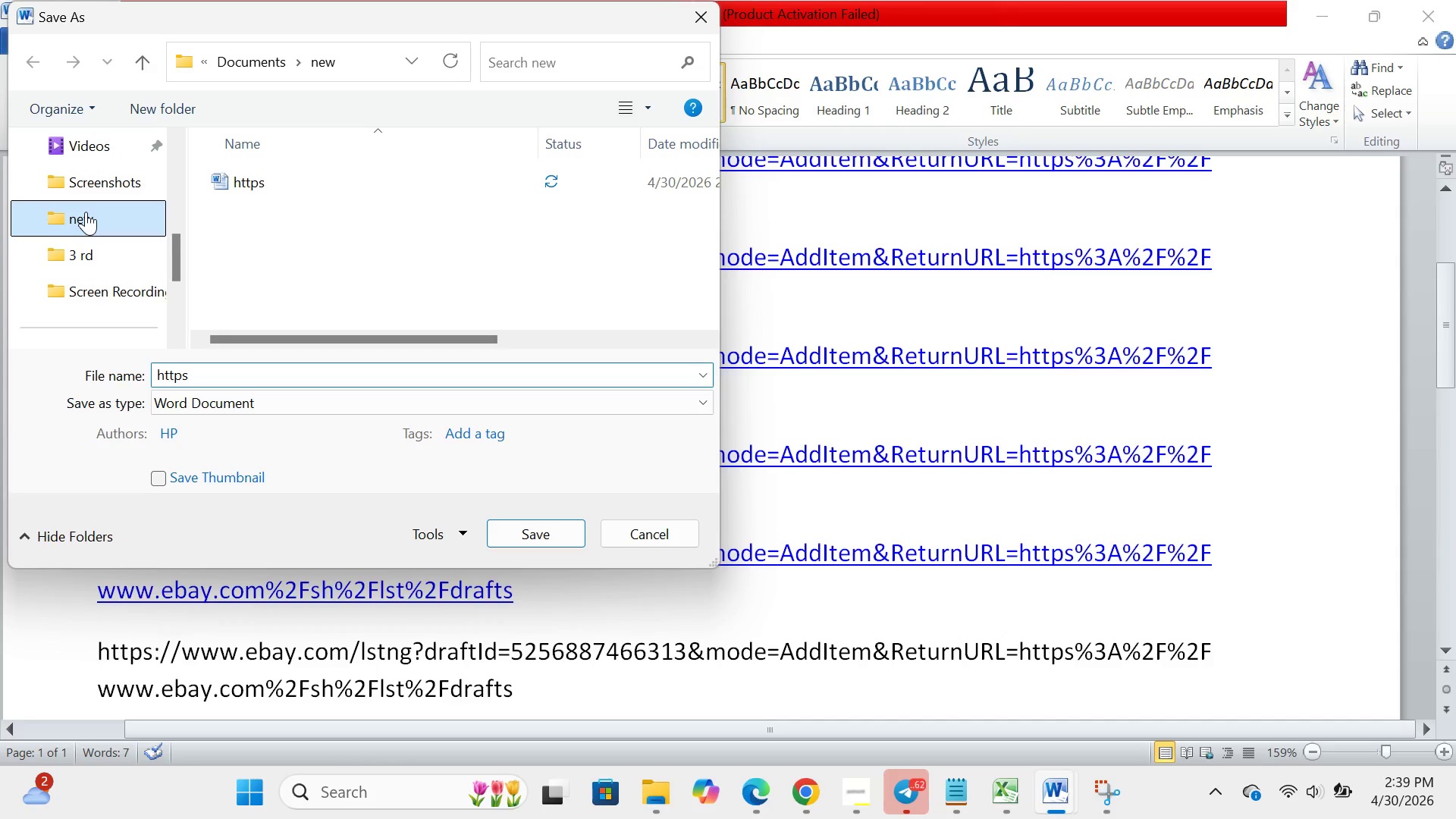 
triple_click([86, 212])
 